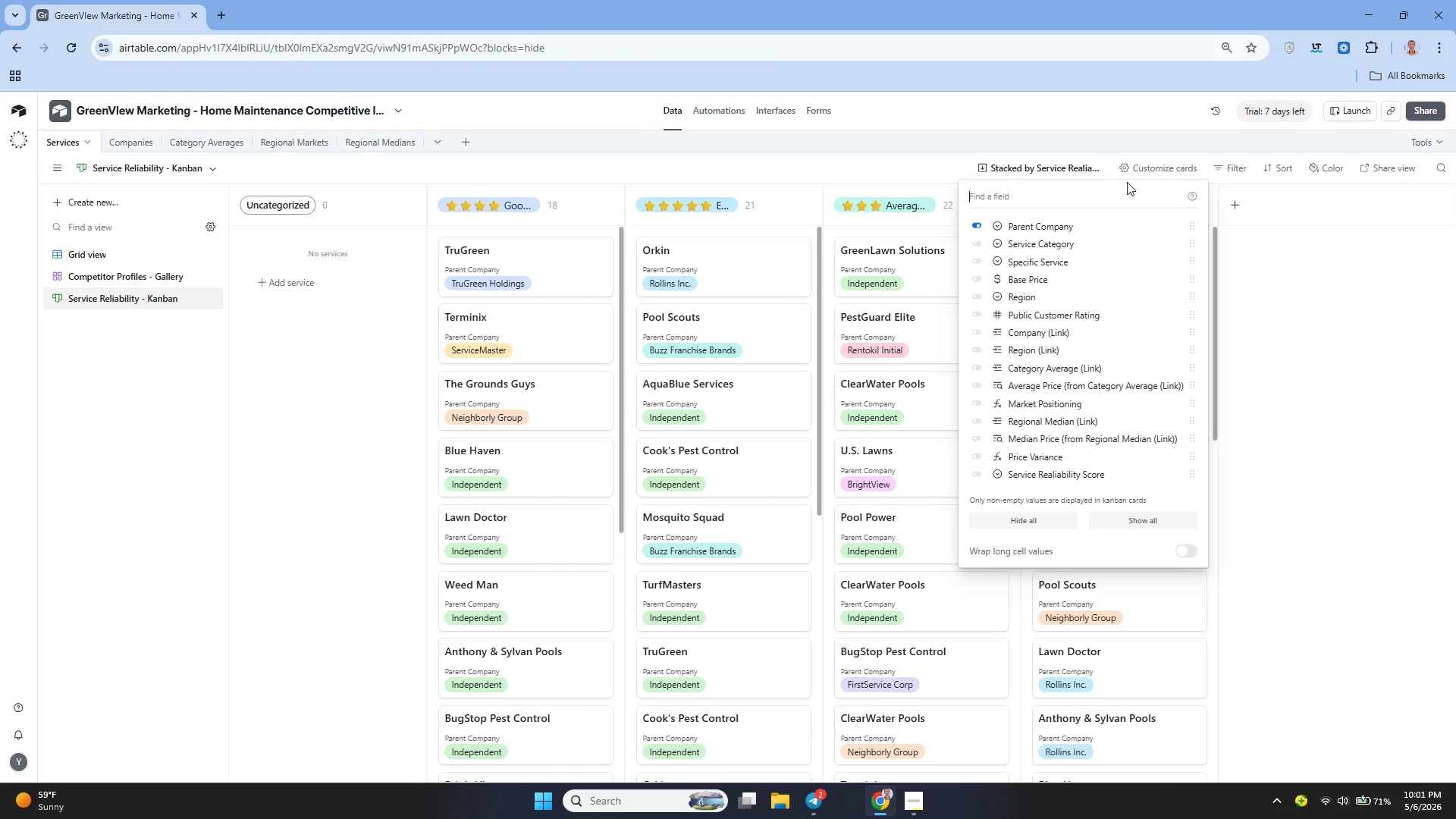 
left_click([1000, 241])
 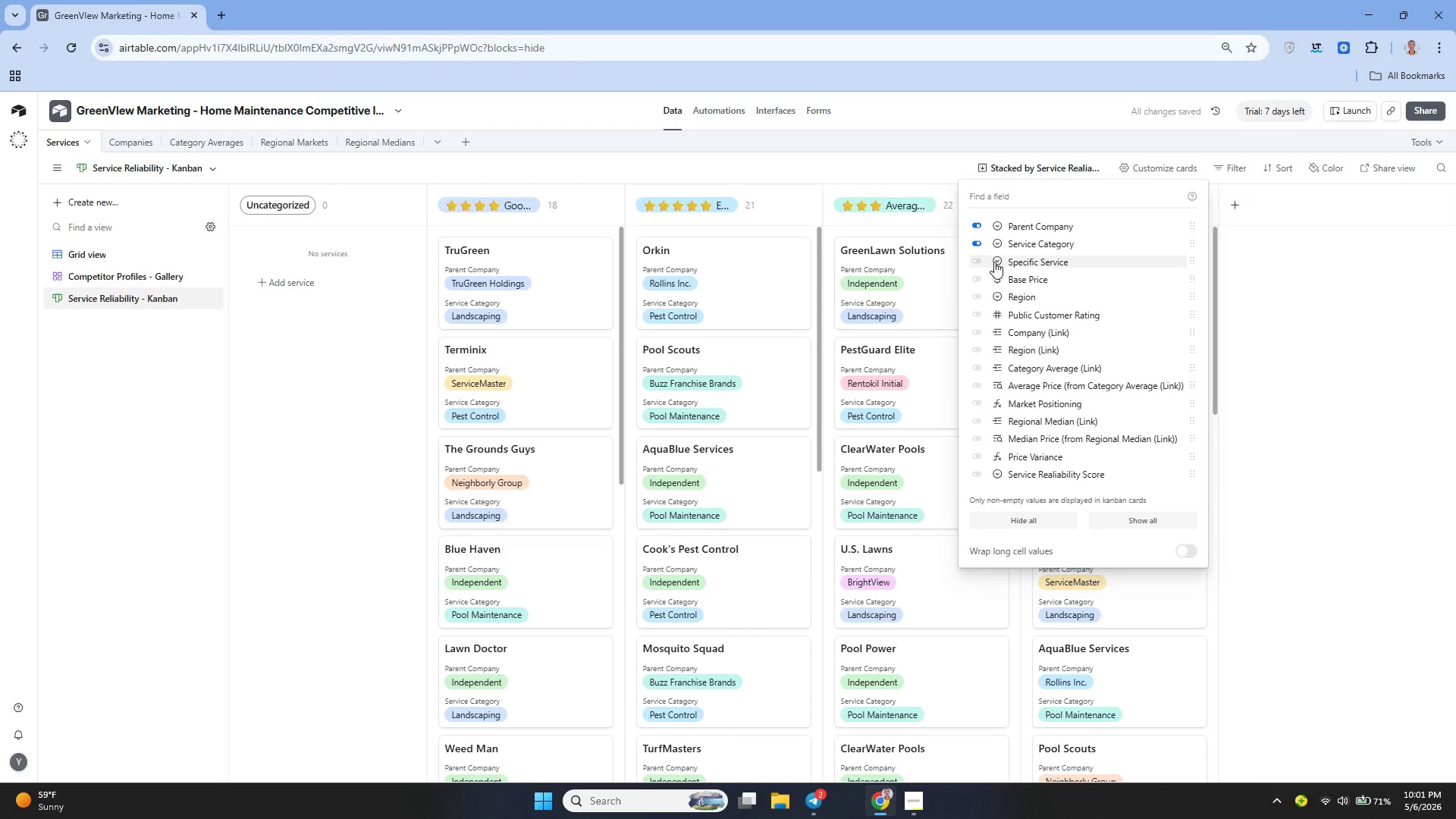 
left_click([994, 262])
 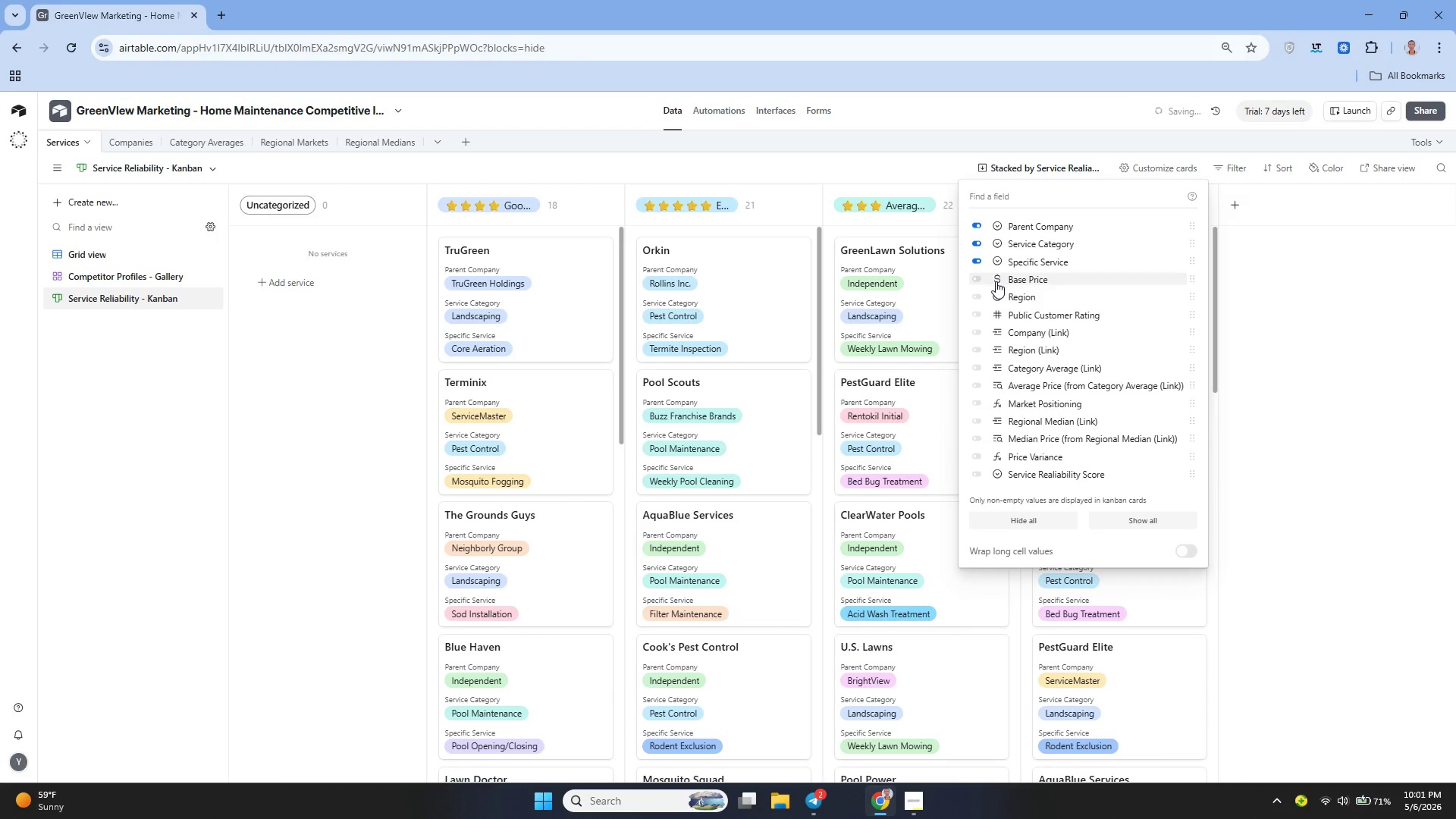 
left_click([996, 282])
 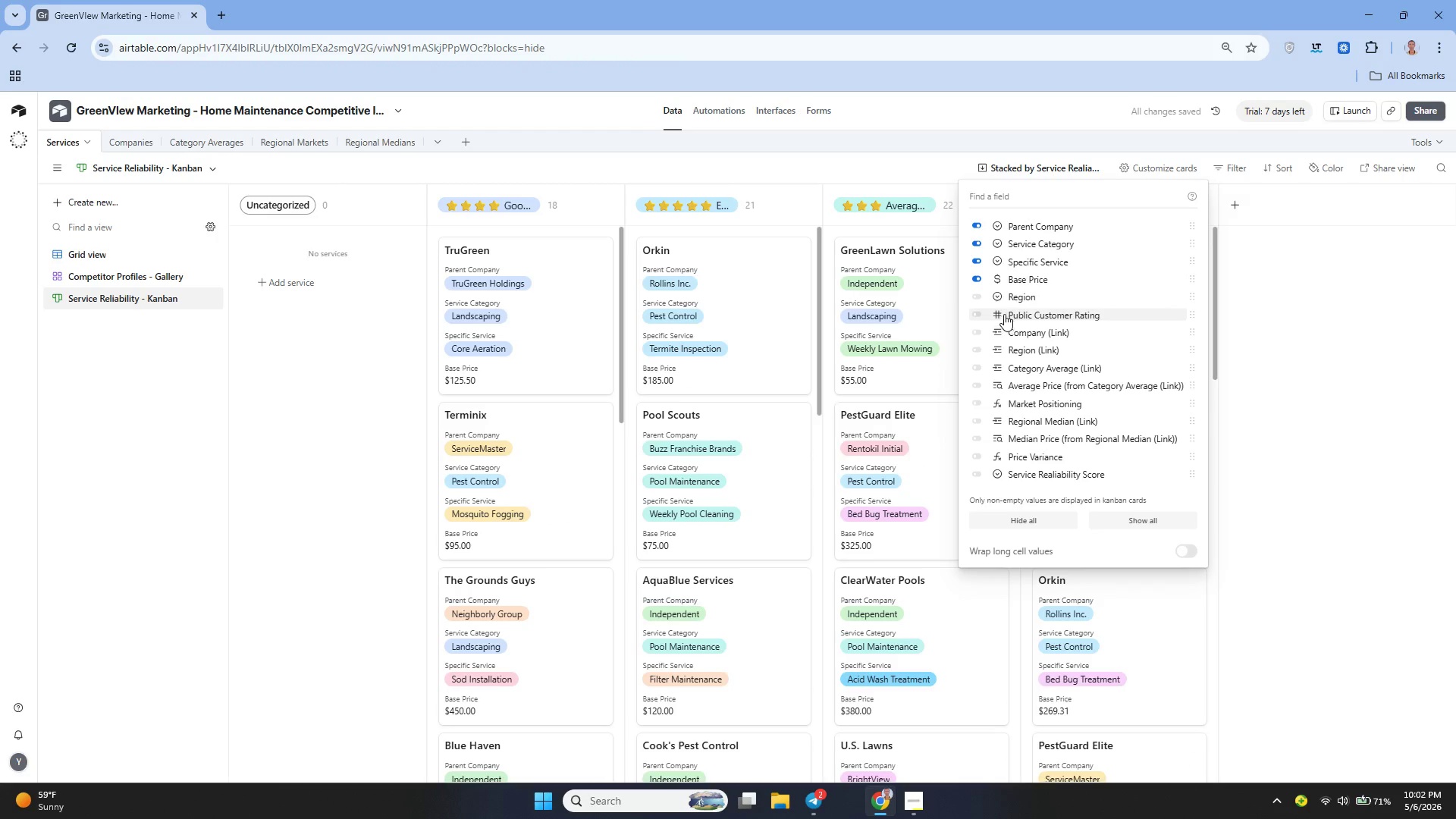 
left_click([990, 293])
 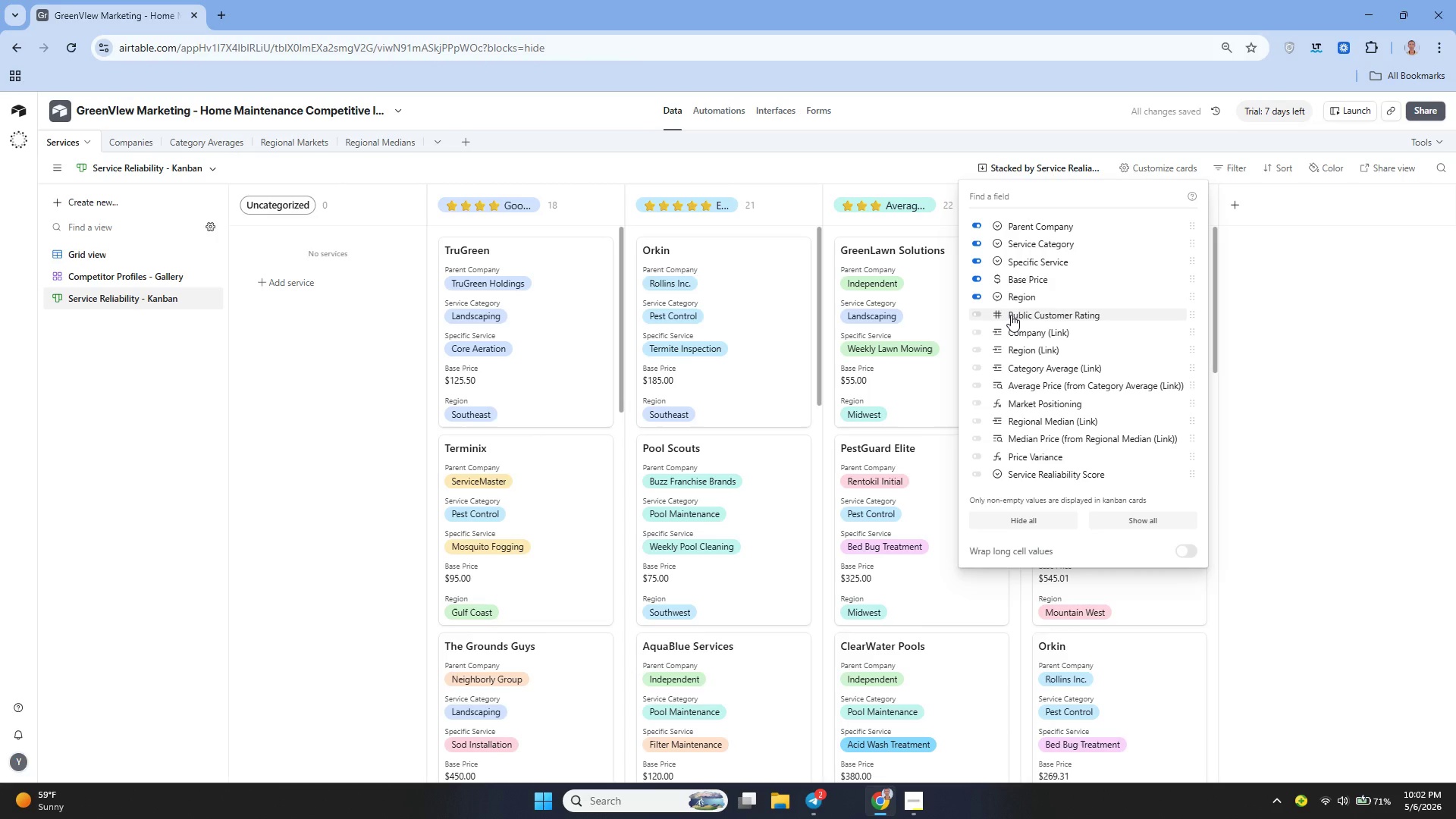 
left_click([1011, 315])
 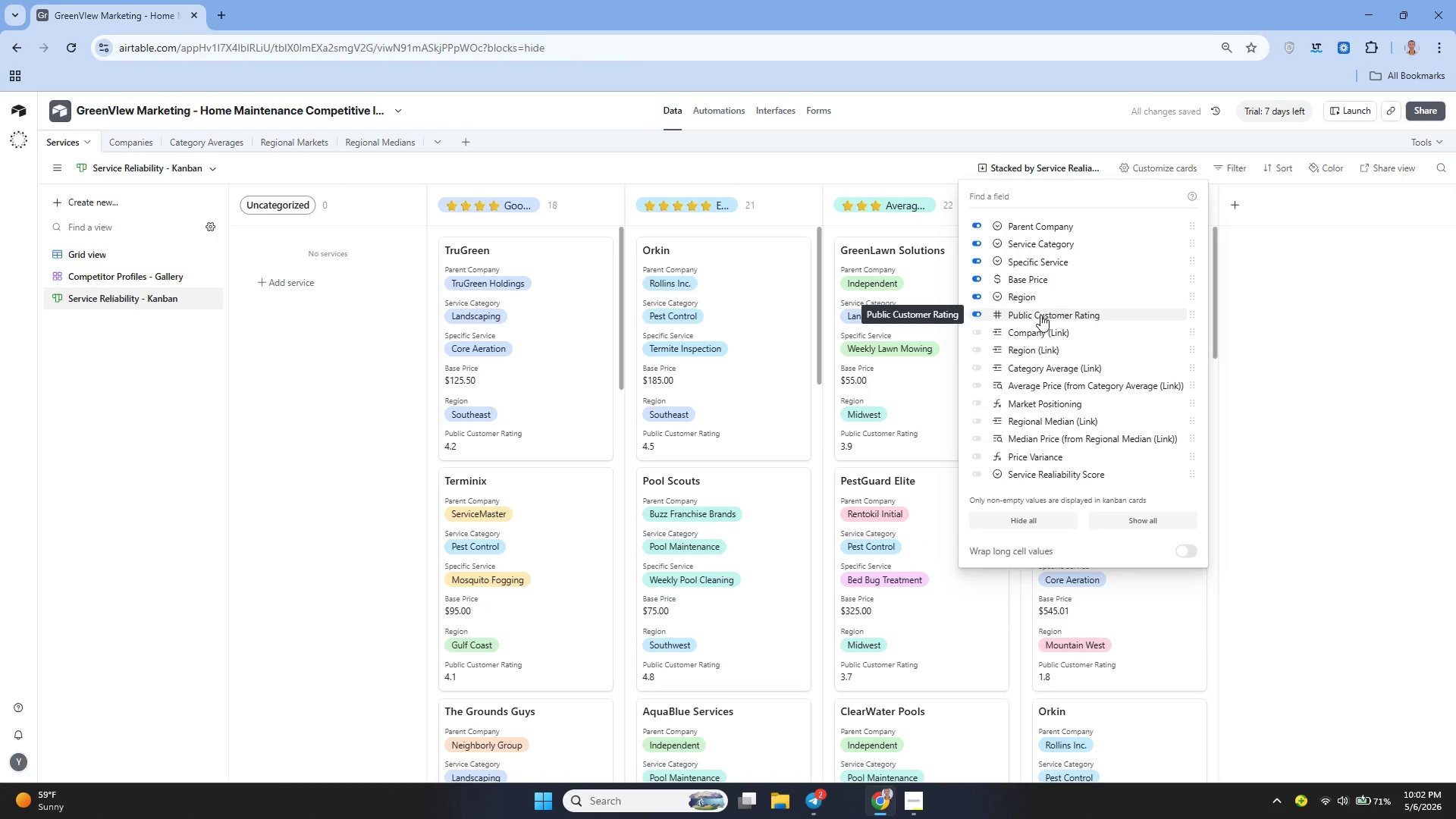 
wait(5.59)
 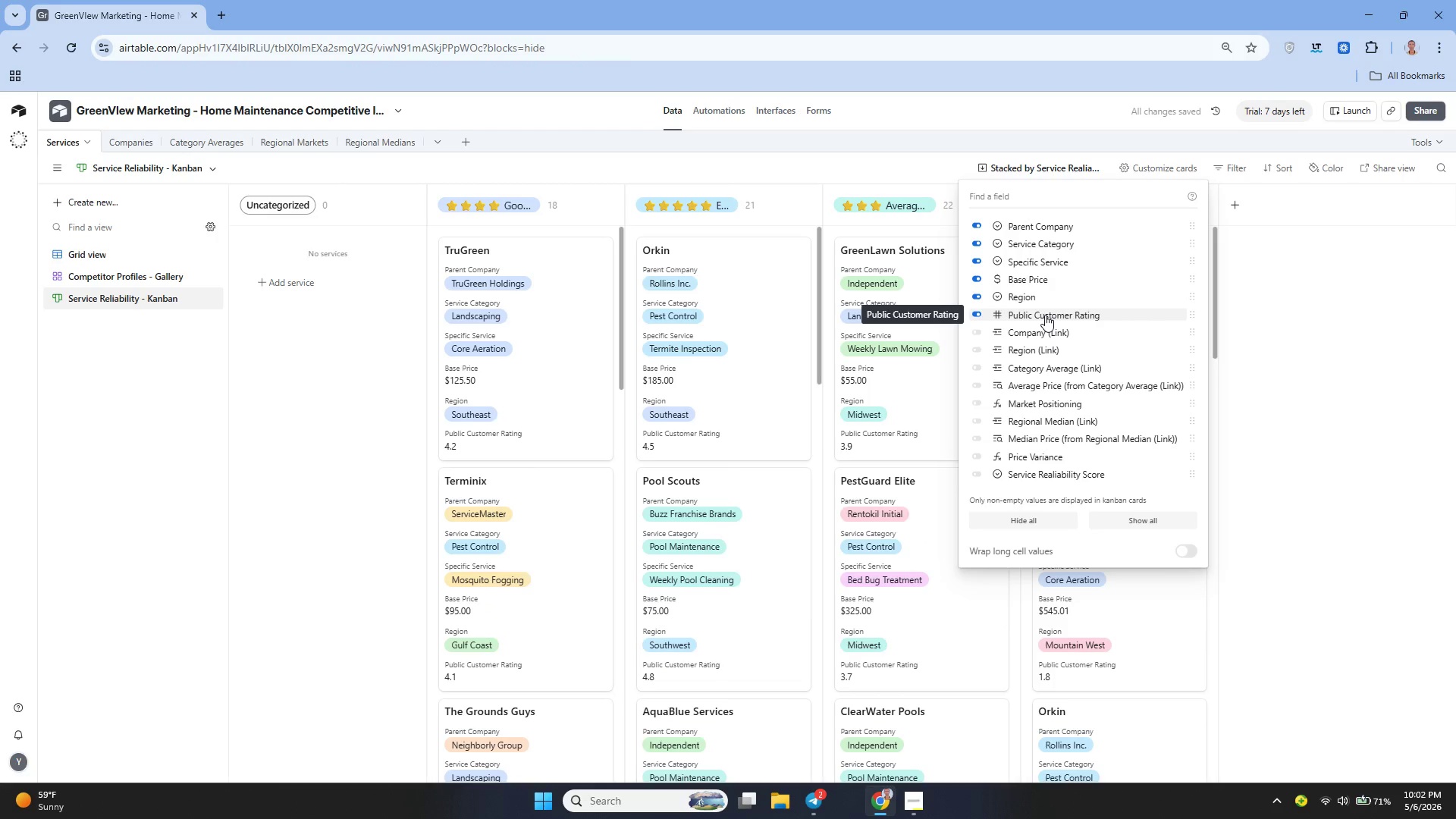 
left_click([1272, 271])
 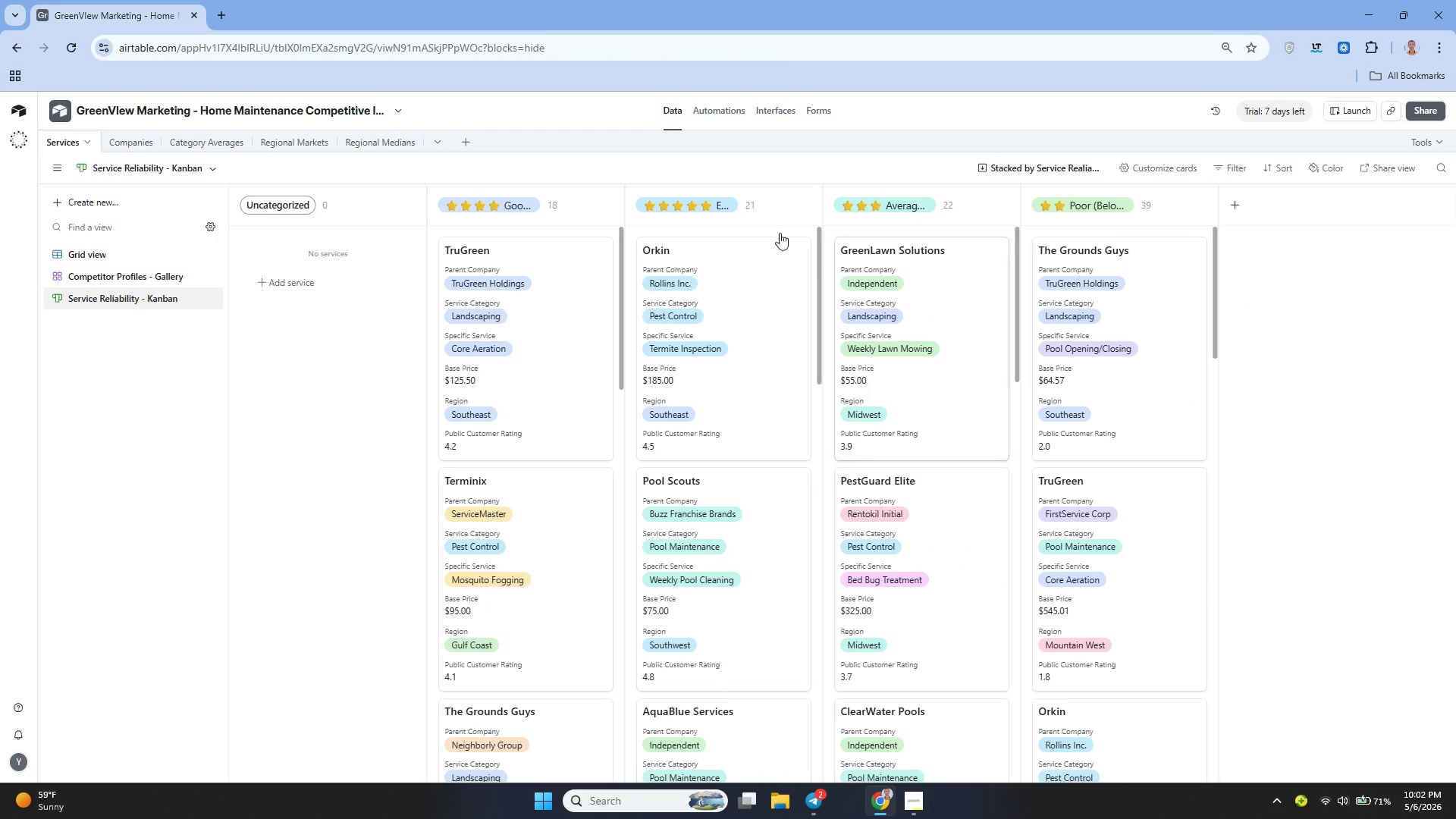 
left_click_drag(start_coordinate=[707, 199], to_coordinate=[523, 206])
 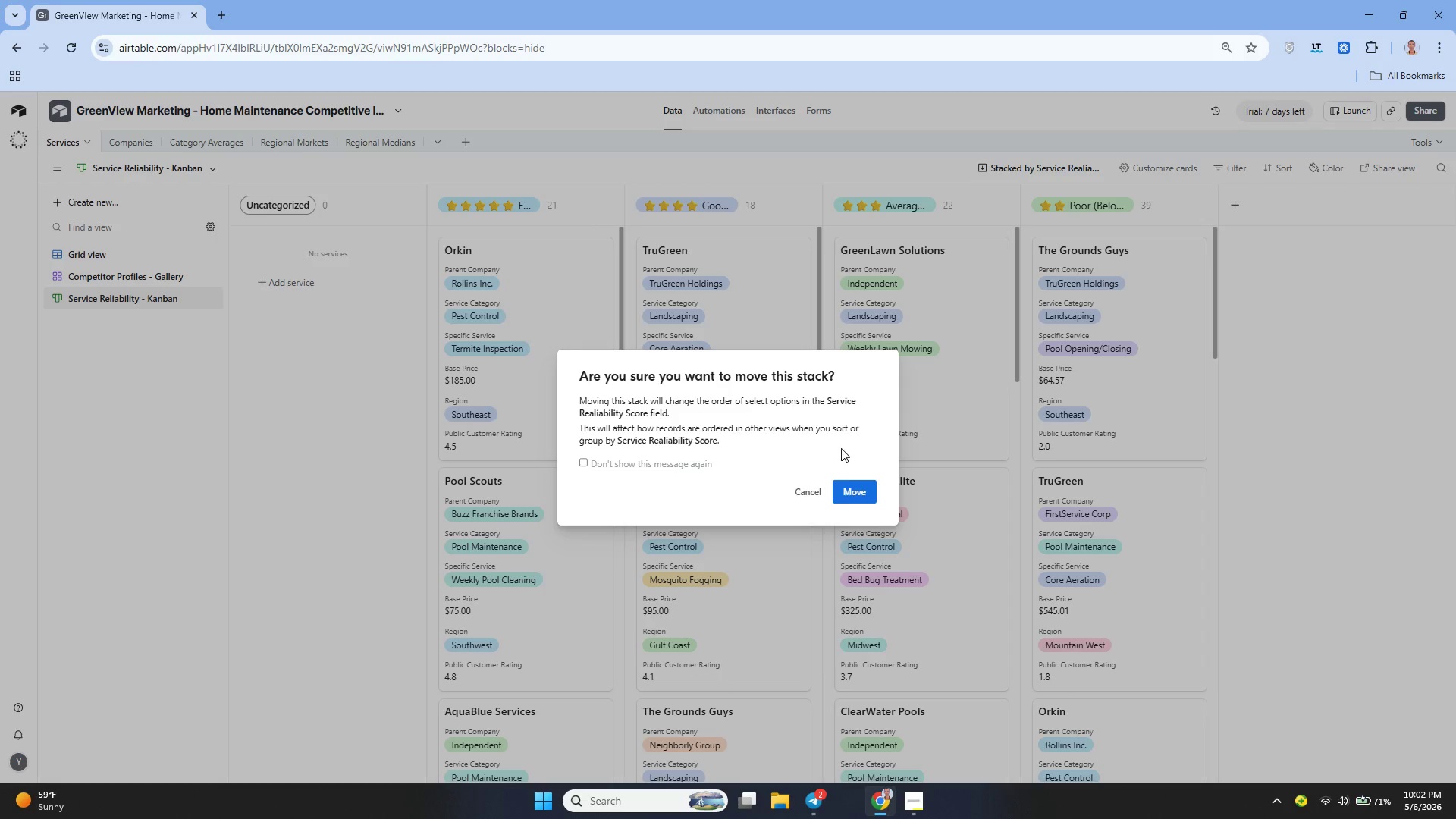 
left_click([849, 484])
 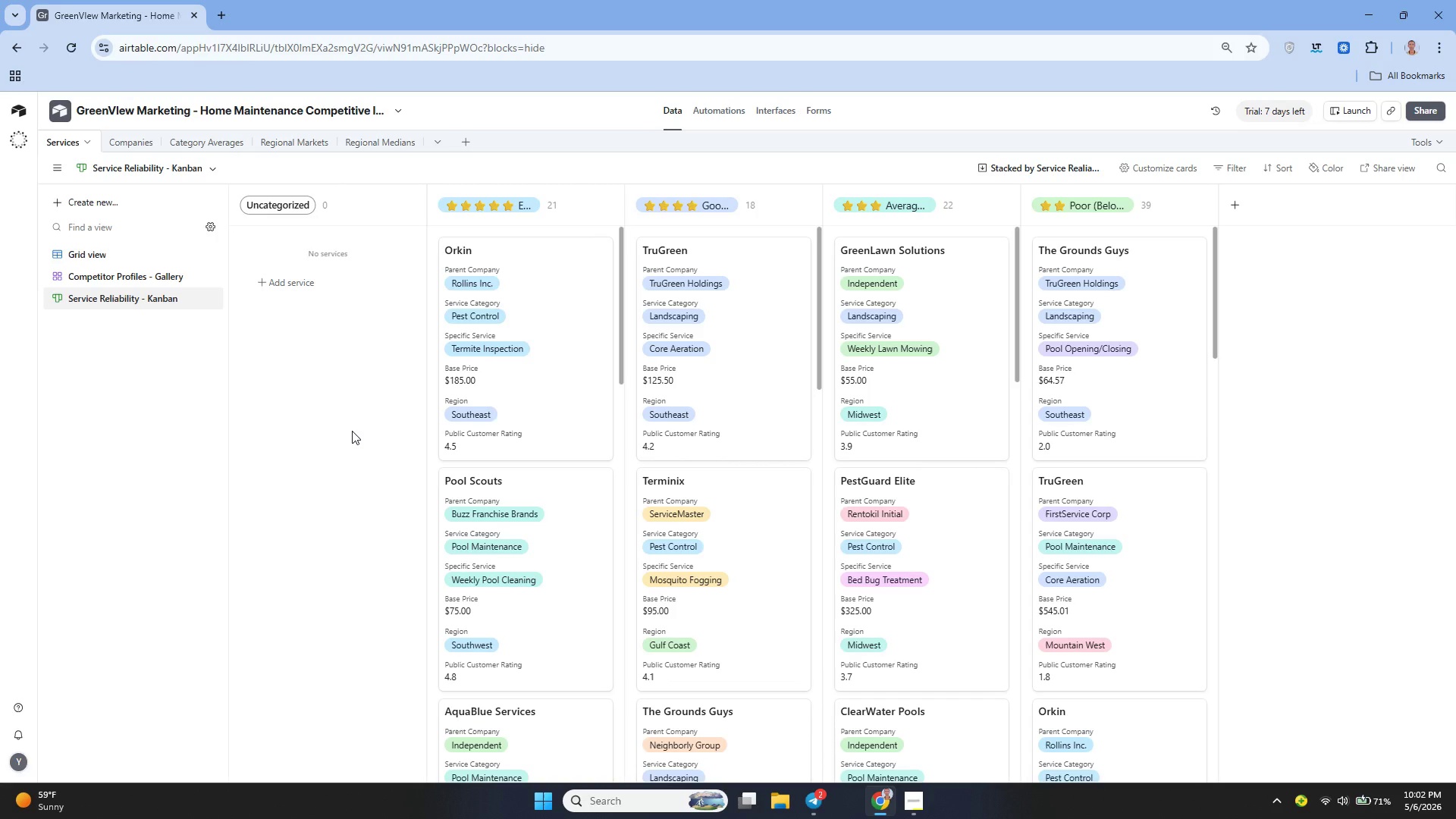 
wait(24.94)
 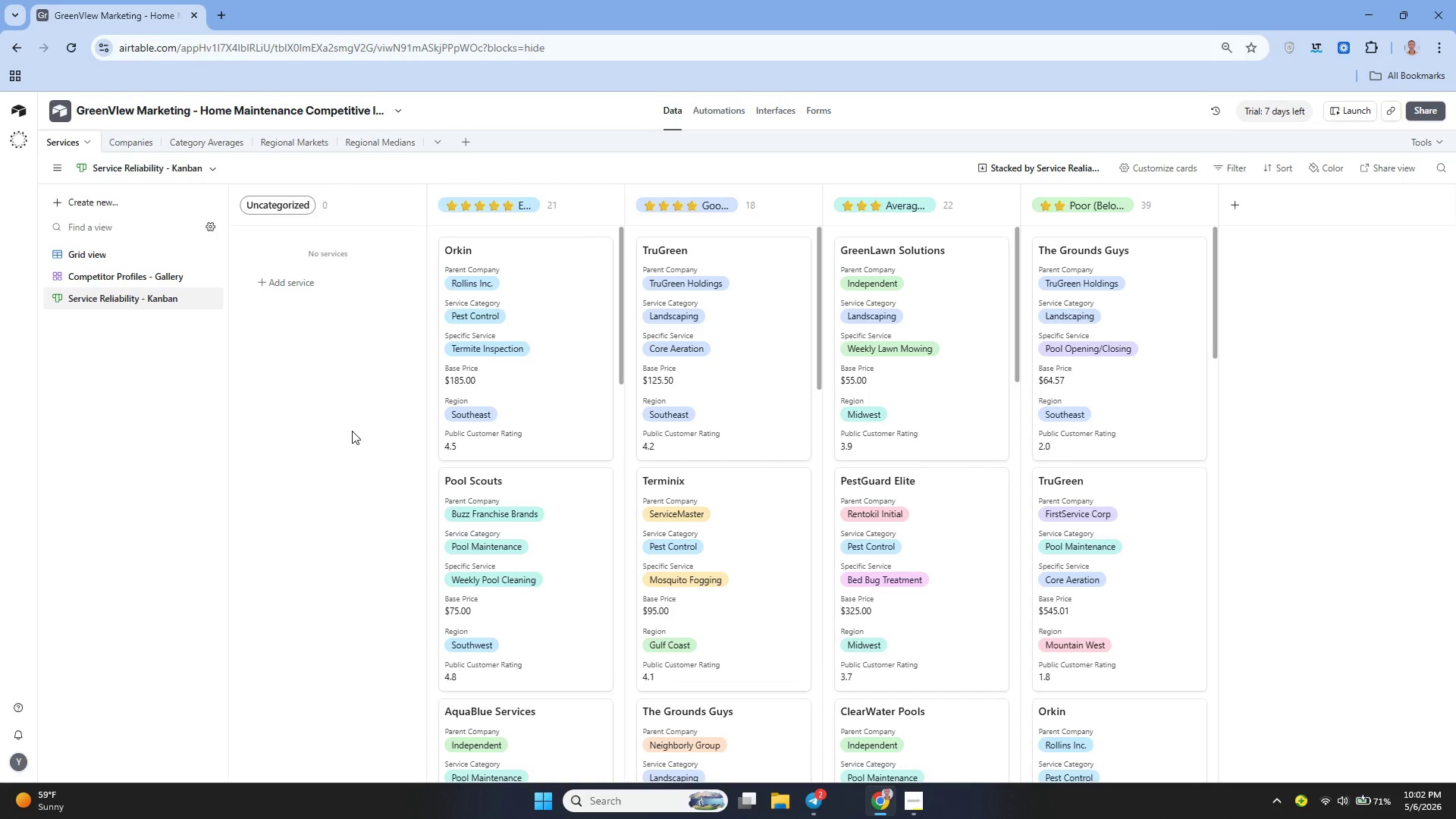 
left_click([94, 250])
 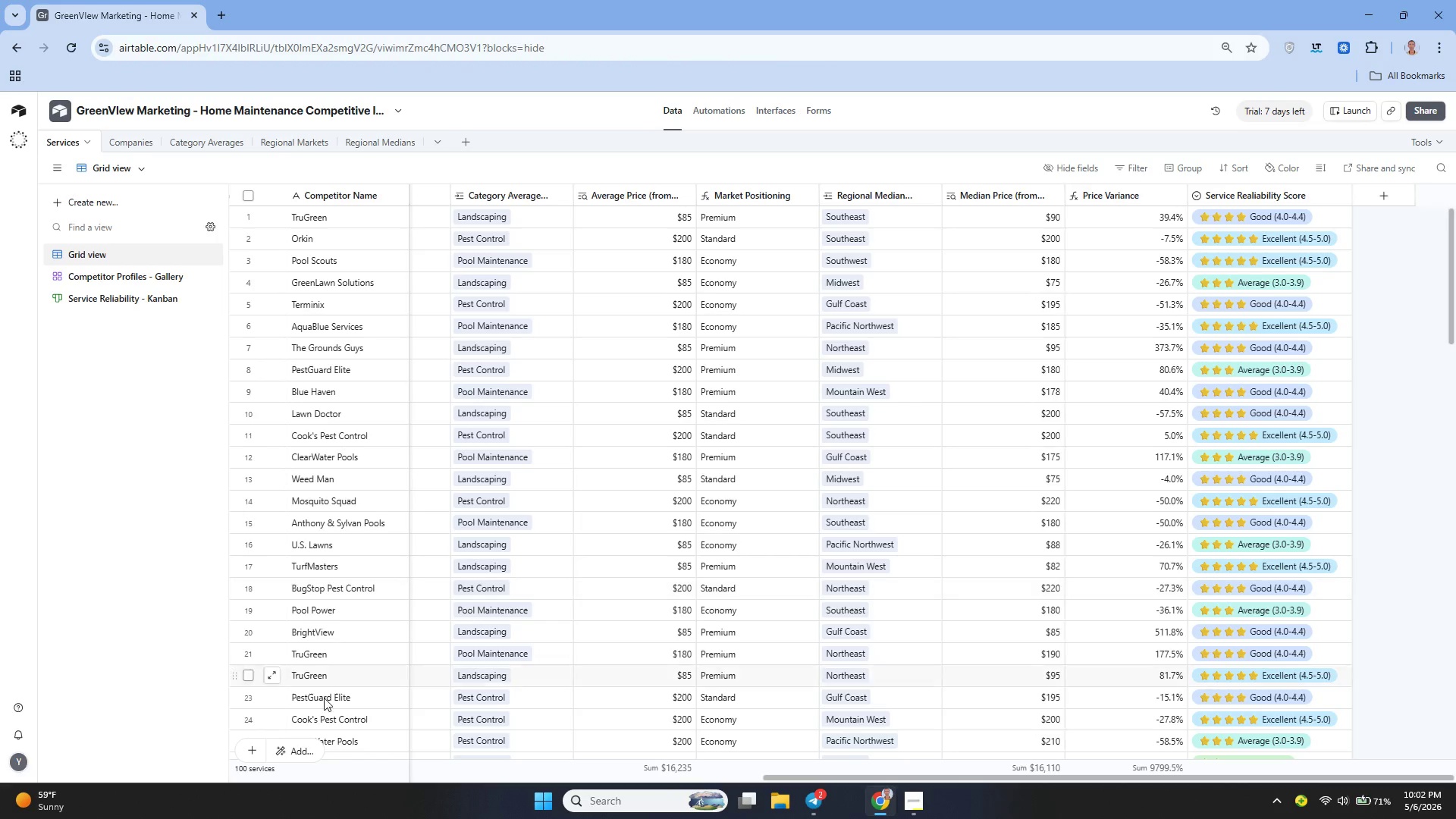 
left_click([299, 746])
 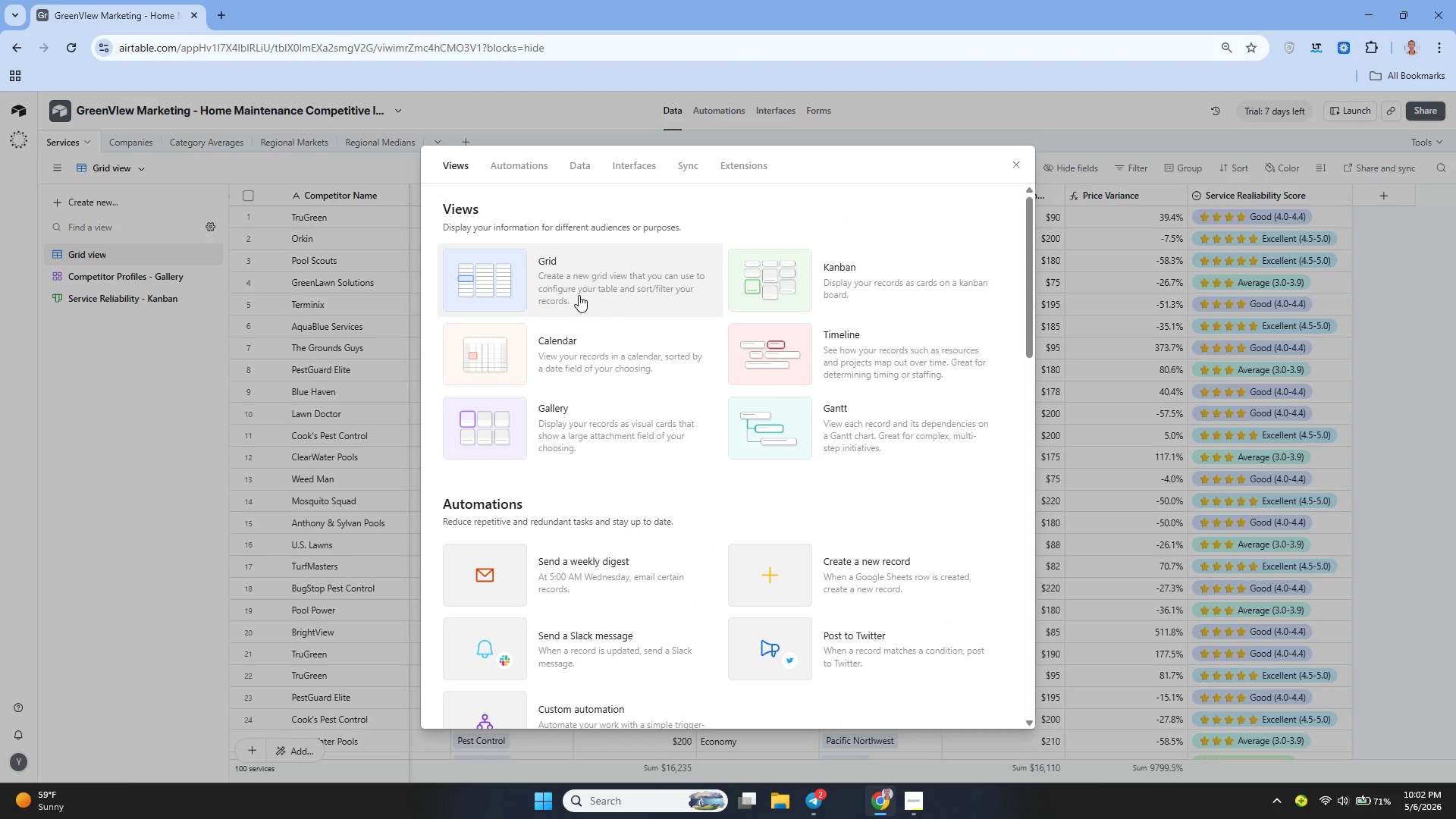 
left_click([579, 295])
 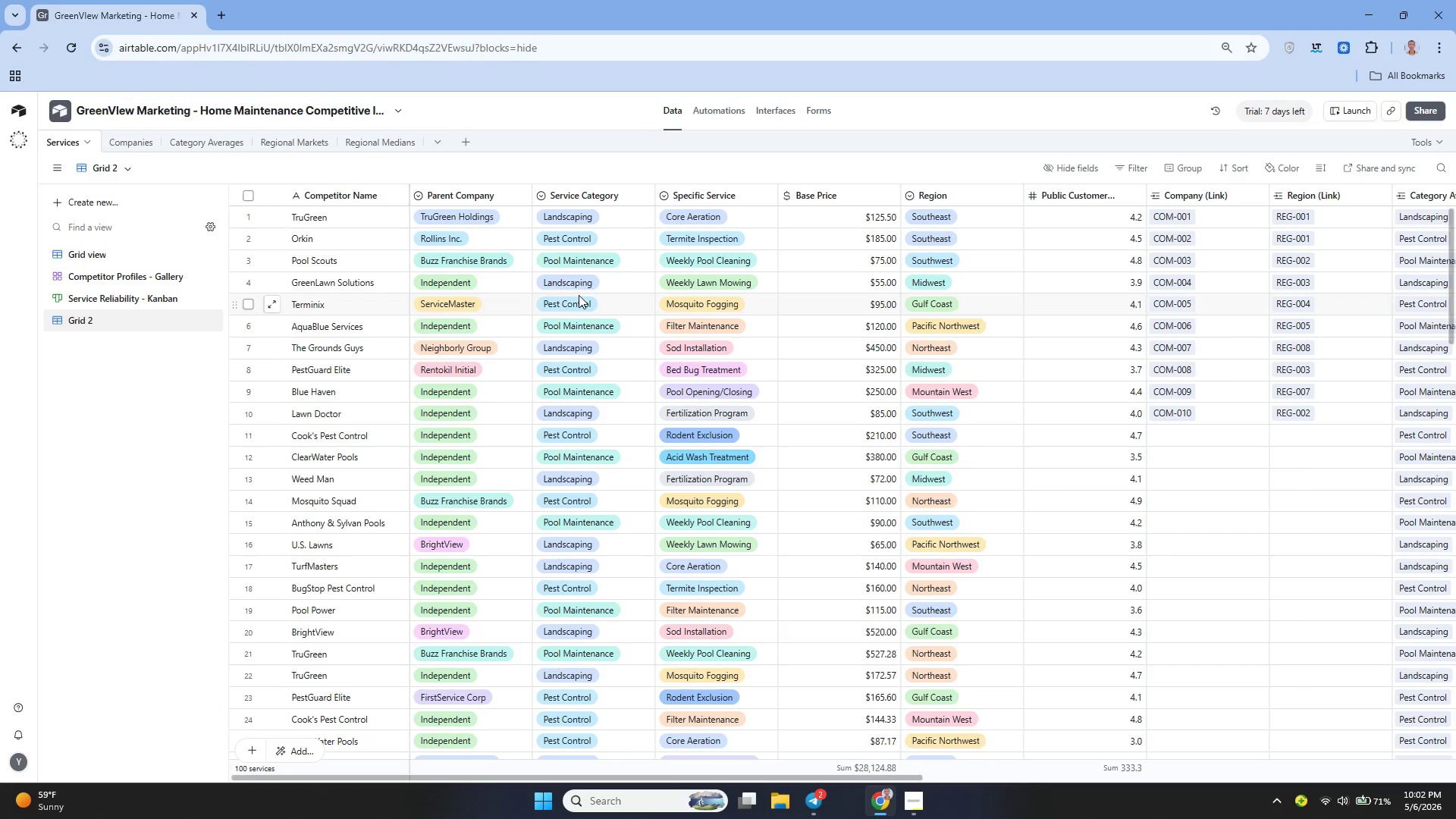 
wait(11.88)
 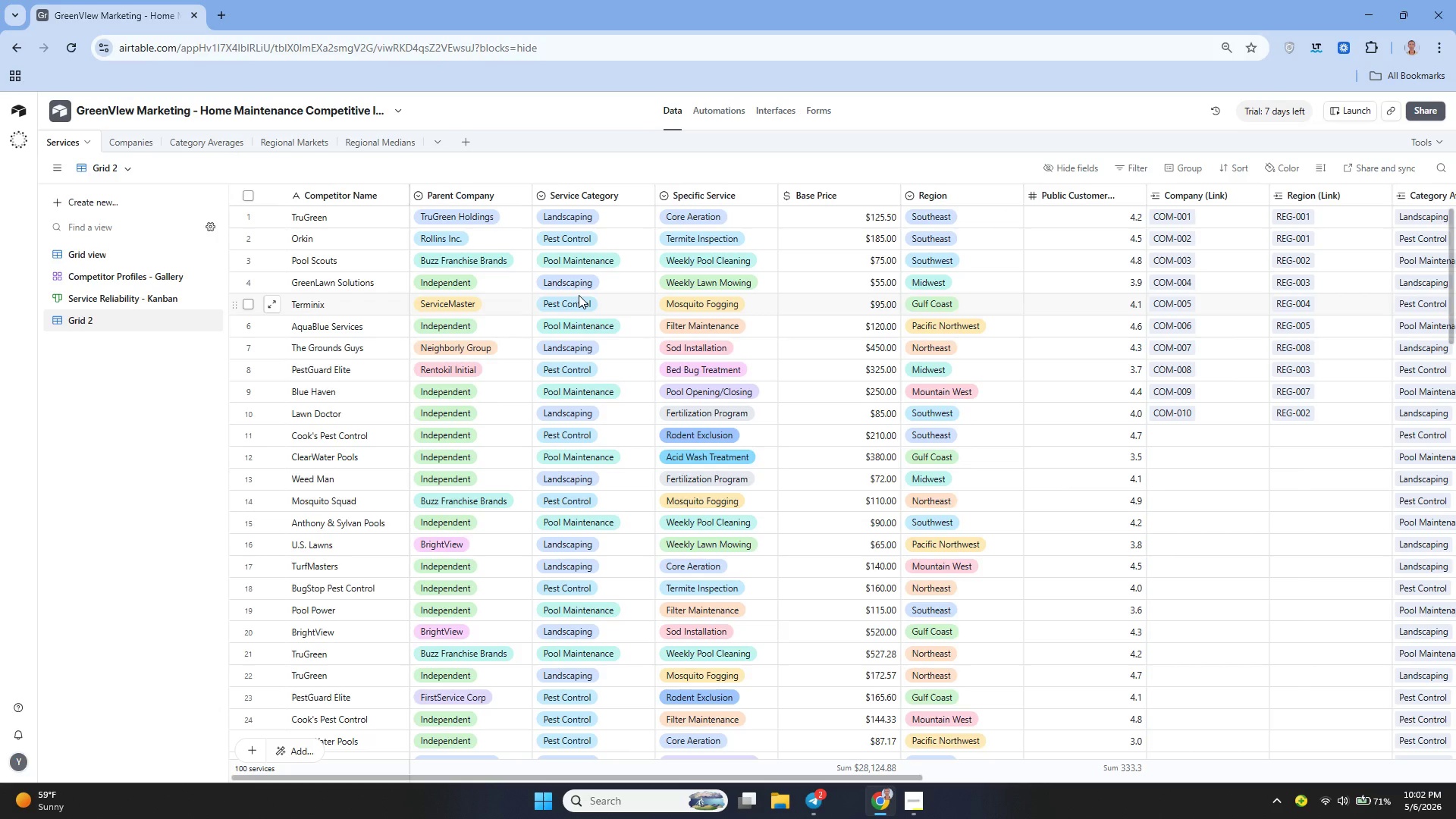 
left_click([1175, 167])
 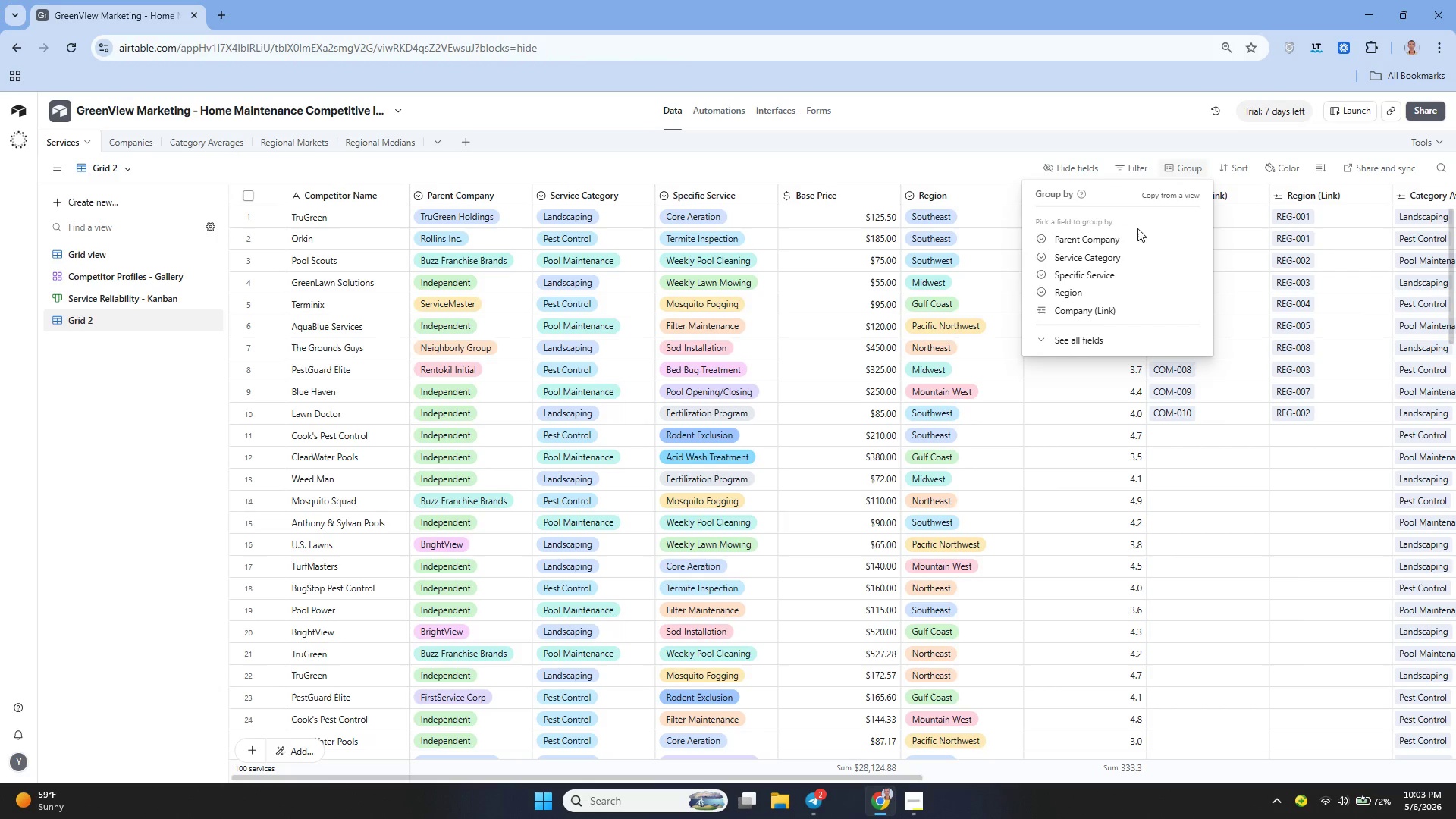 
left_click([1084, 291])
 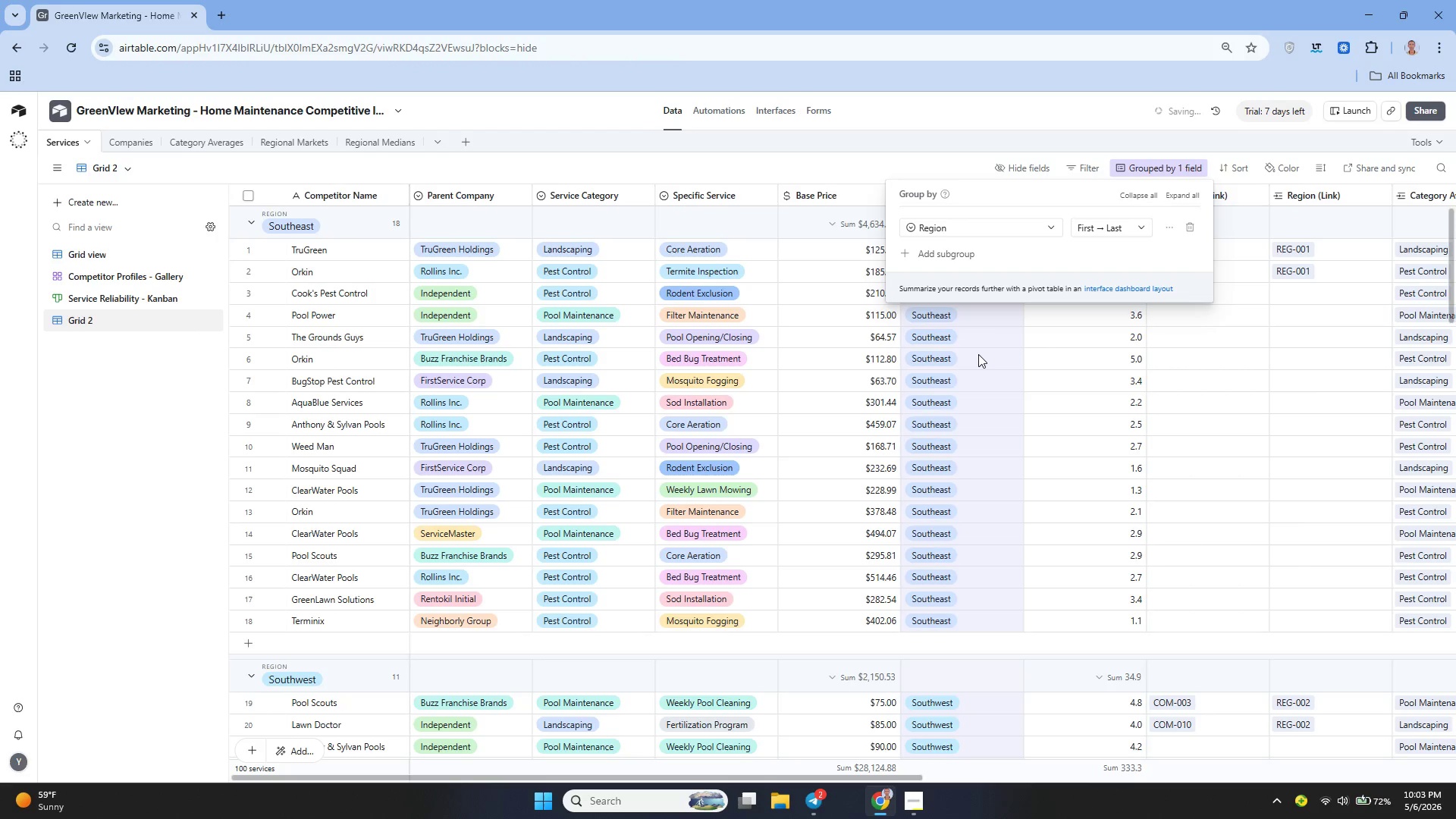 
wait(6.47)
 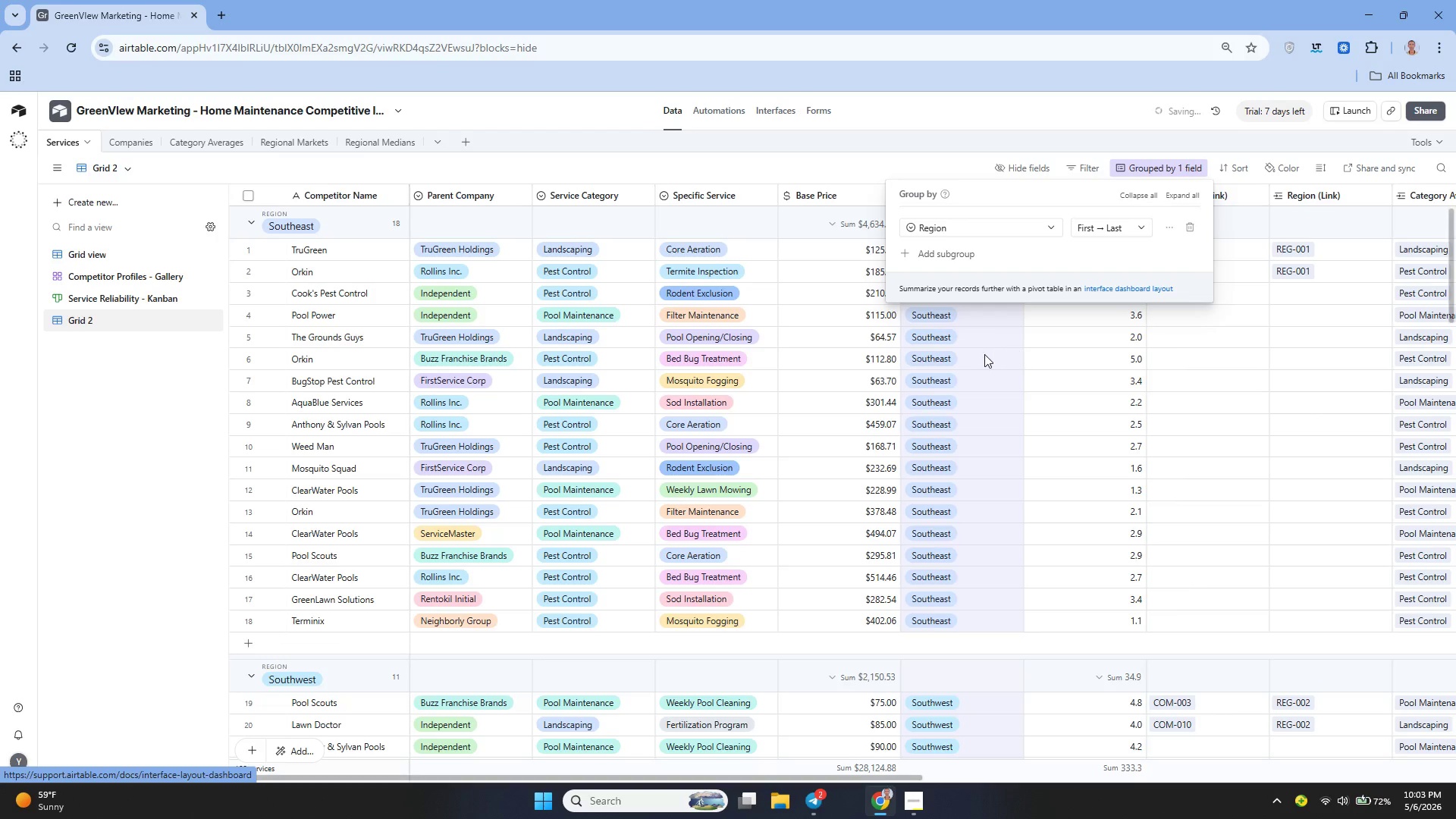 
left_click([927, 107])
 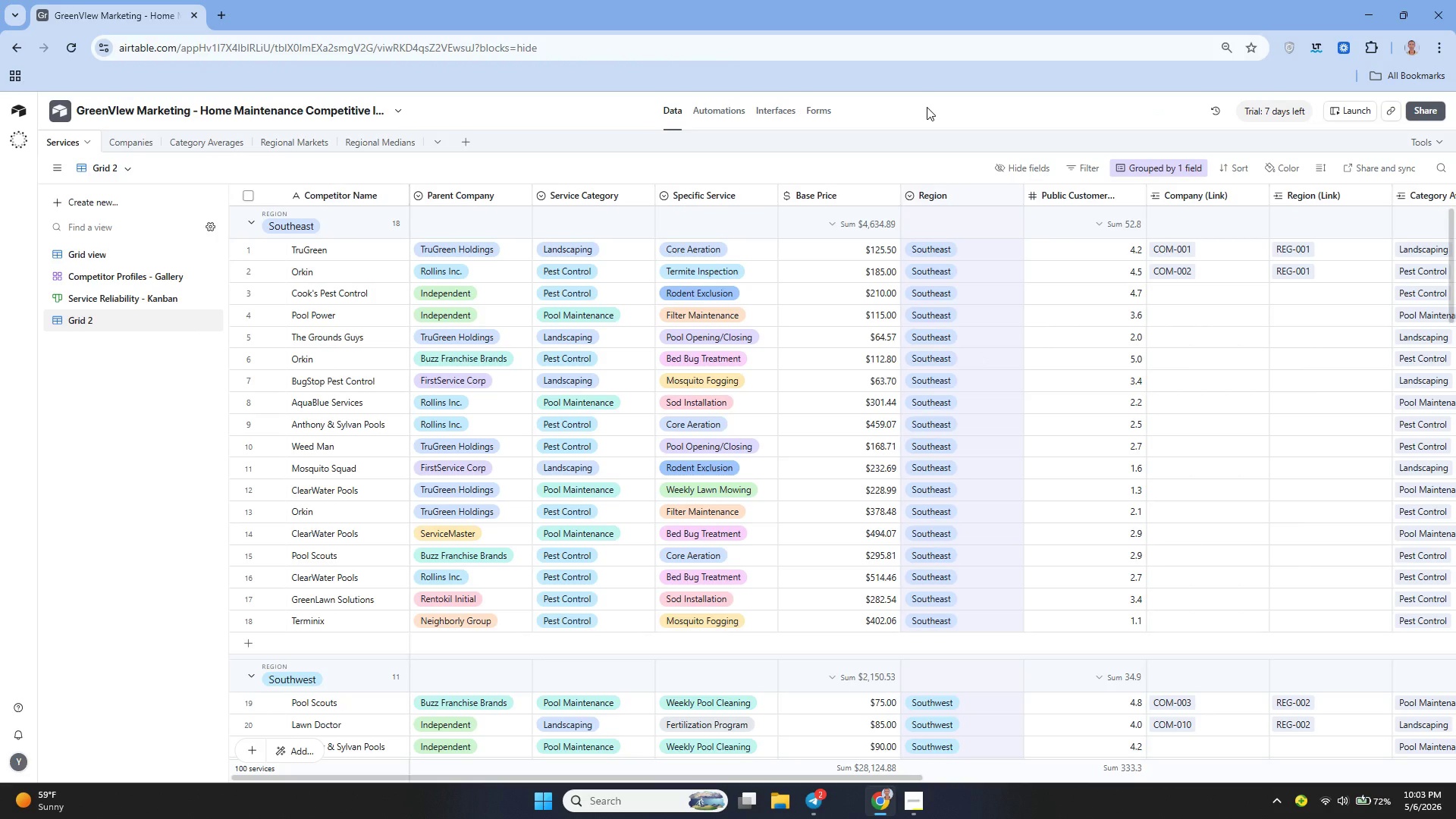 
wait(12.64)
 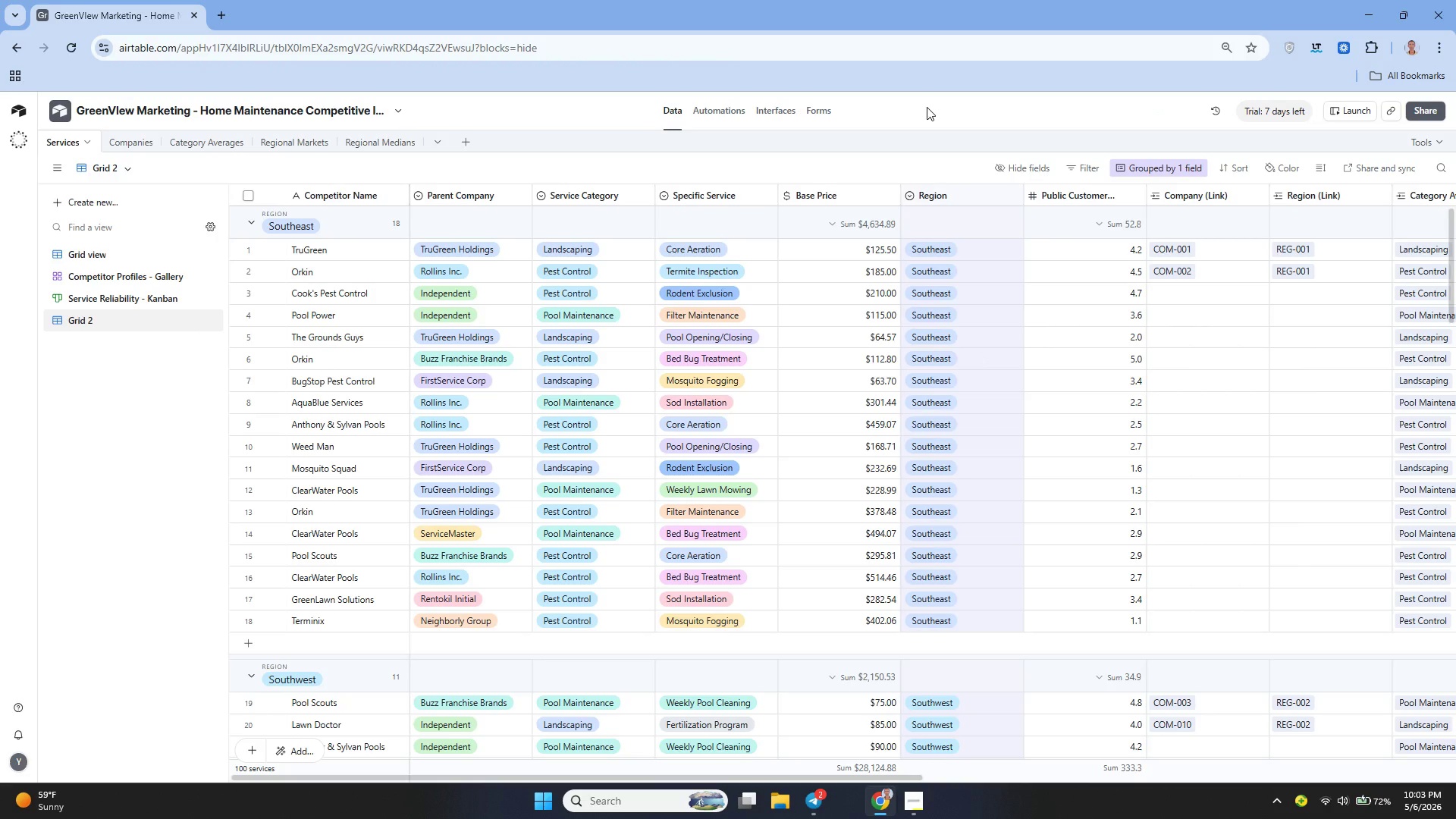 
double_click([80, 322])
 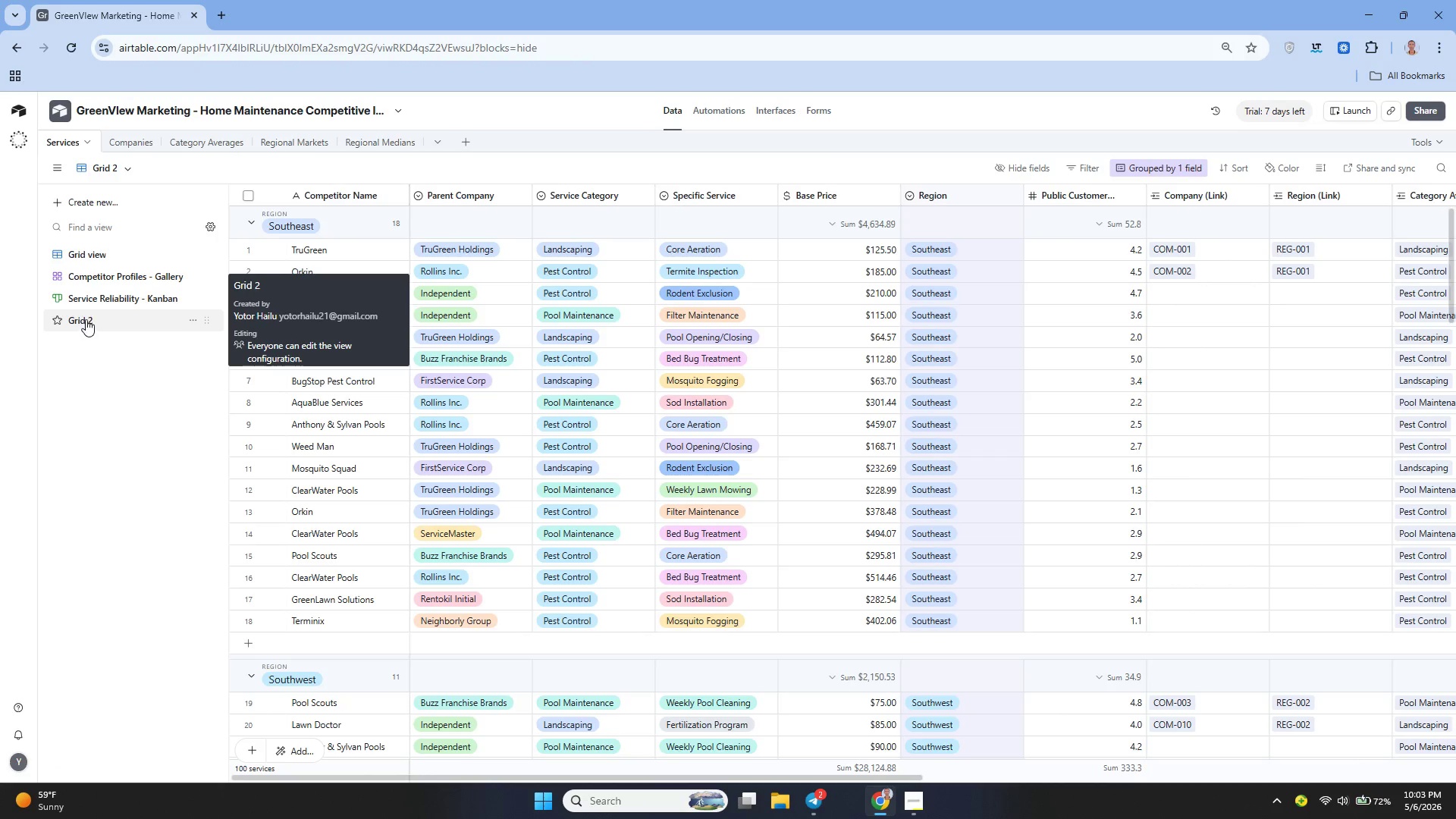 
double_click([86, 319])
 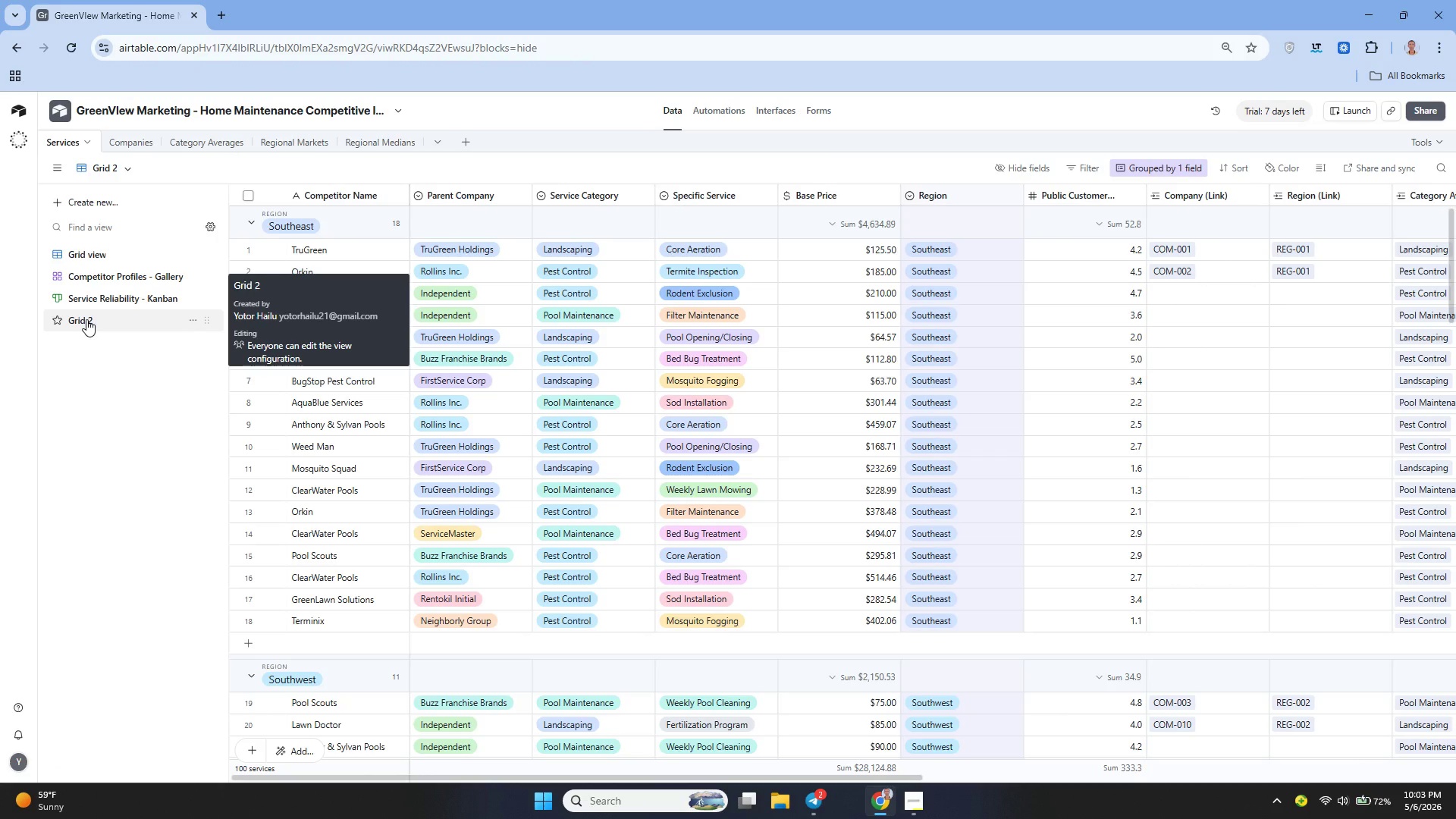 
double_click([86, 319])
 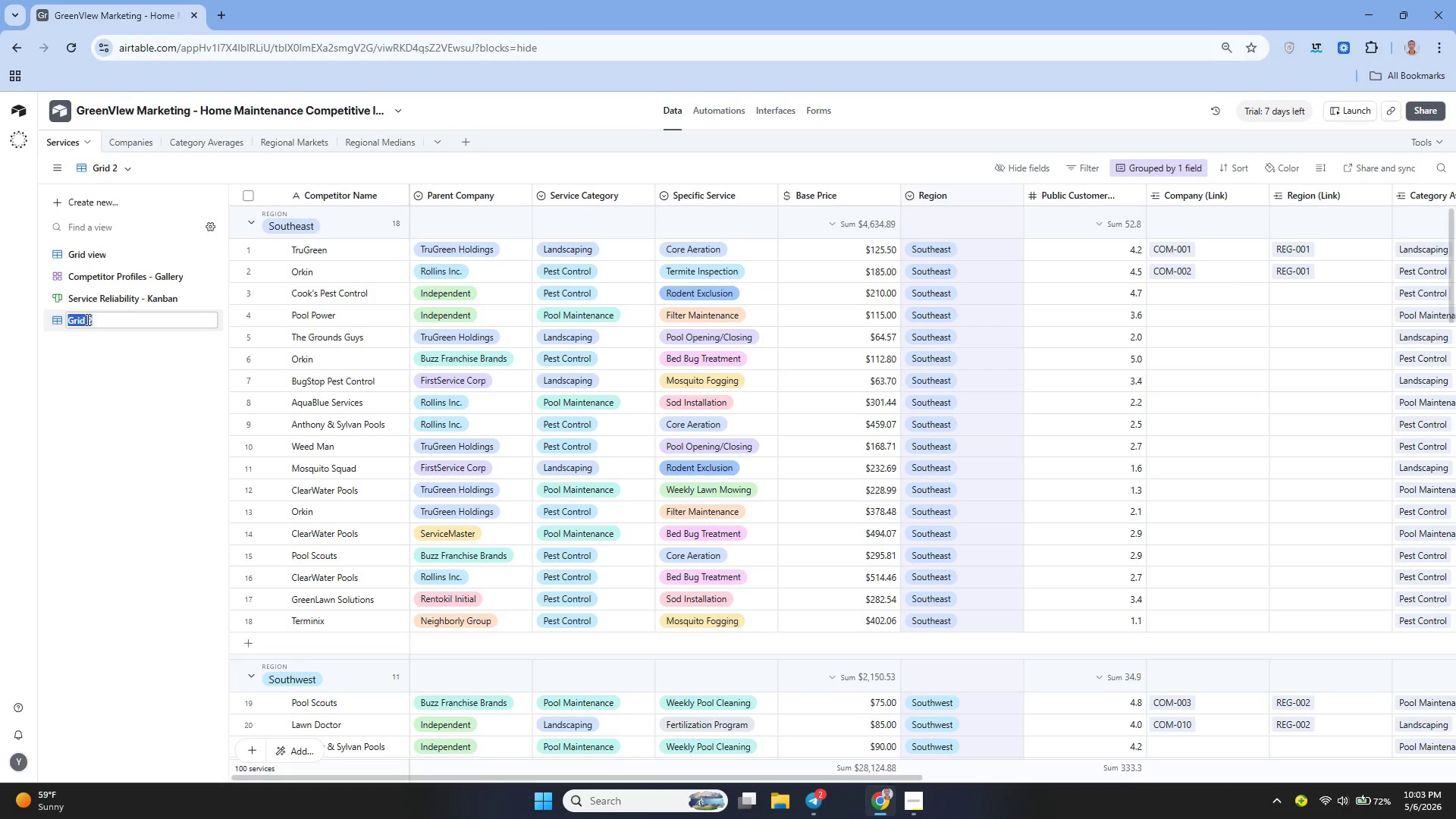 
triple_click([86, 319])
 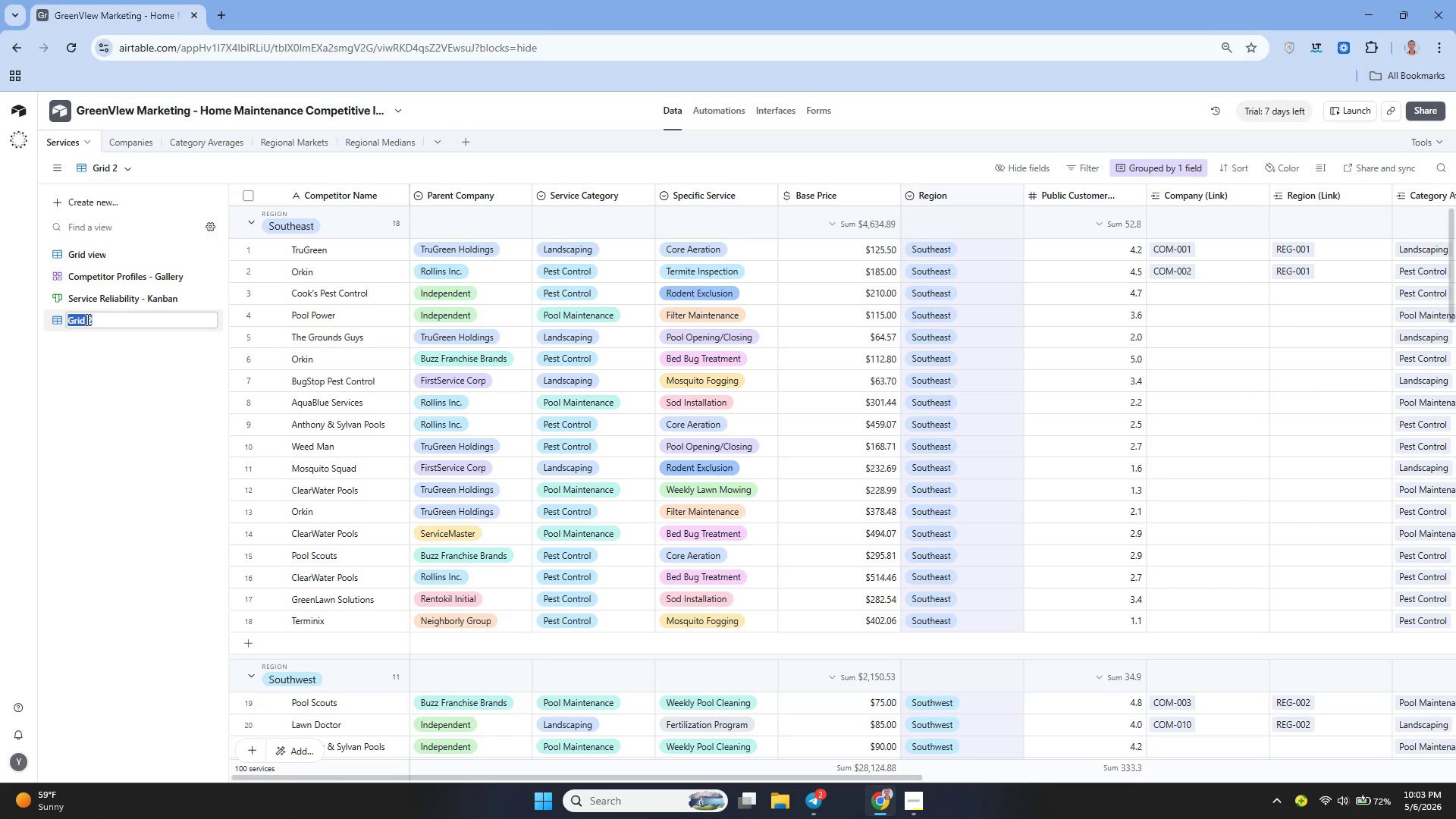 
key(Backspace)
 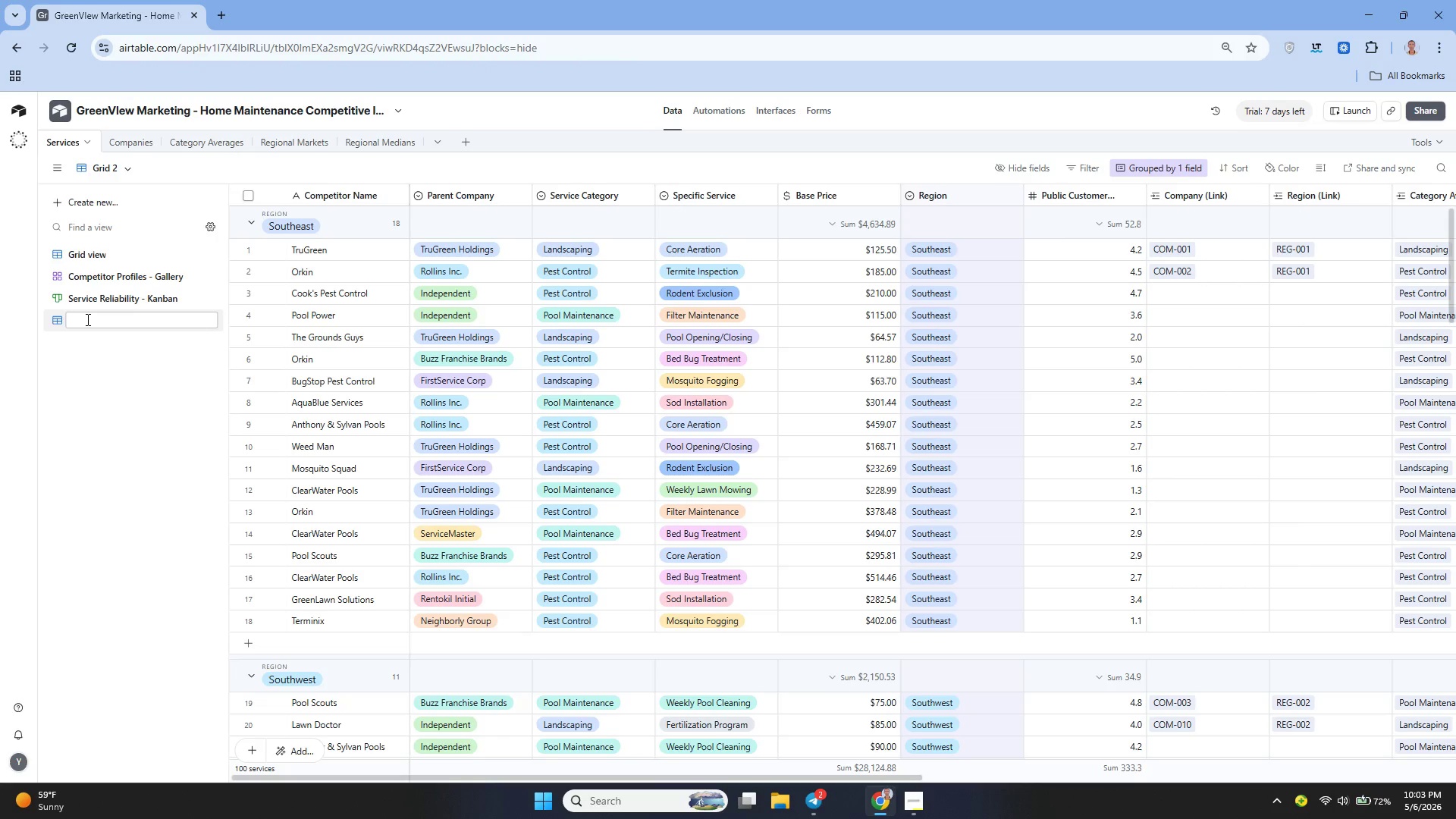 
type(Nested Analysis - Region )
 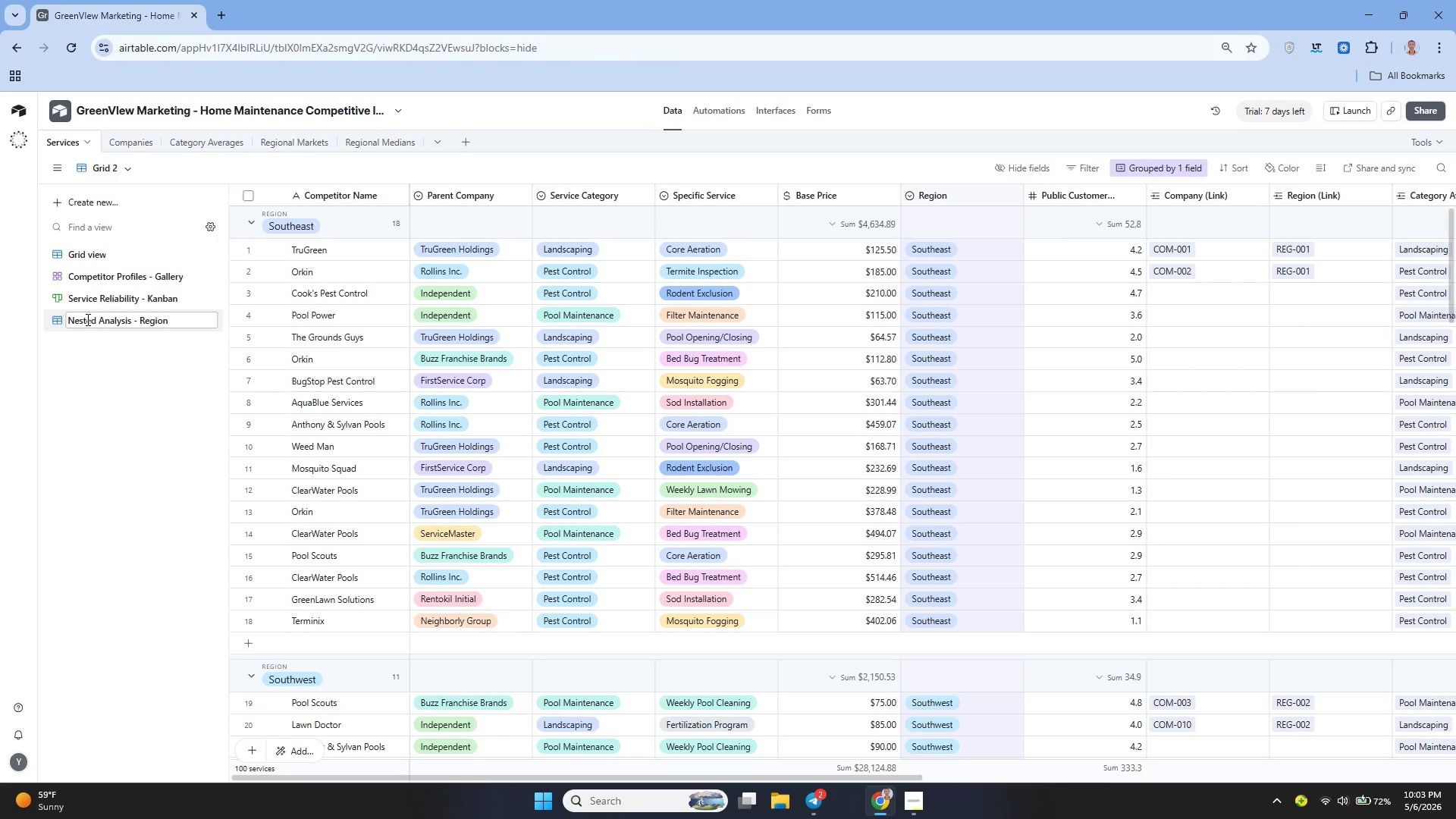 
type(then Category)
 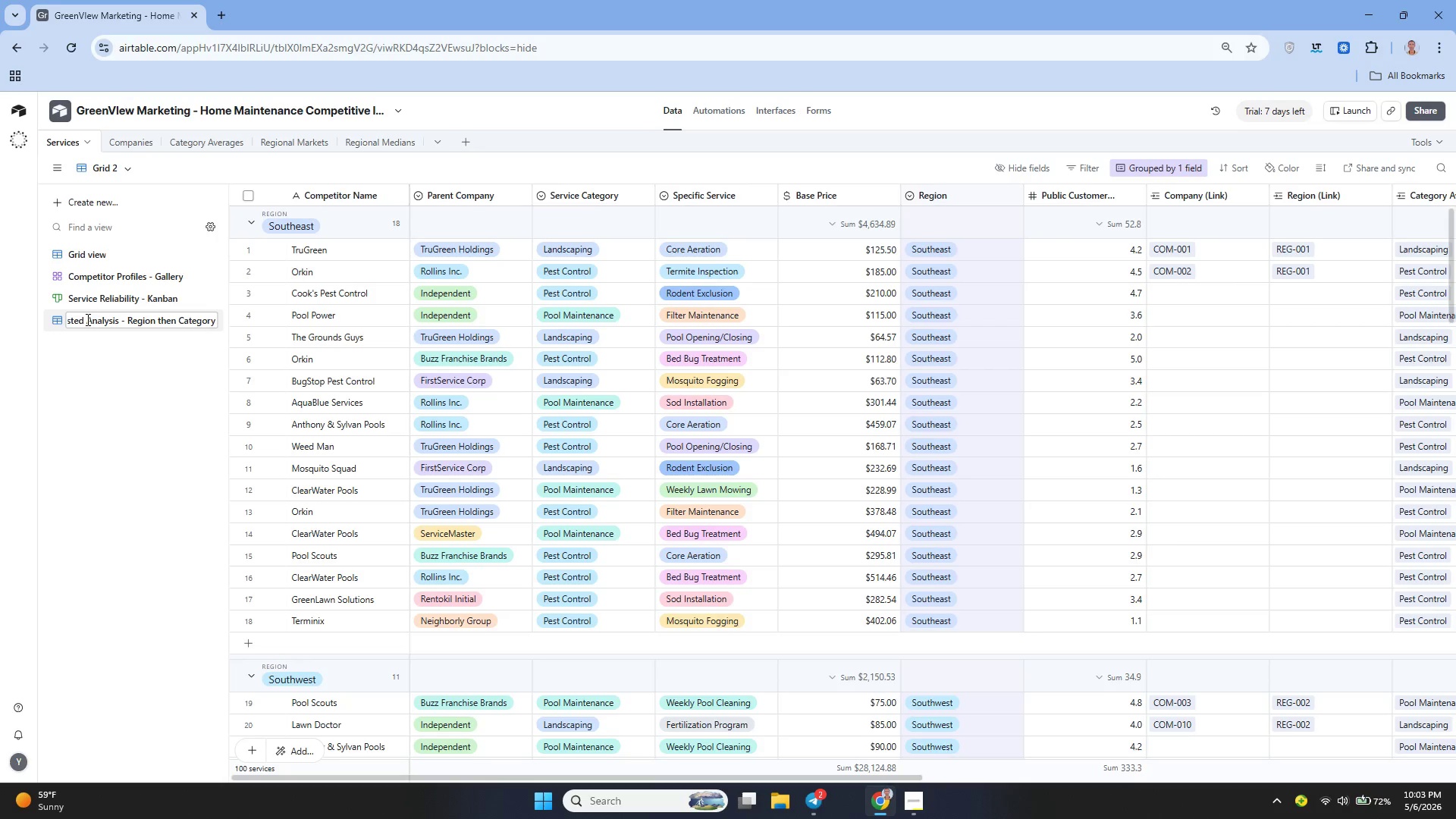 
left_click([102, 383])
 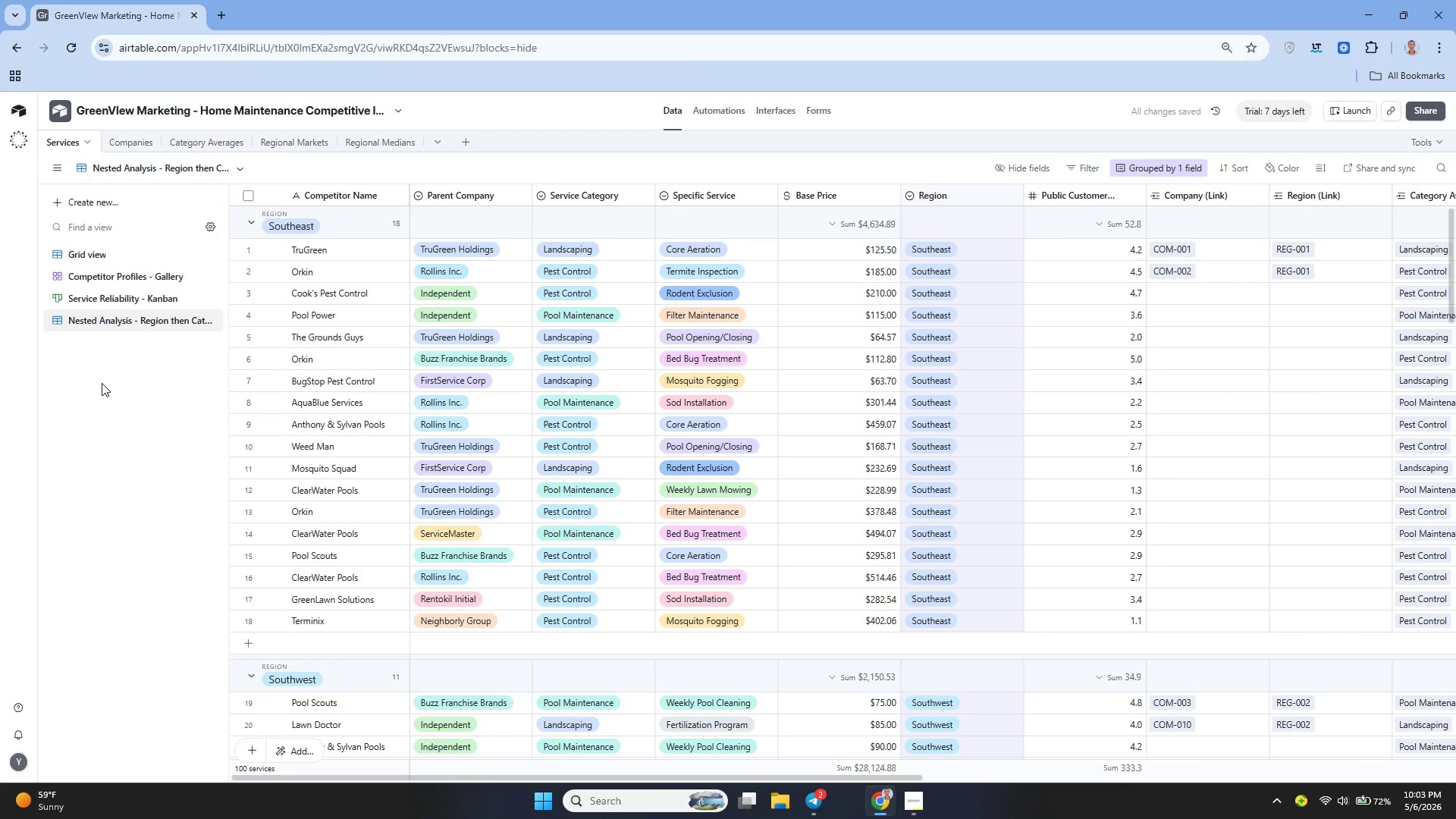 
wait(9.25)
 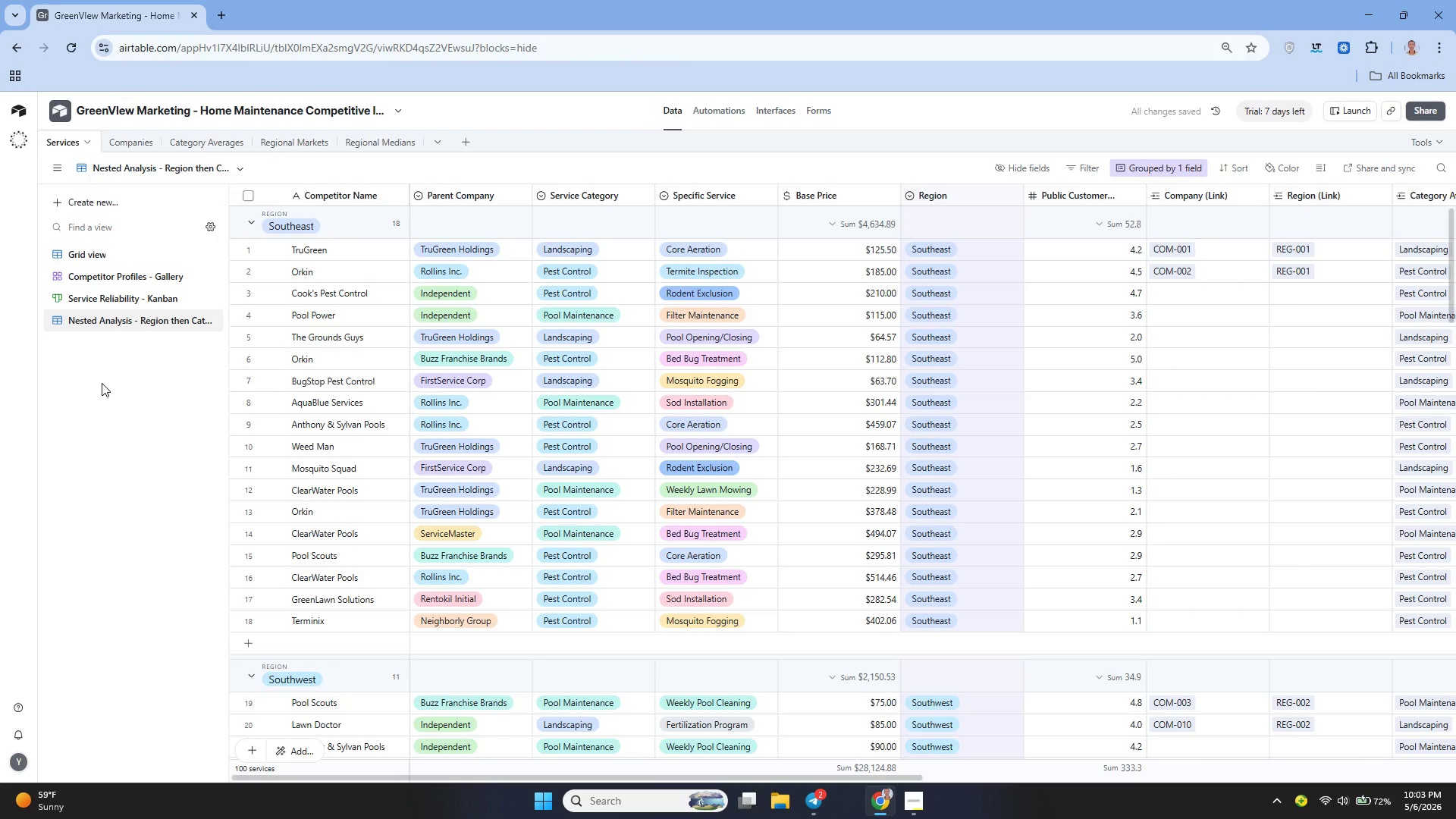 
left_click([1132, 165])
 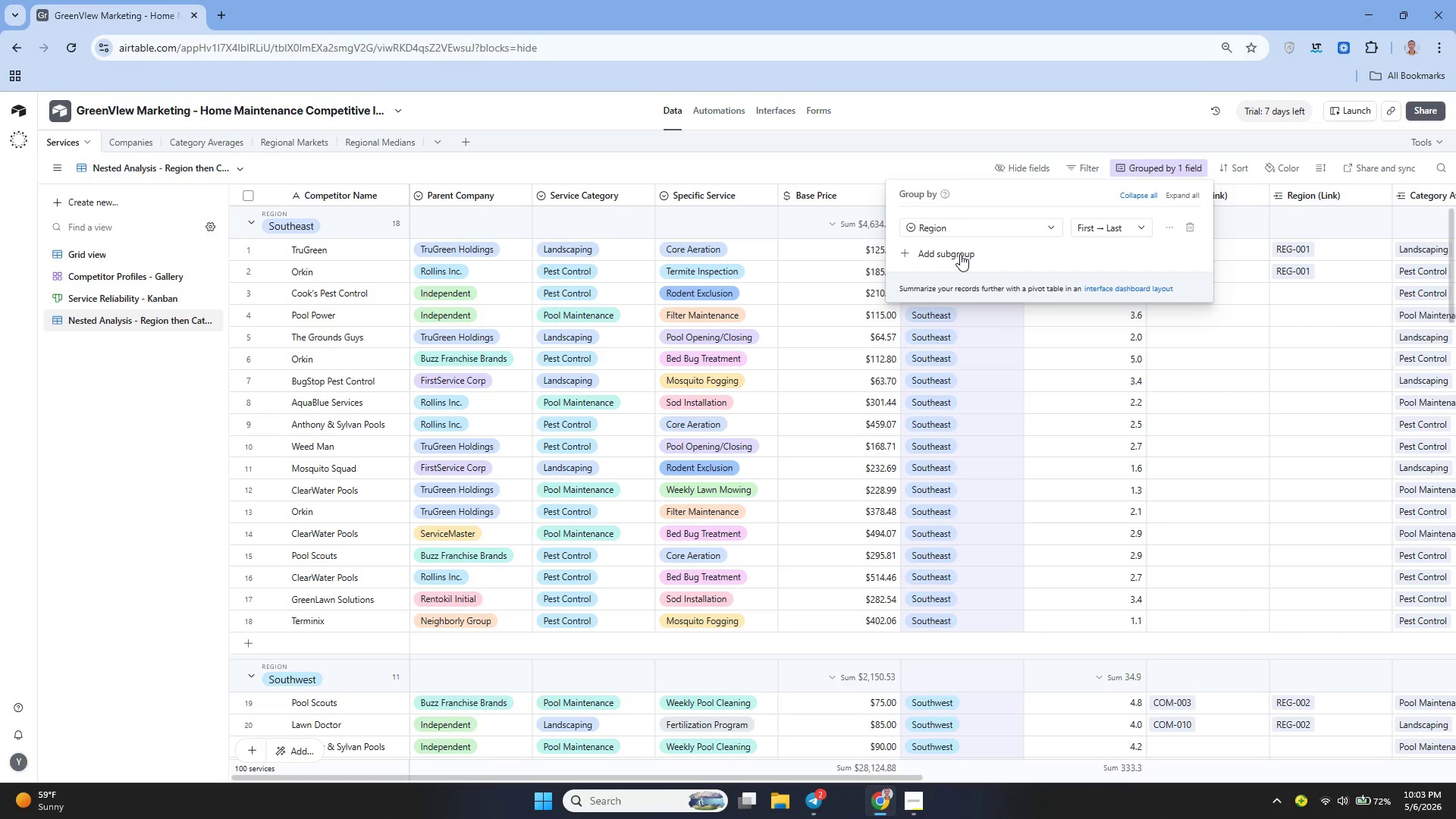 
left_click([943, 254])
 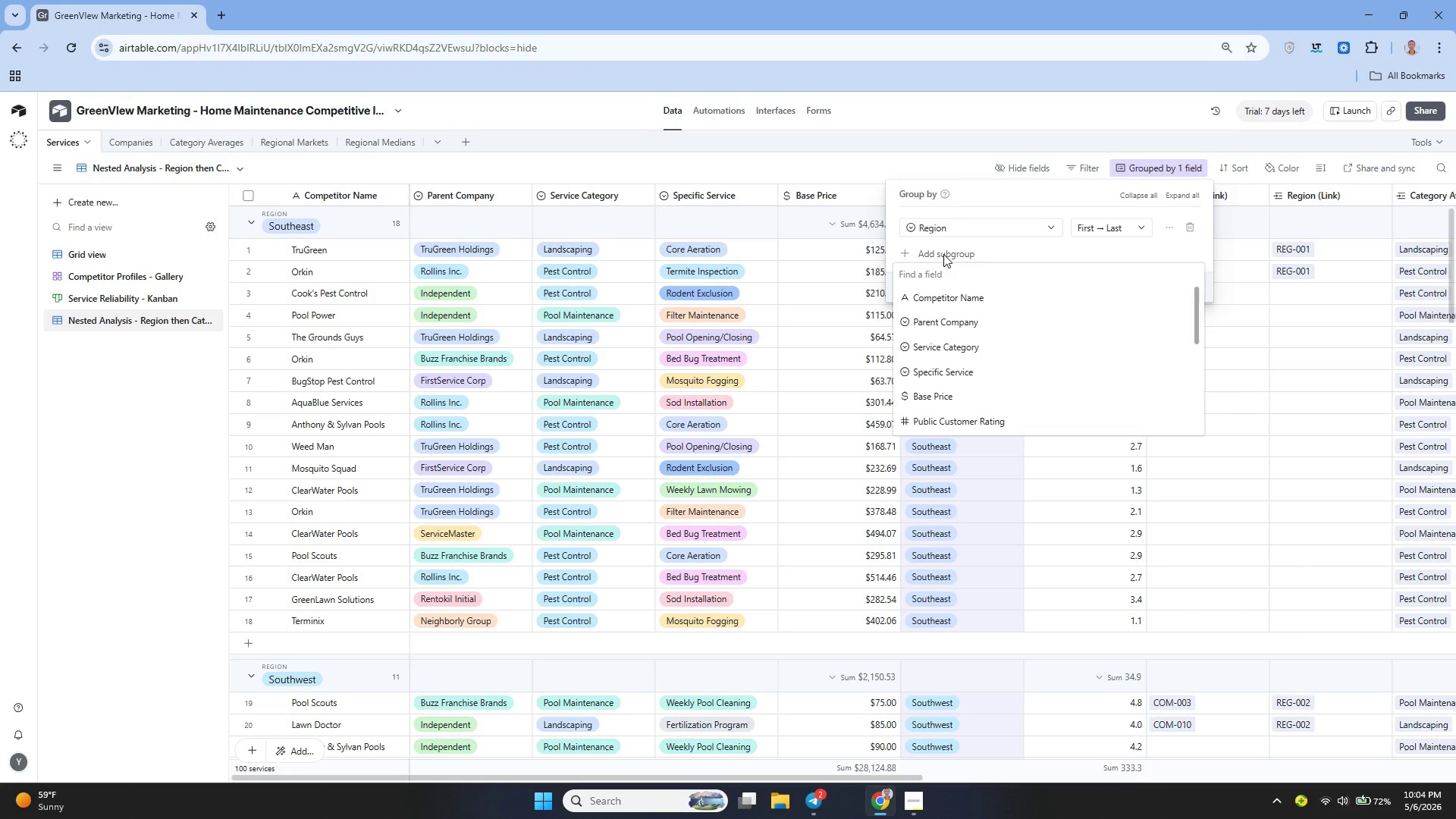 
wait(6.88)
 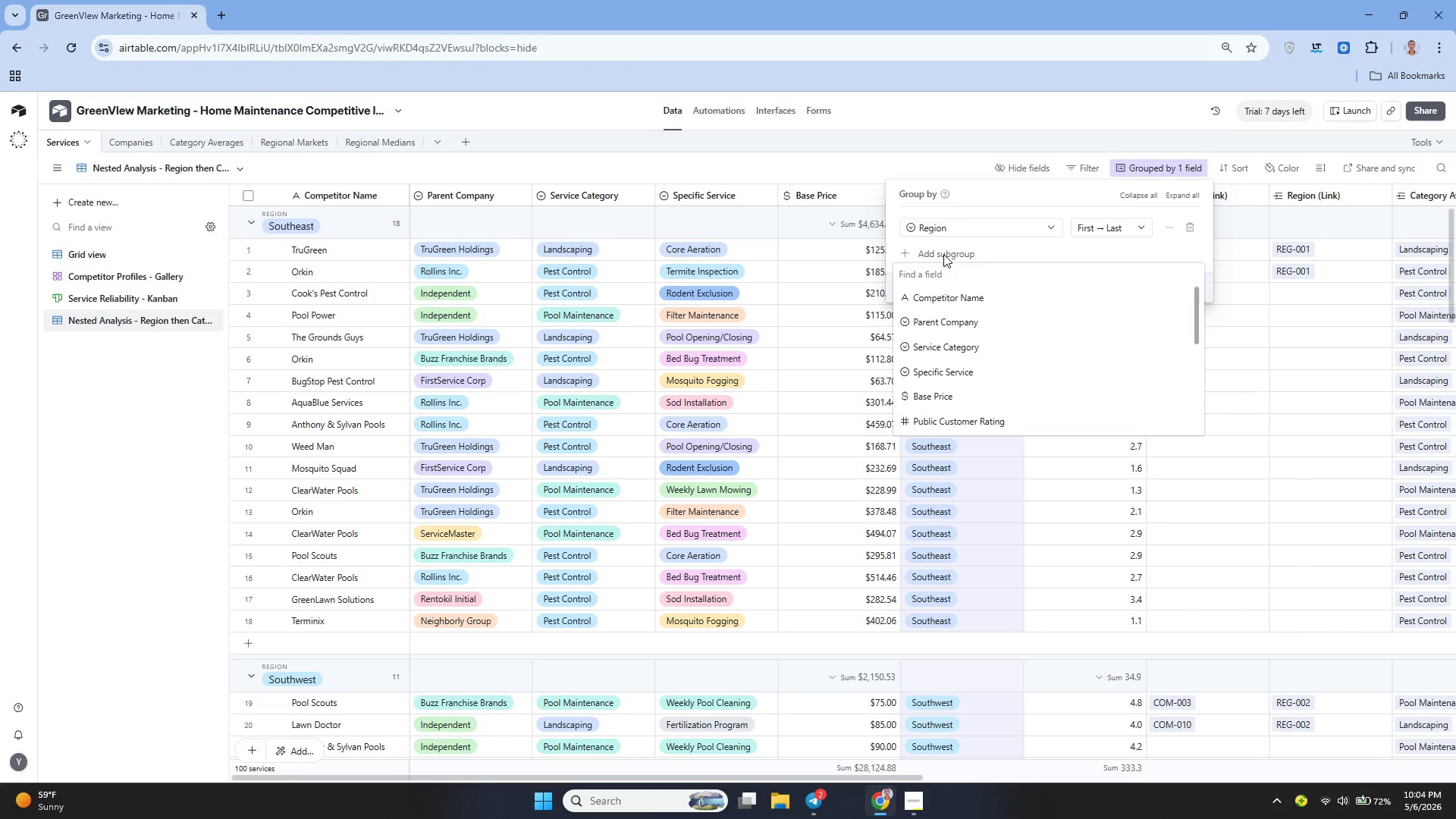 
left_click([977, 346])
 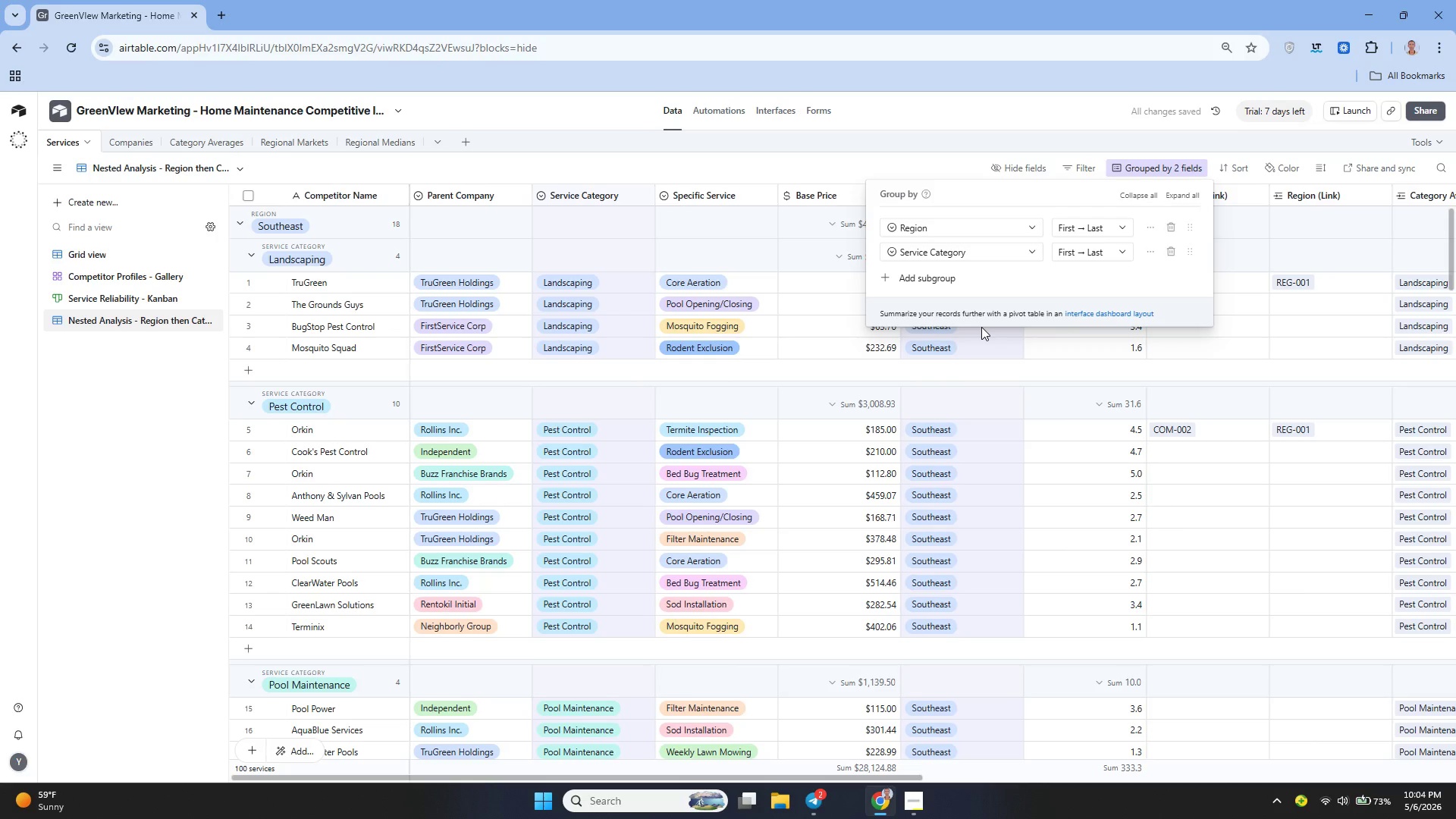 
wait(8.77)
 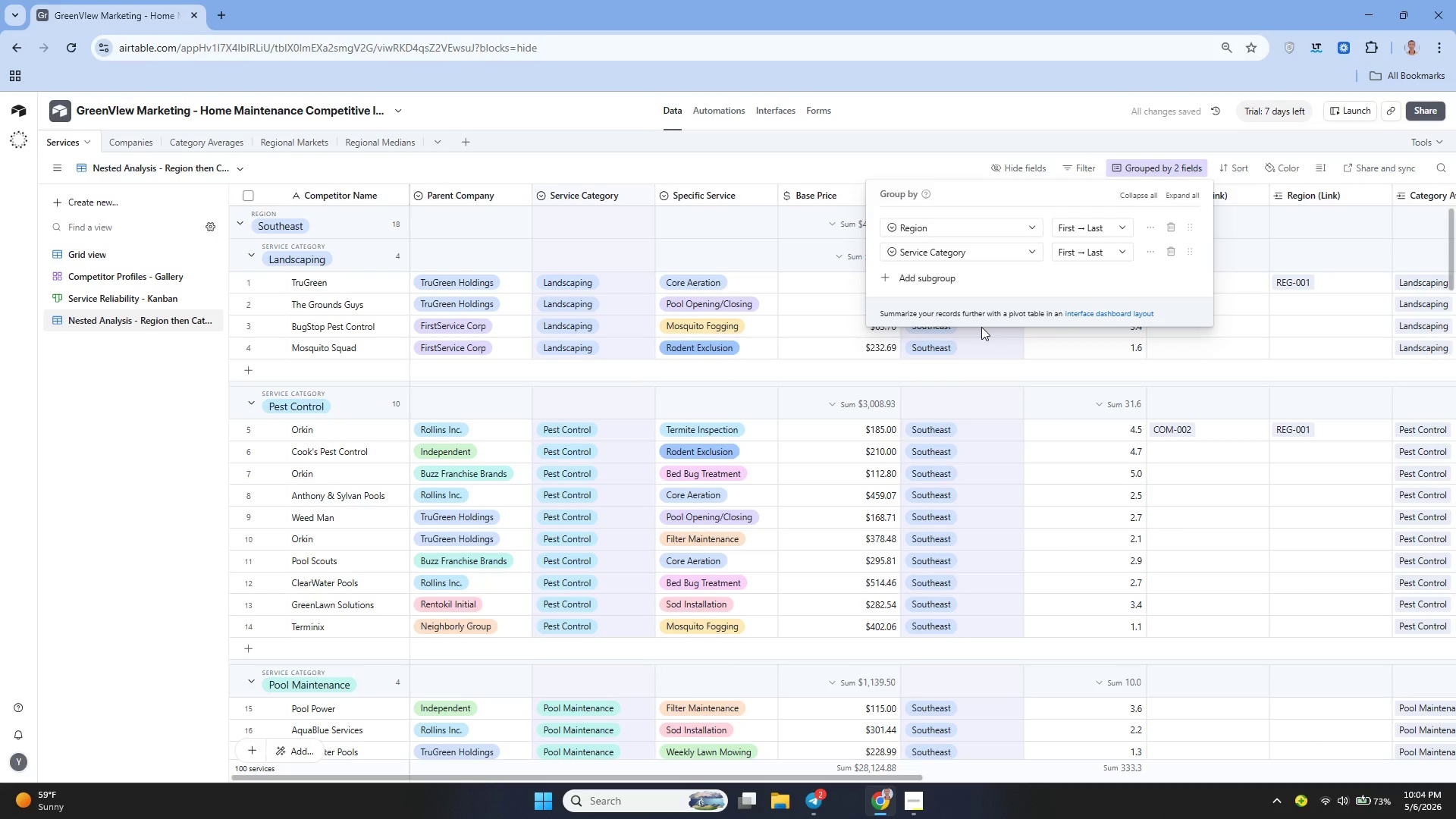 
left_click([849, 165])
 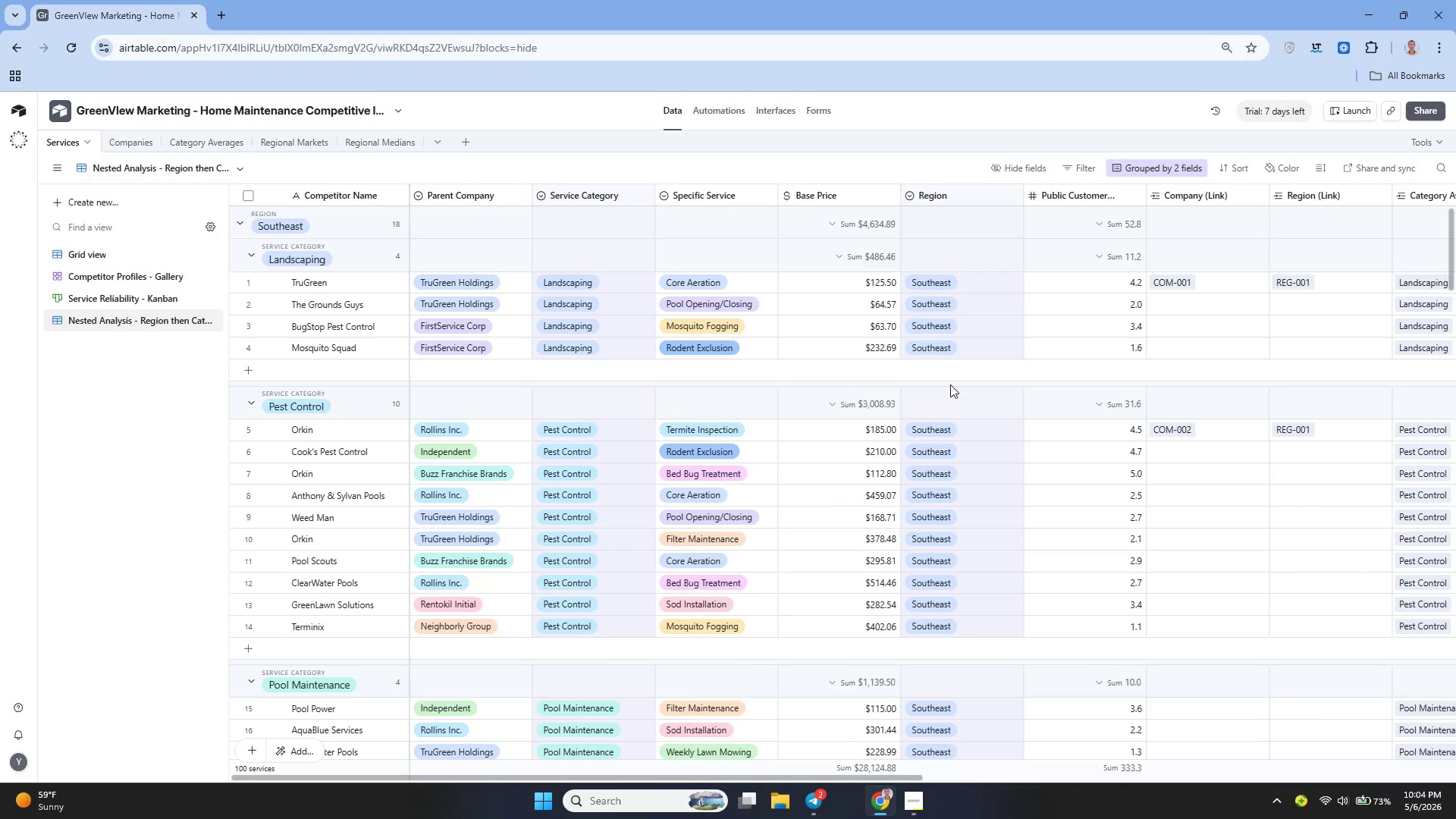 
wait(11.74)
 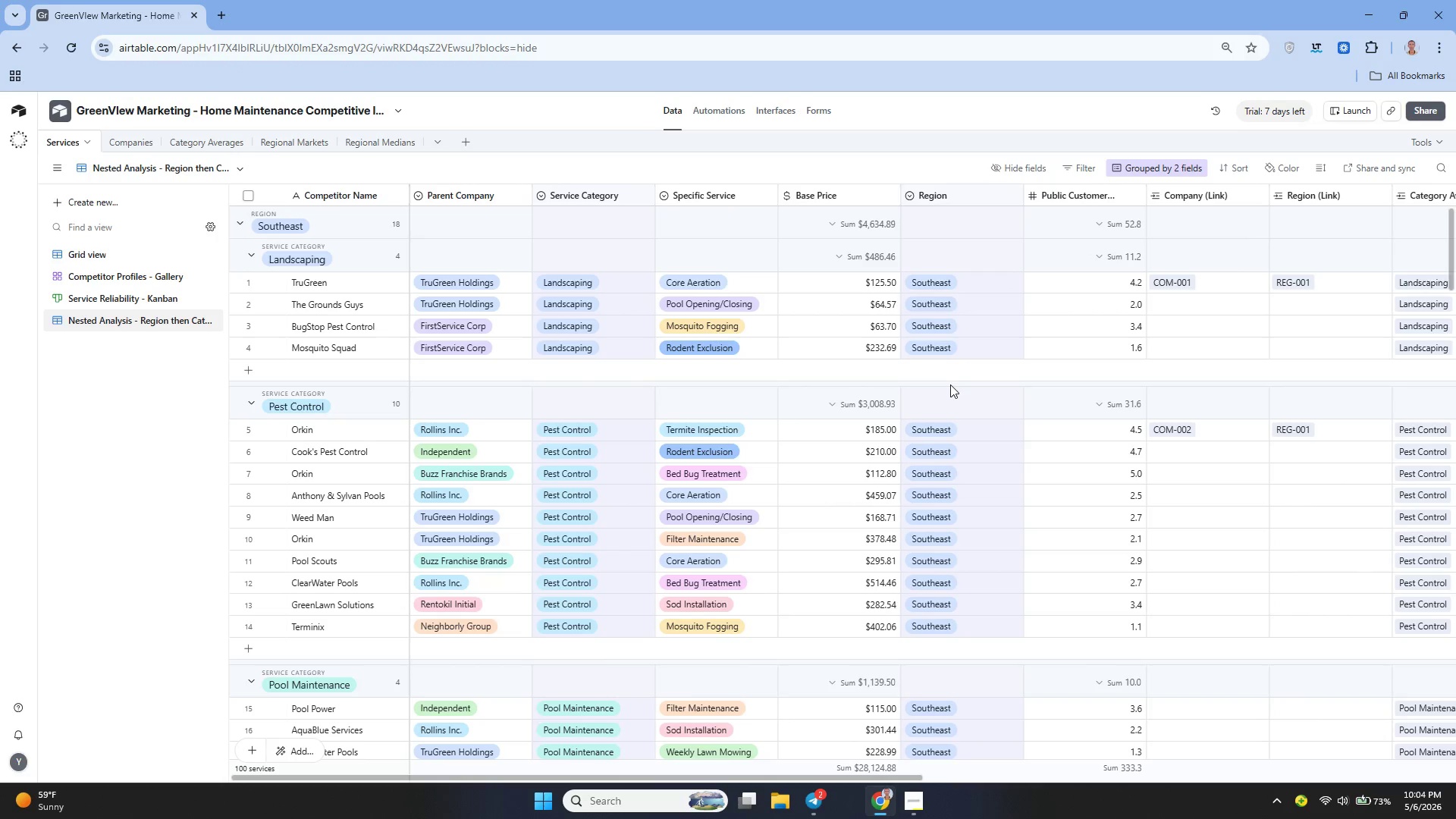 
mouse_move([919, 344])
 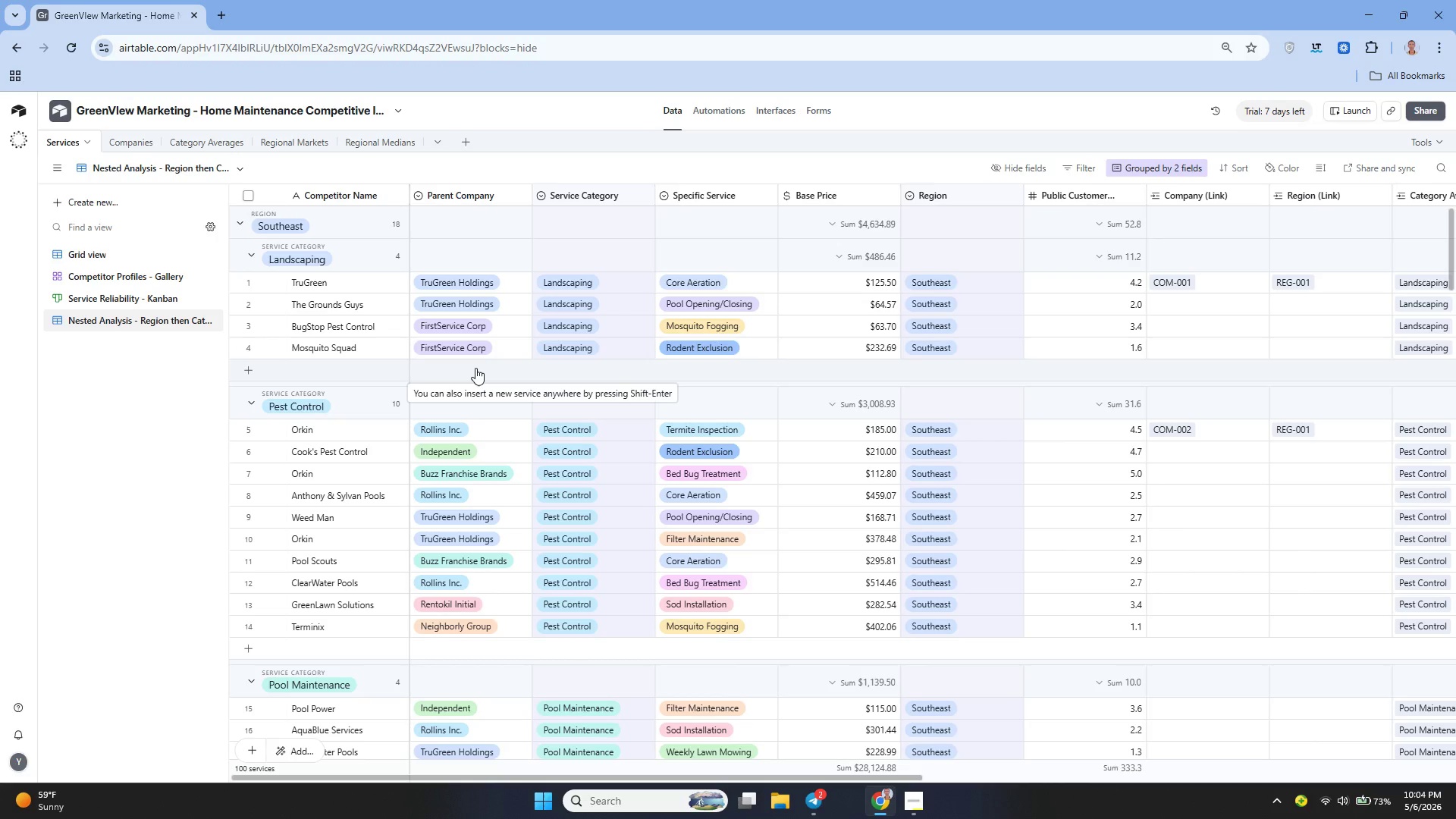 
wait(6.67)
 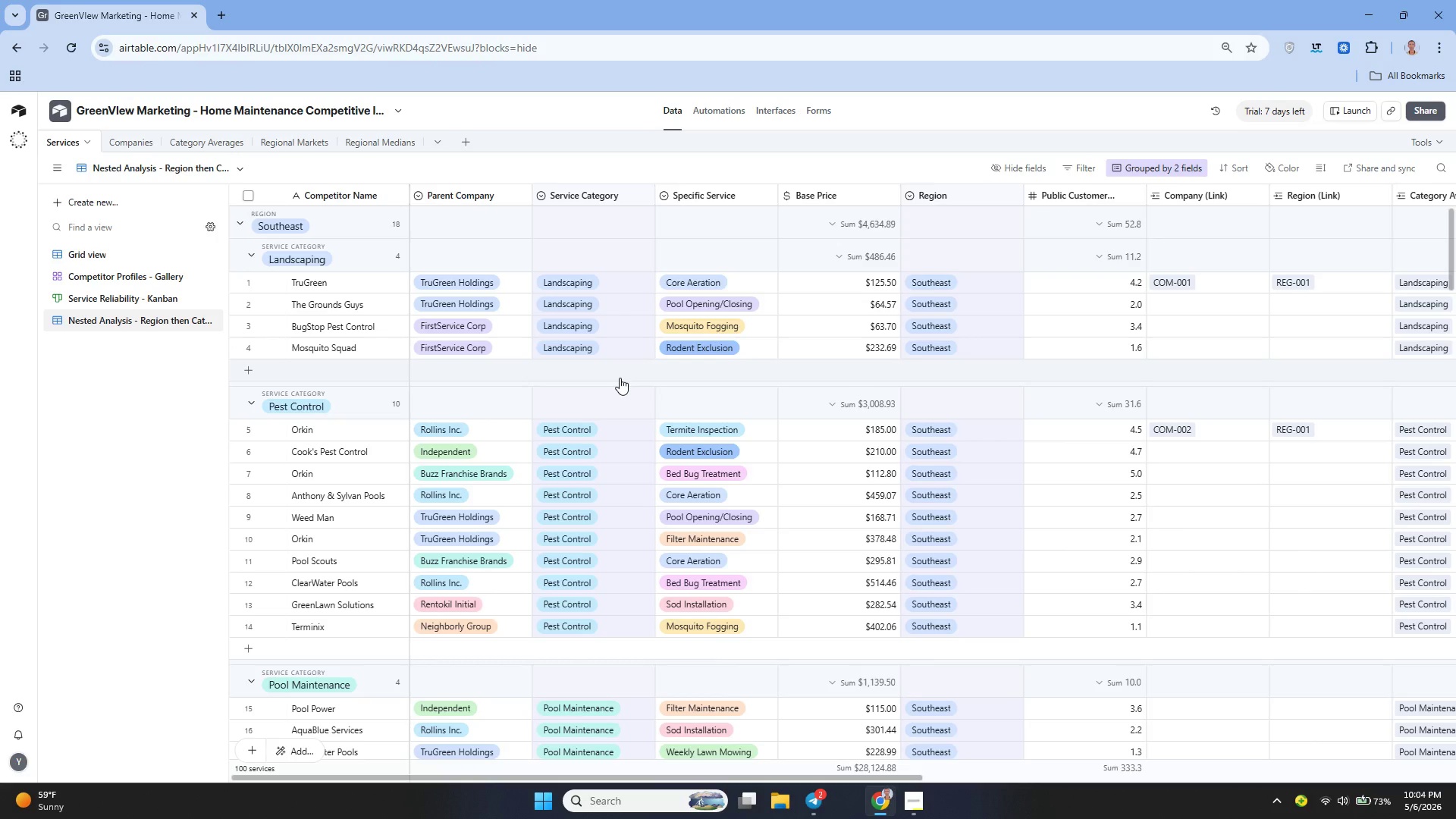 
left_click([247, 260])
 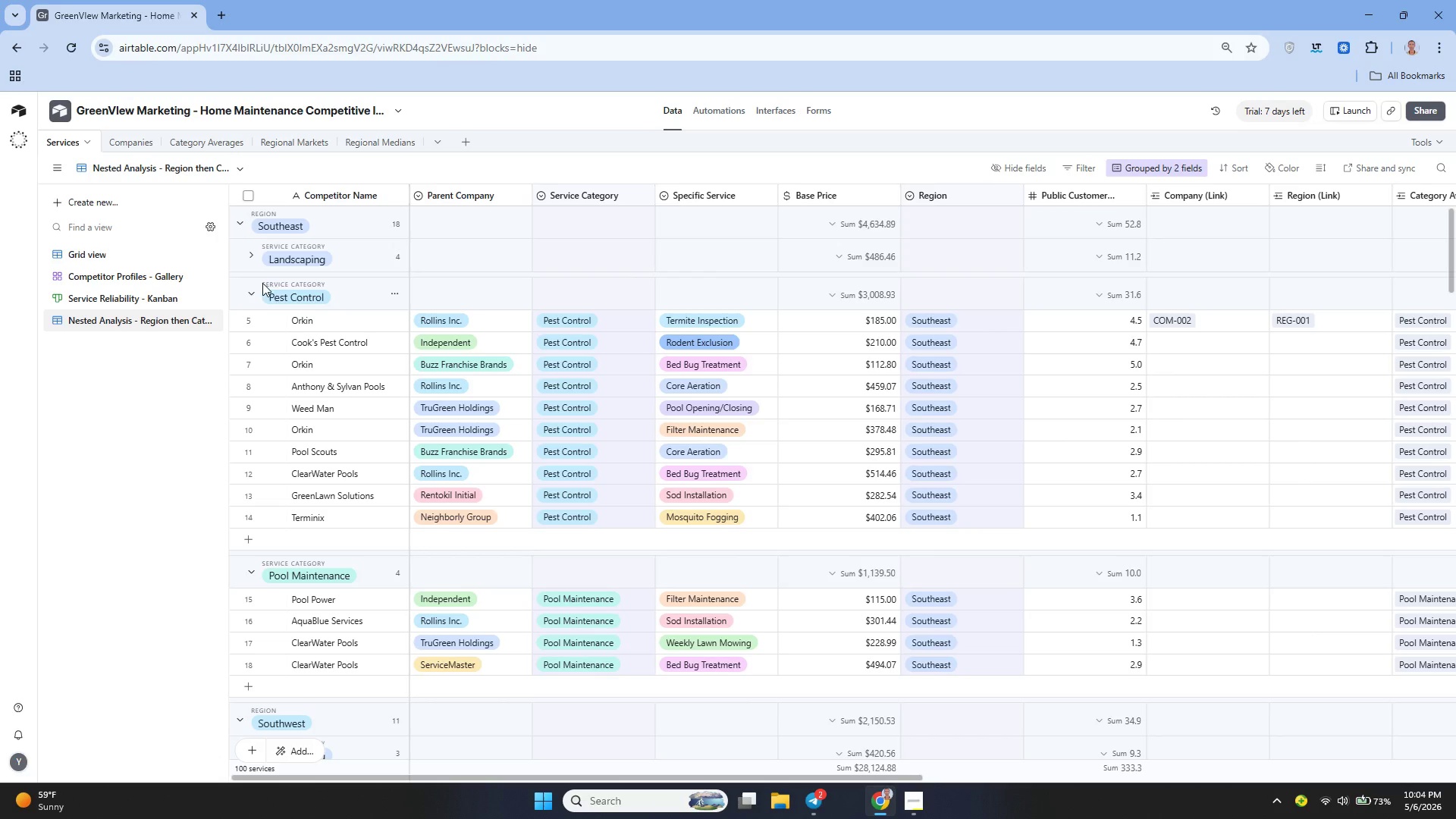 
left_click([254, 291])
 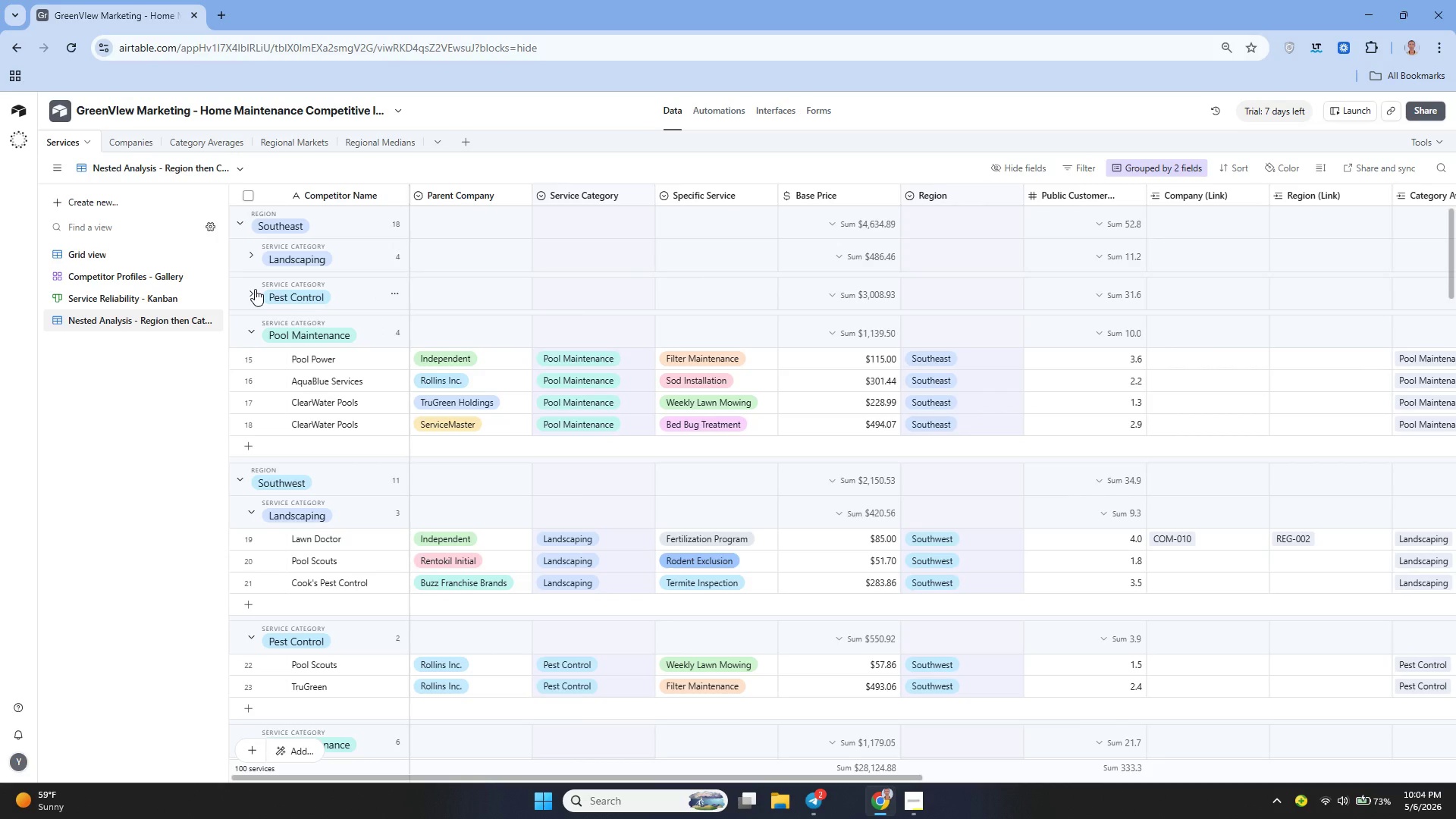 
left_click([255, 289])
 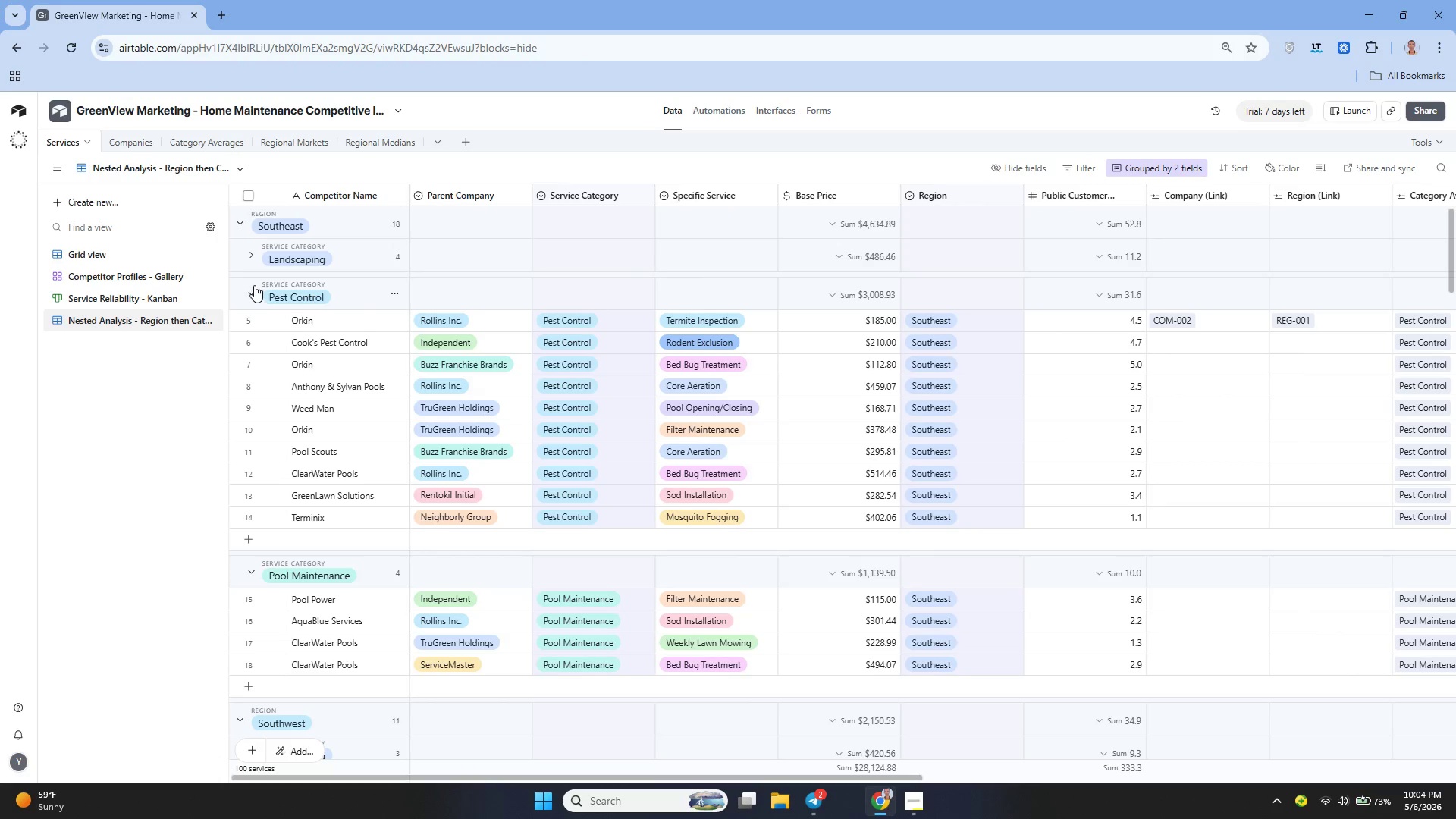 
left_click([252, 288])
 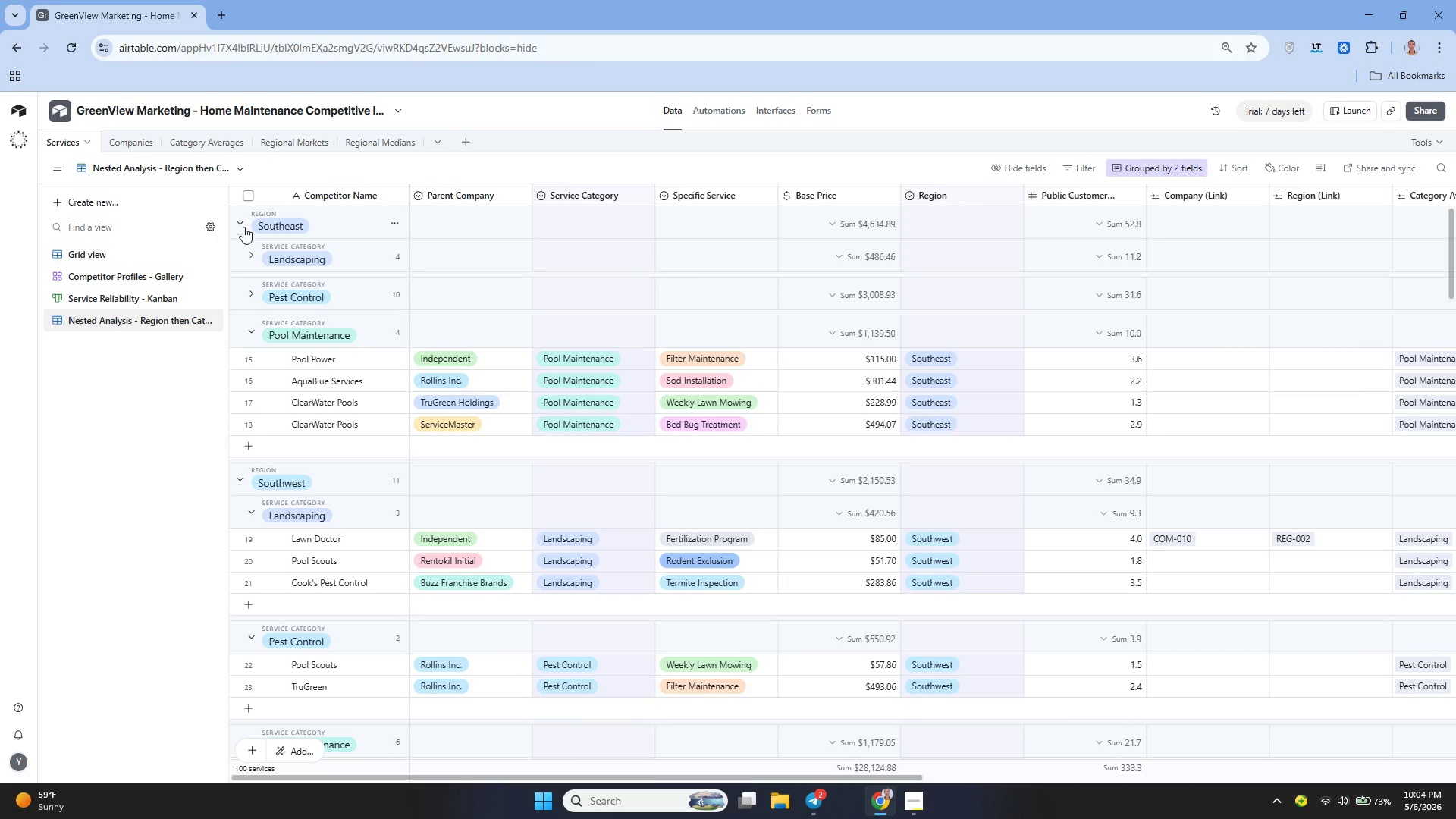 
left_click([237, 221])
 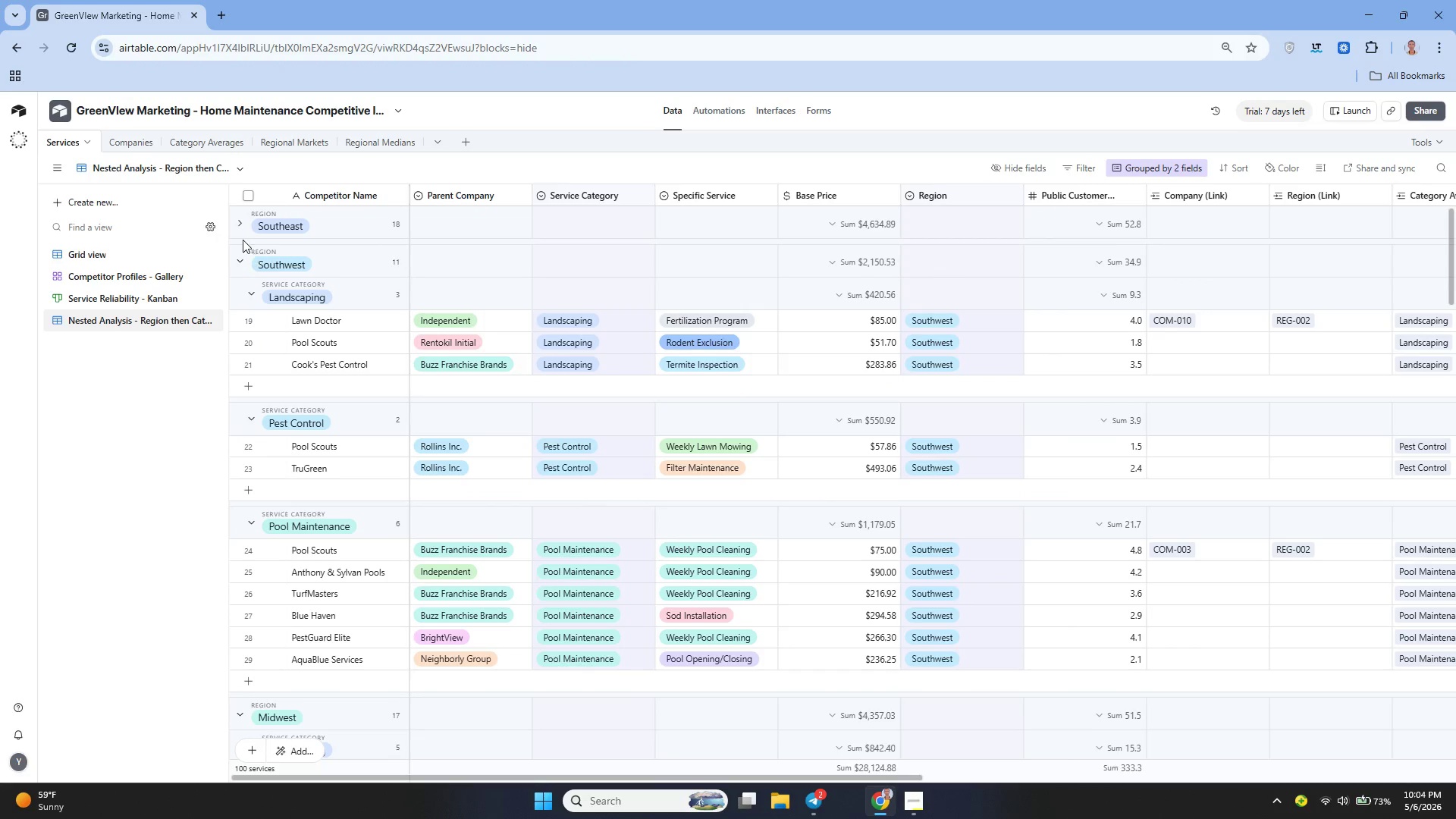 
left_click([237, 224])
 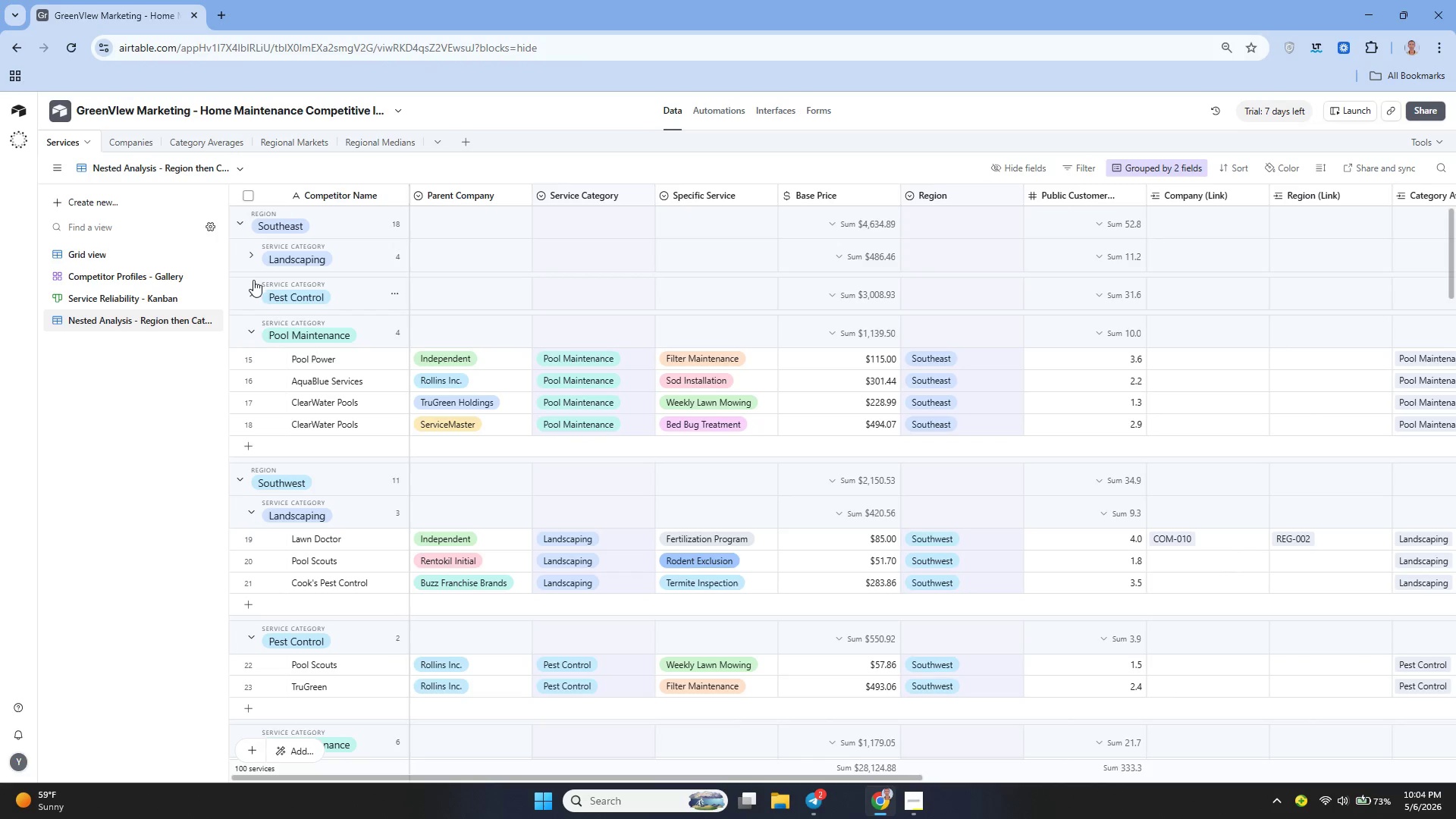 
left_click([246, 251])
 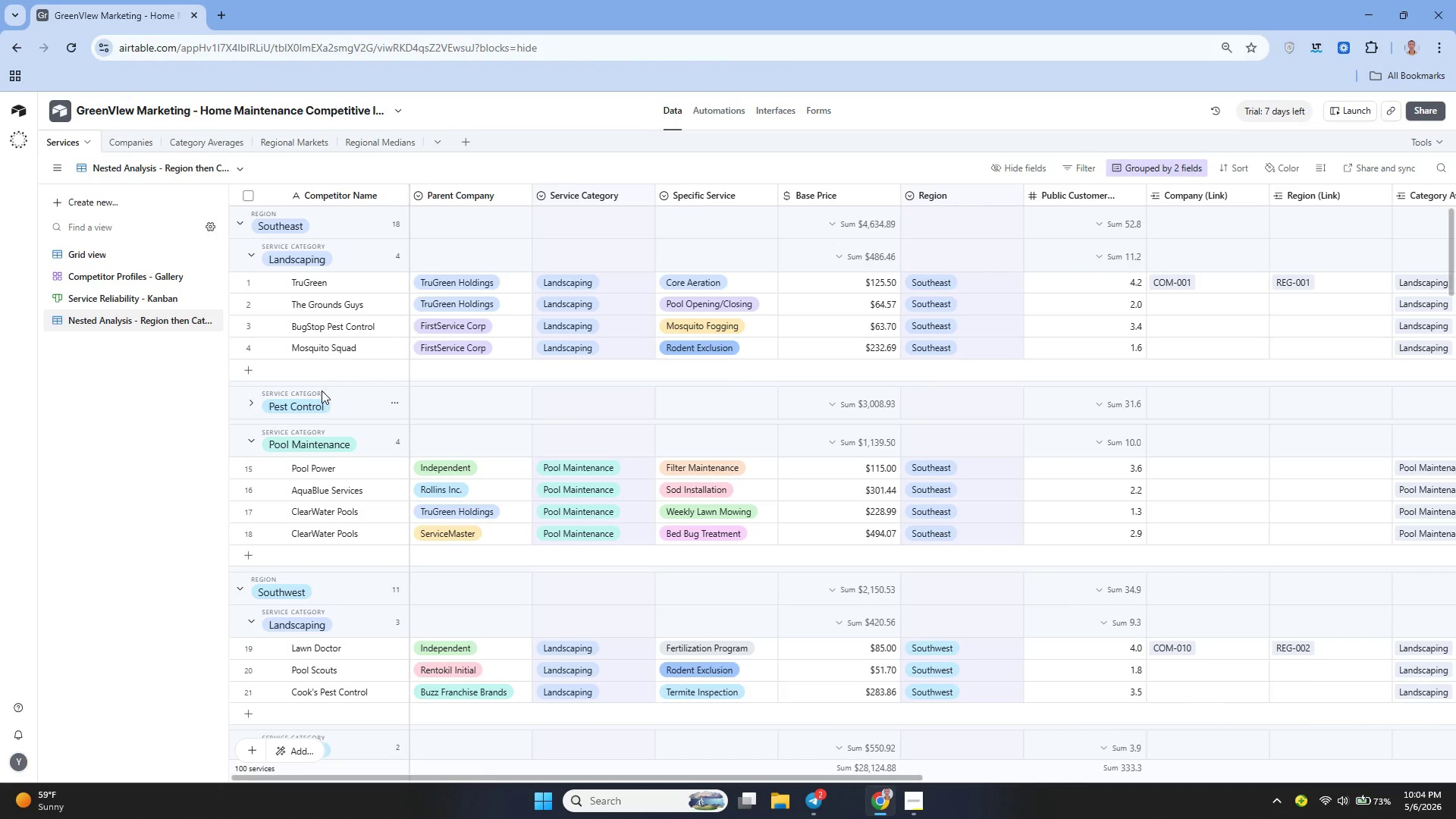 
left_click([249, 405])
 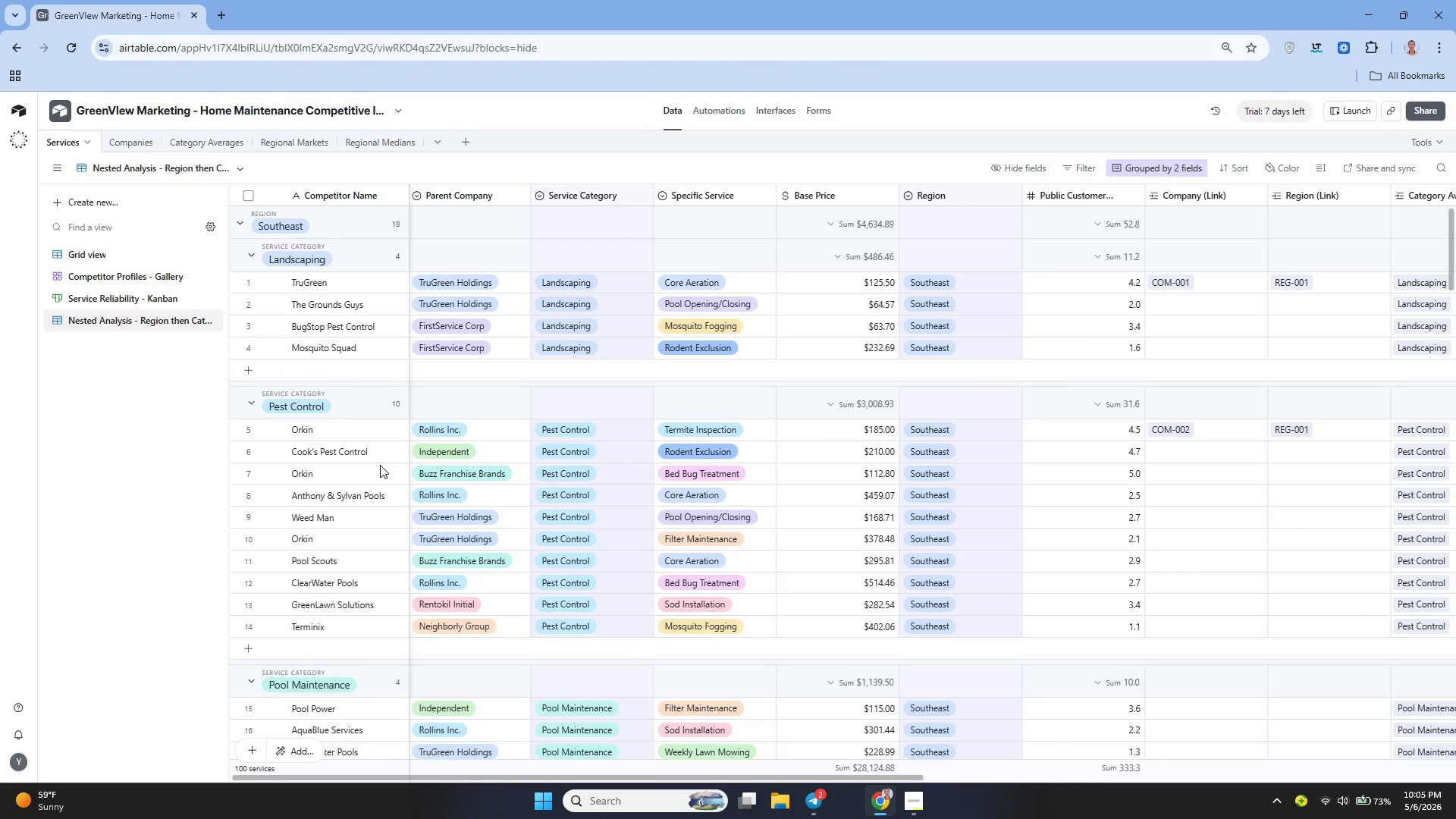 
wait(8.63)
 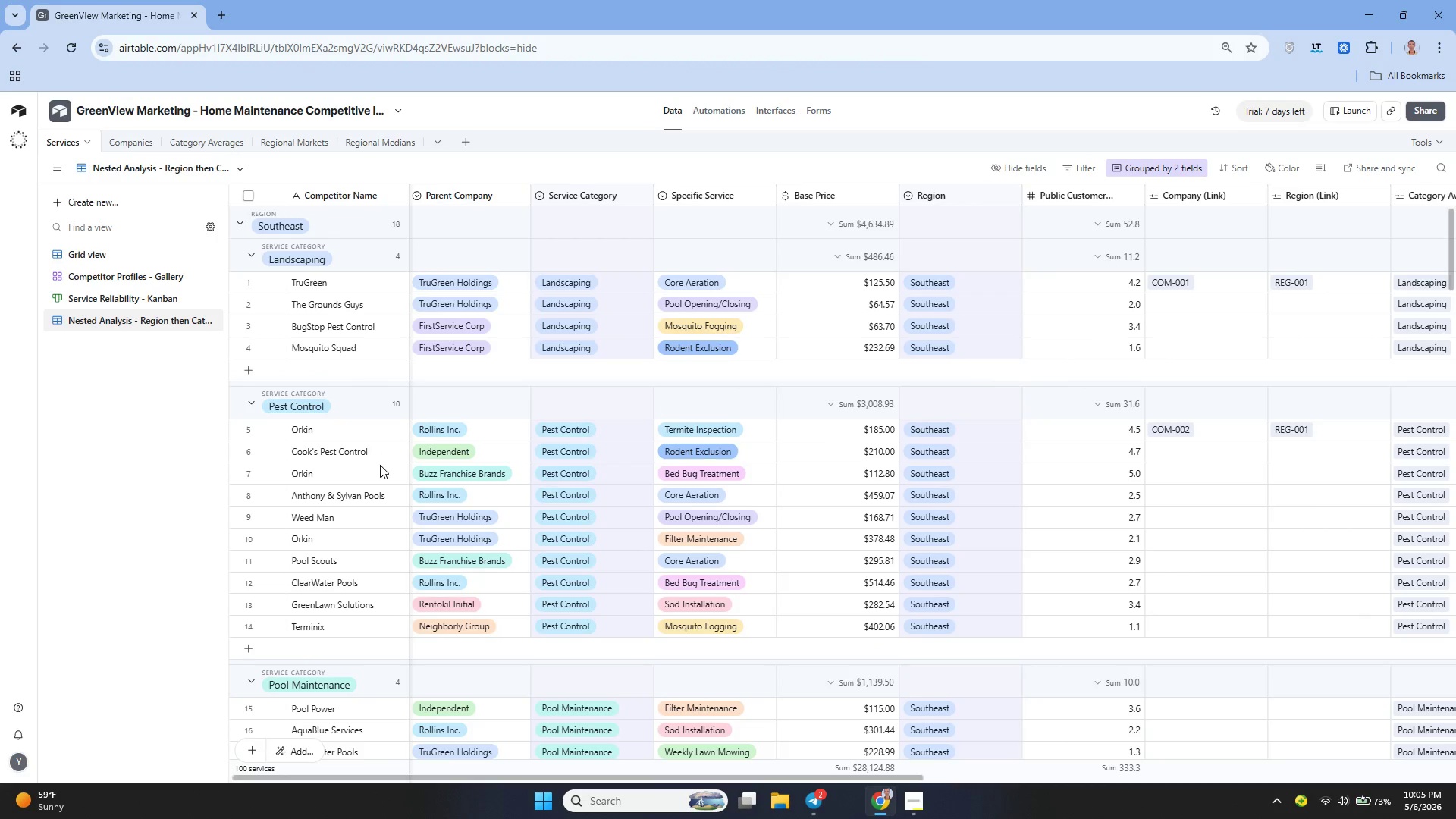 
mouse_move([451, 474])
 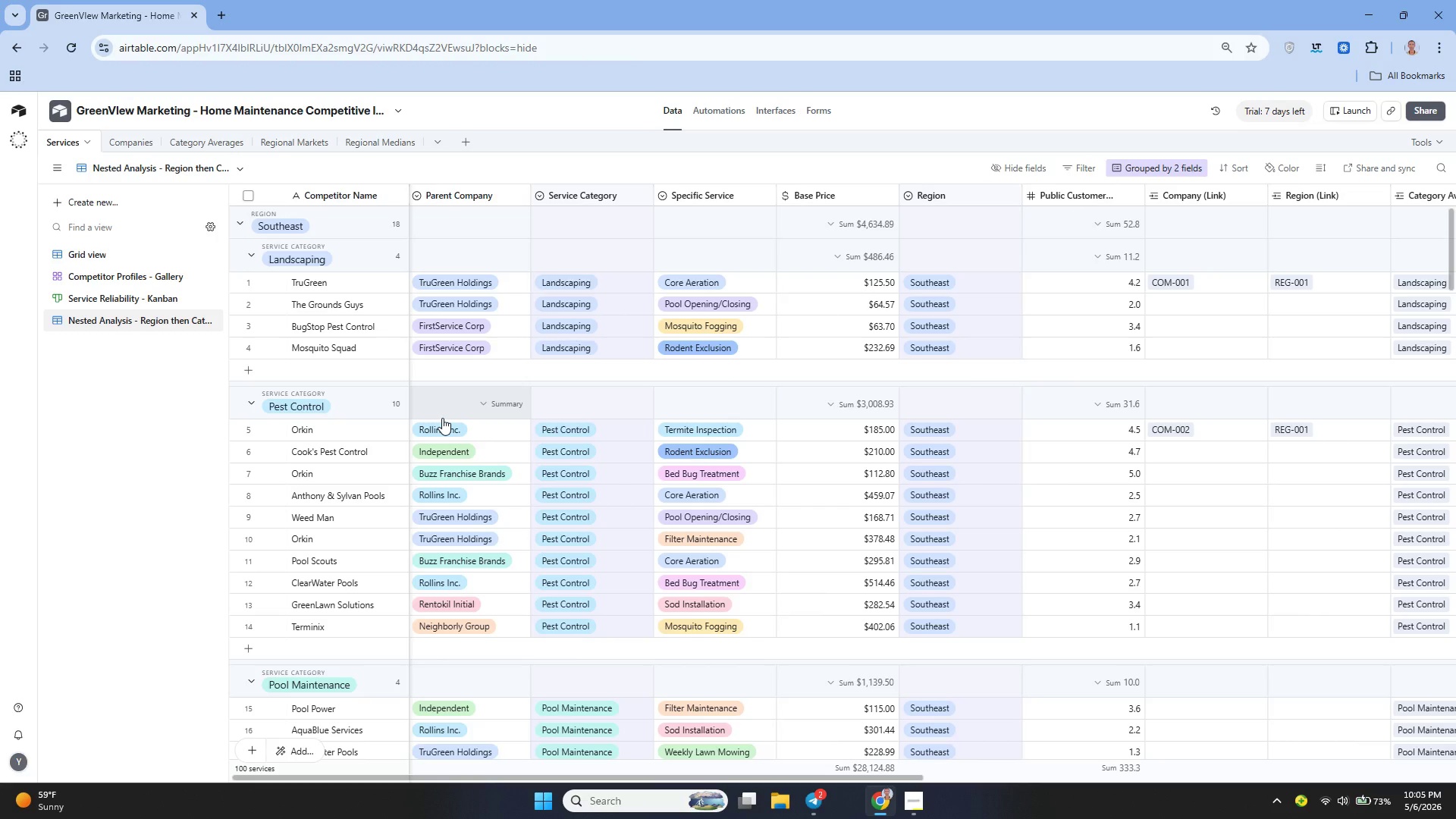 
mouse_move([422, 444])
 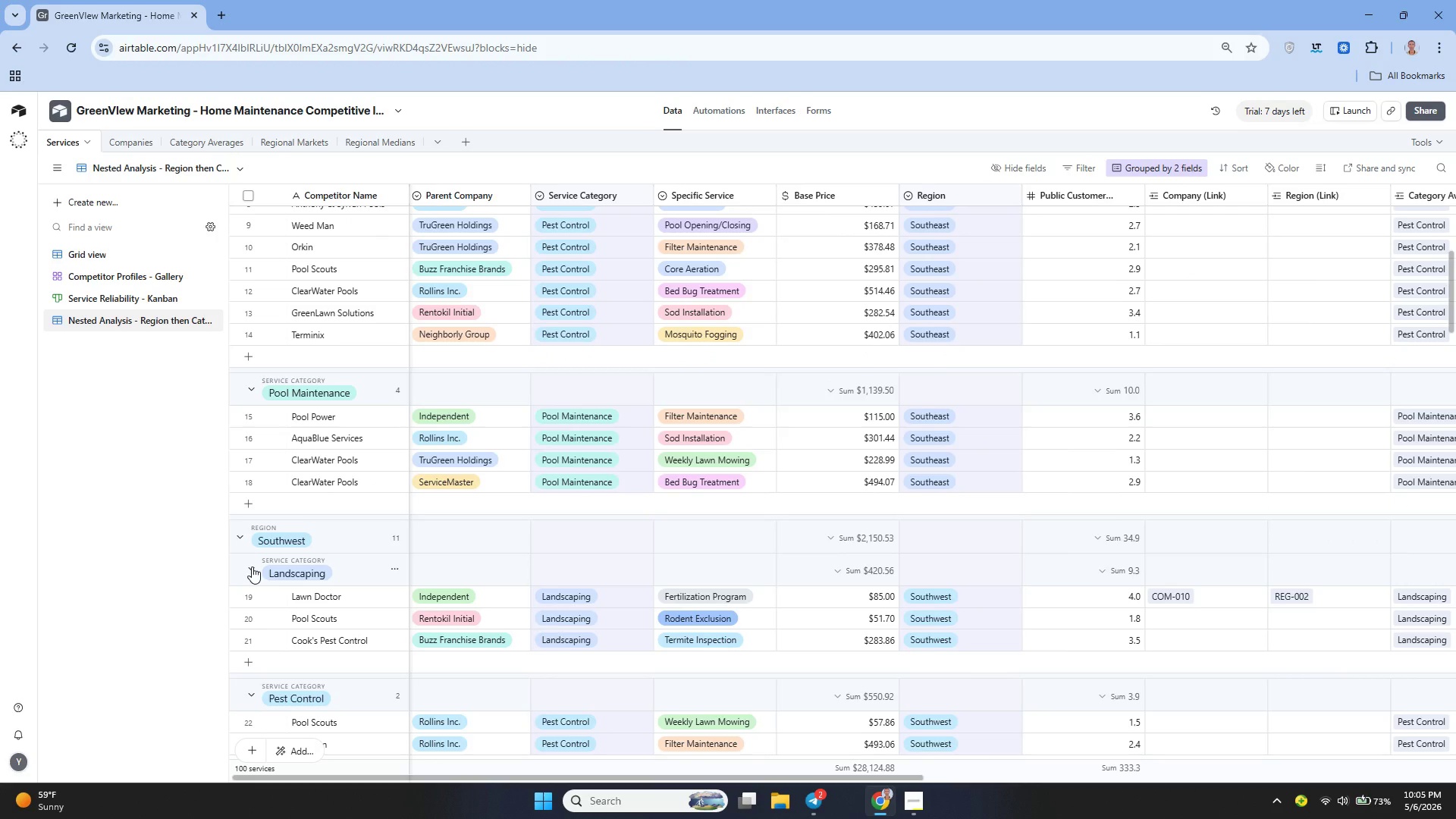 
left_click([252, 566])
 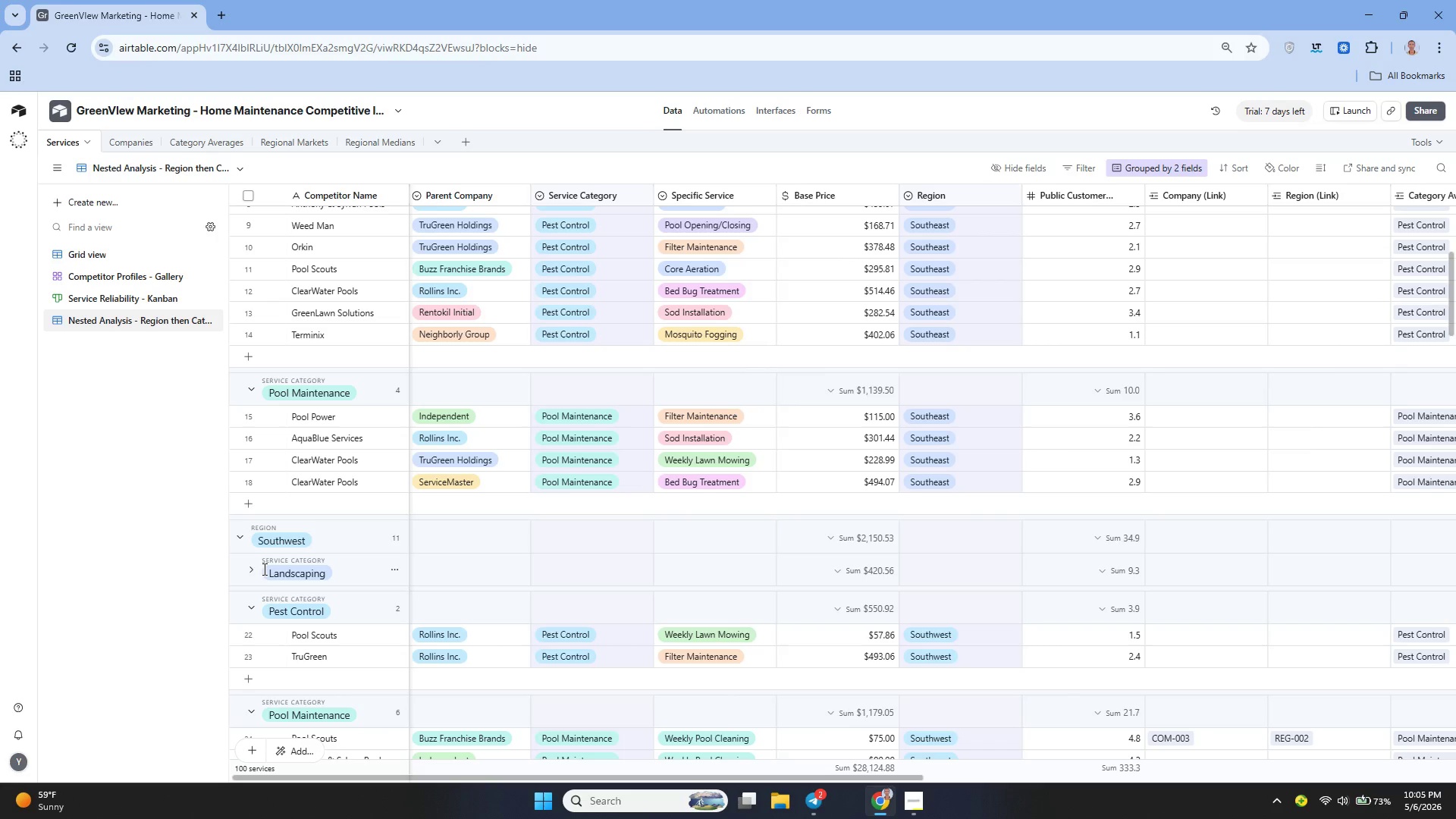 
left_click([252, 569])
 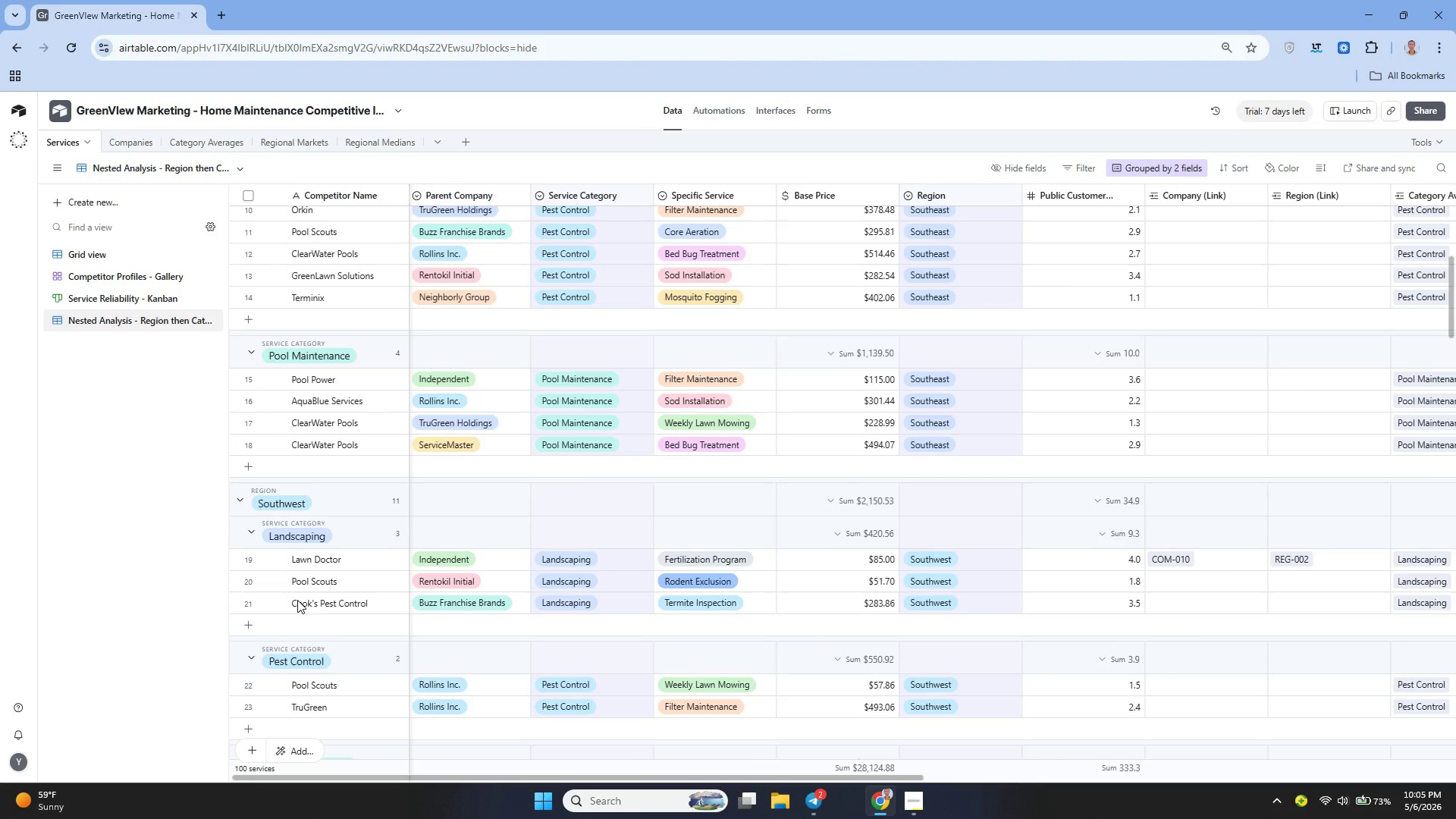 
wait(9.12)
 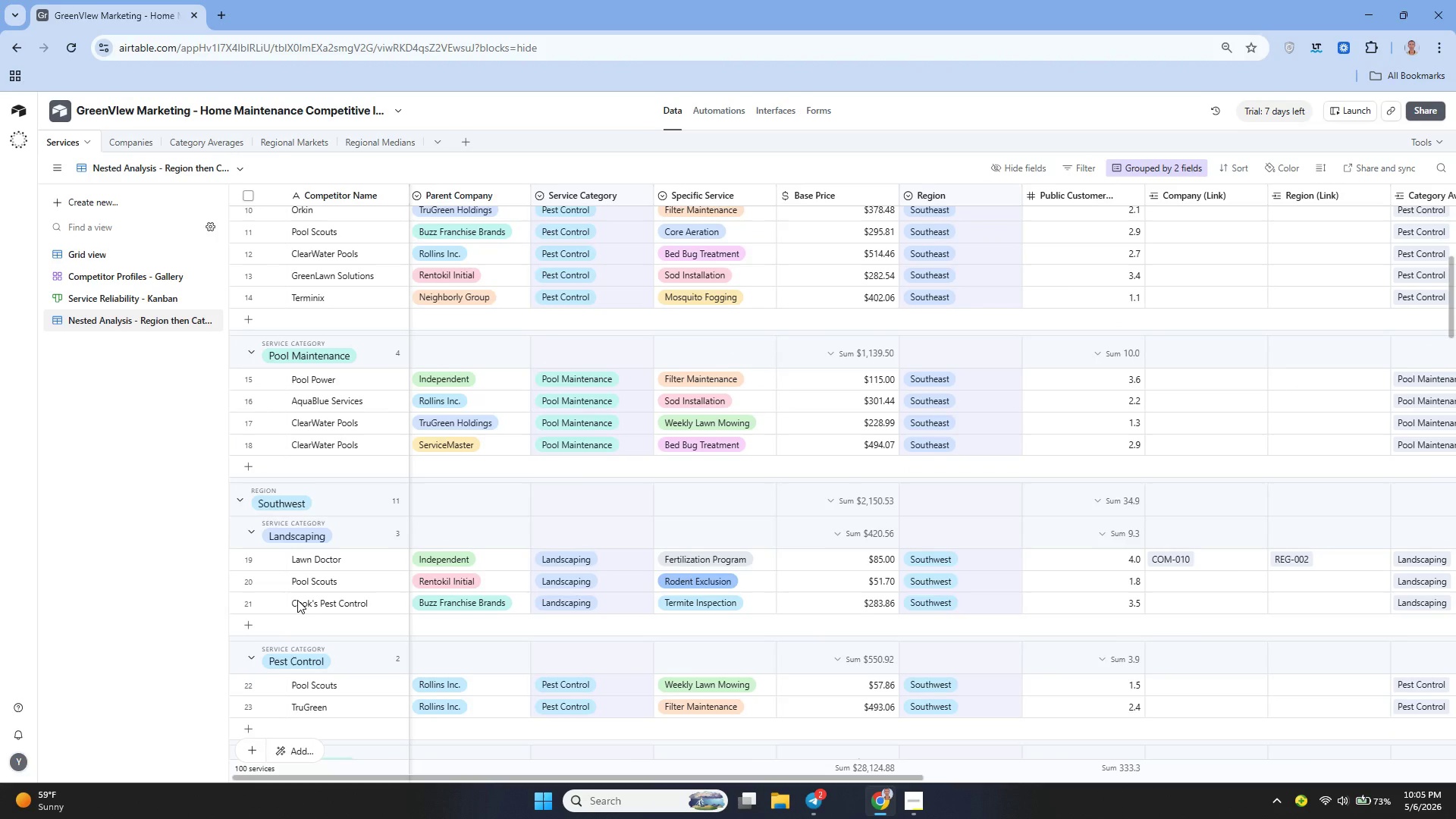 
left_click([771, 111])
 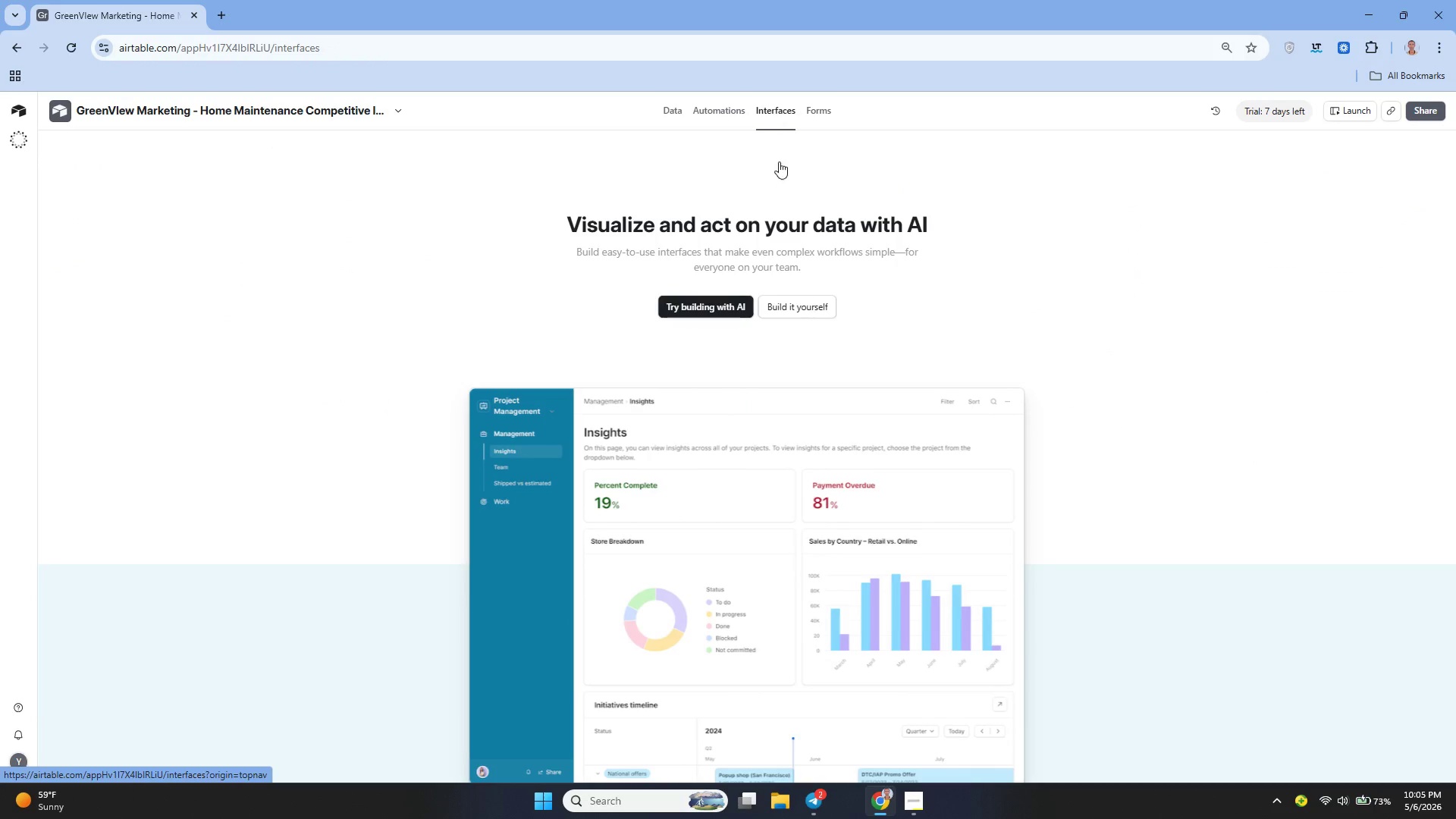 
left_click([788, 302])
 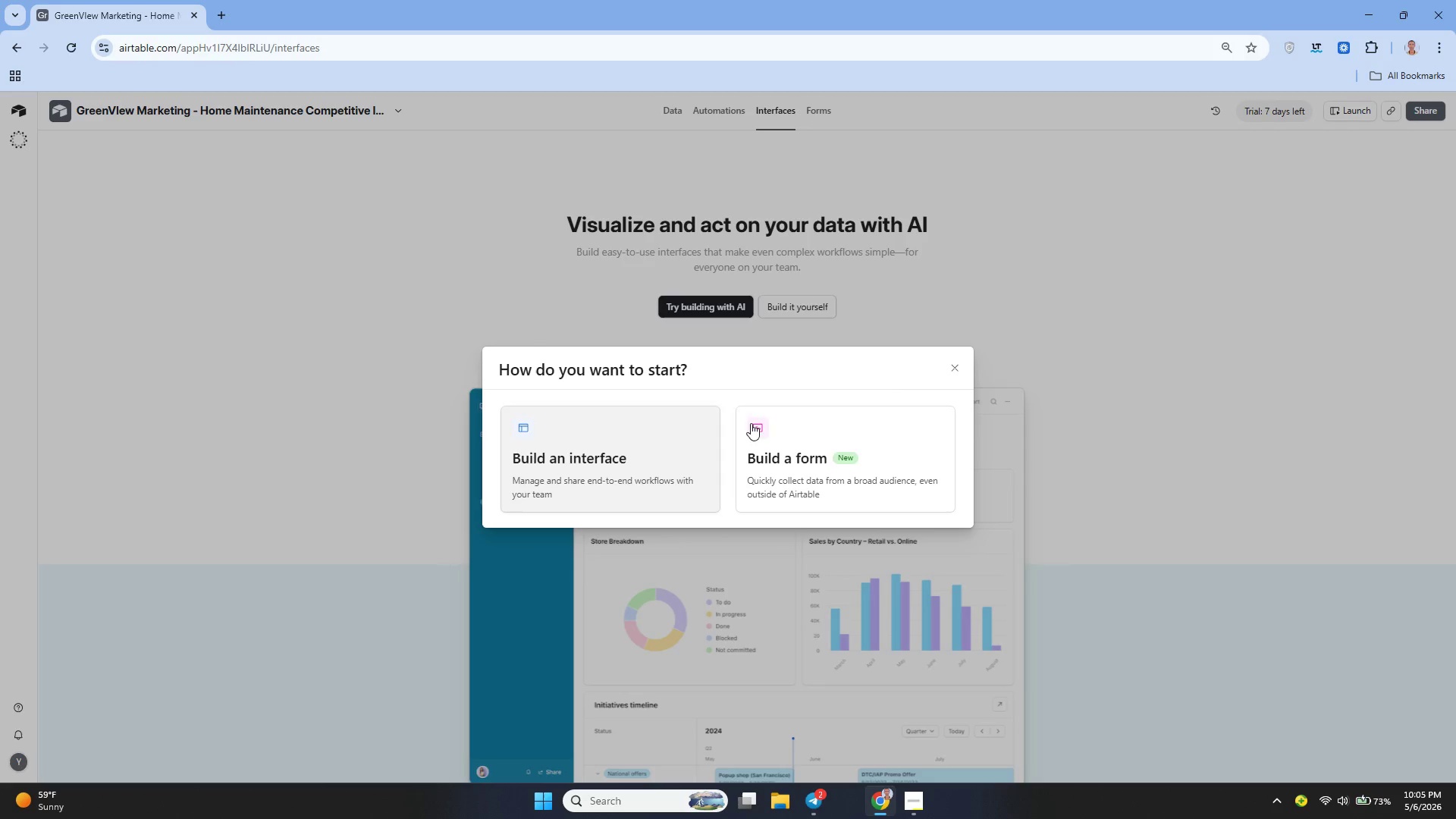 
left_click([958, 366])
 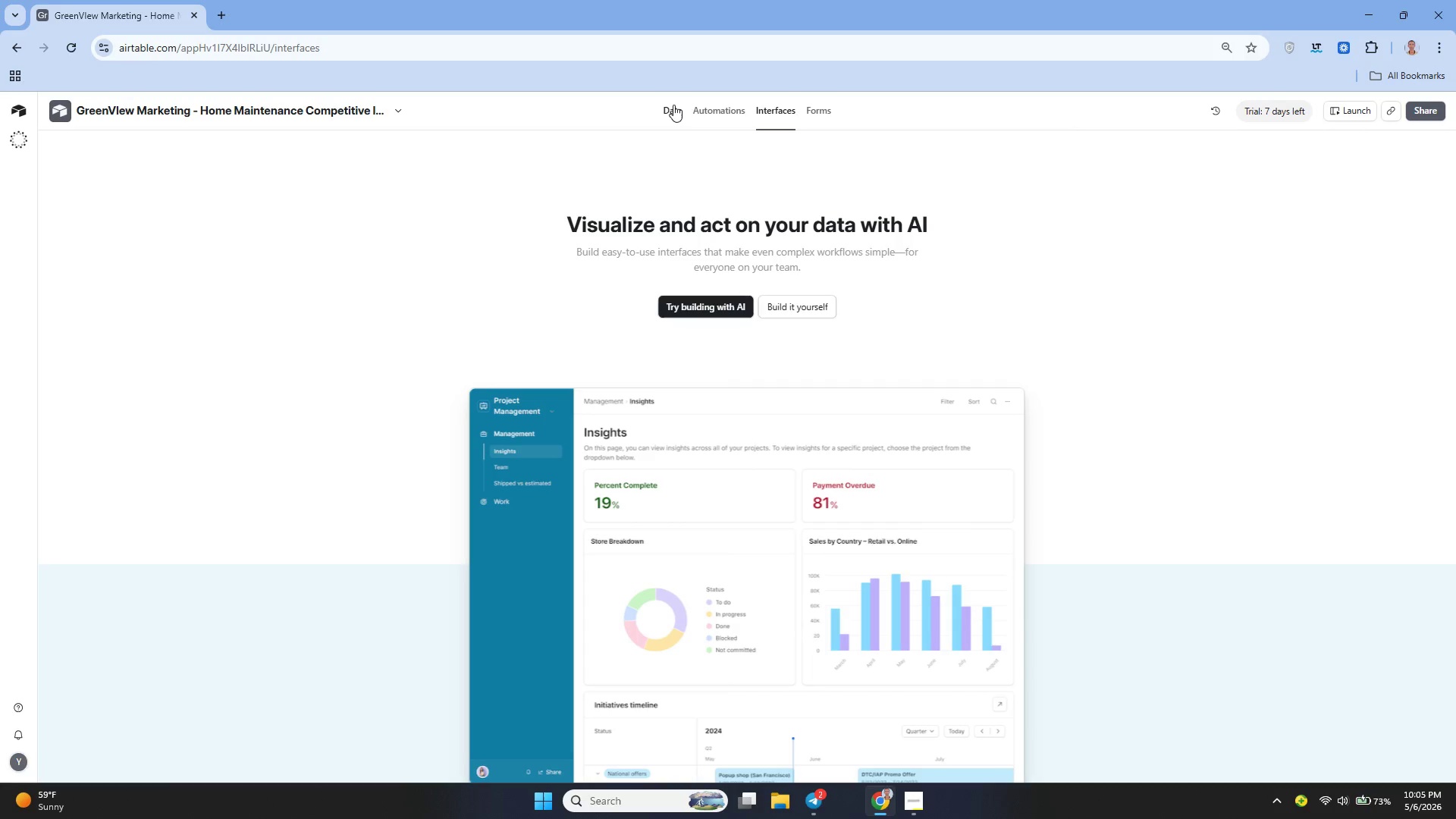 
left_click([670, 104])
 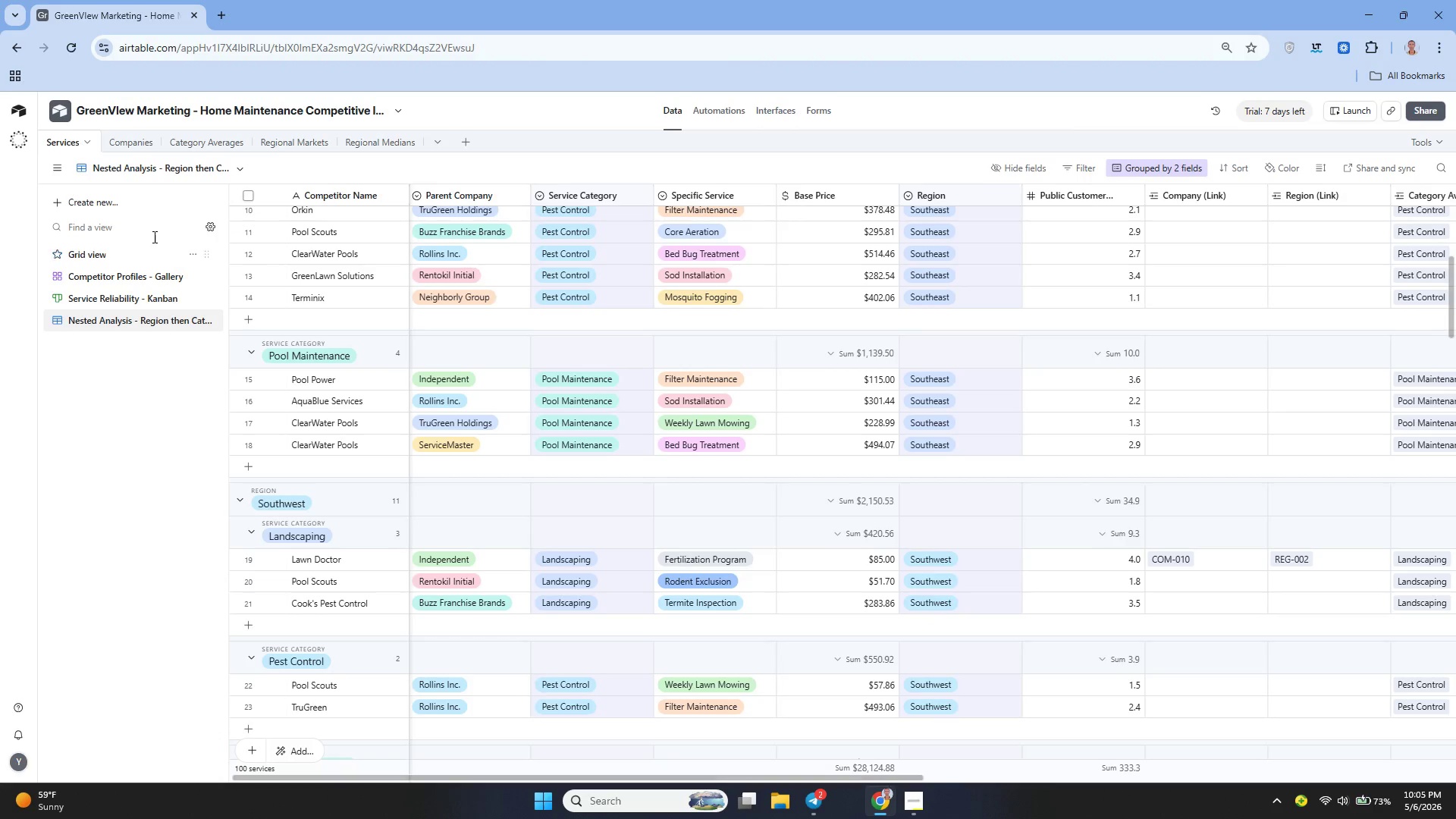 
left_click([108, 255])
 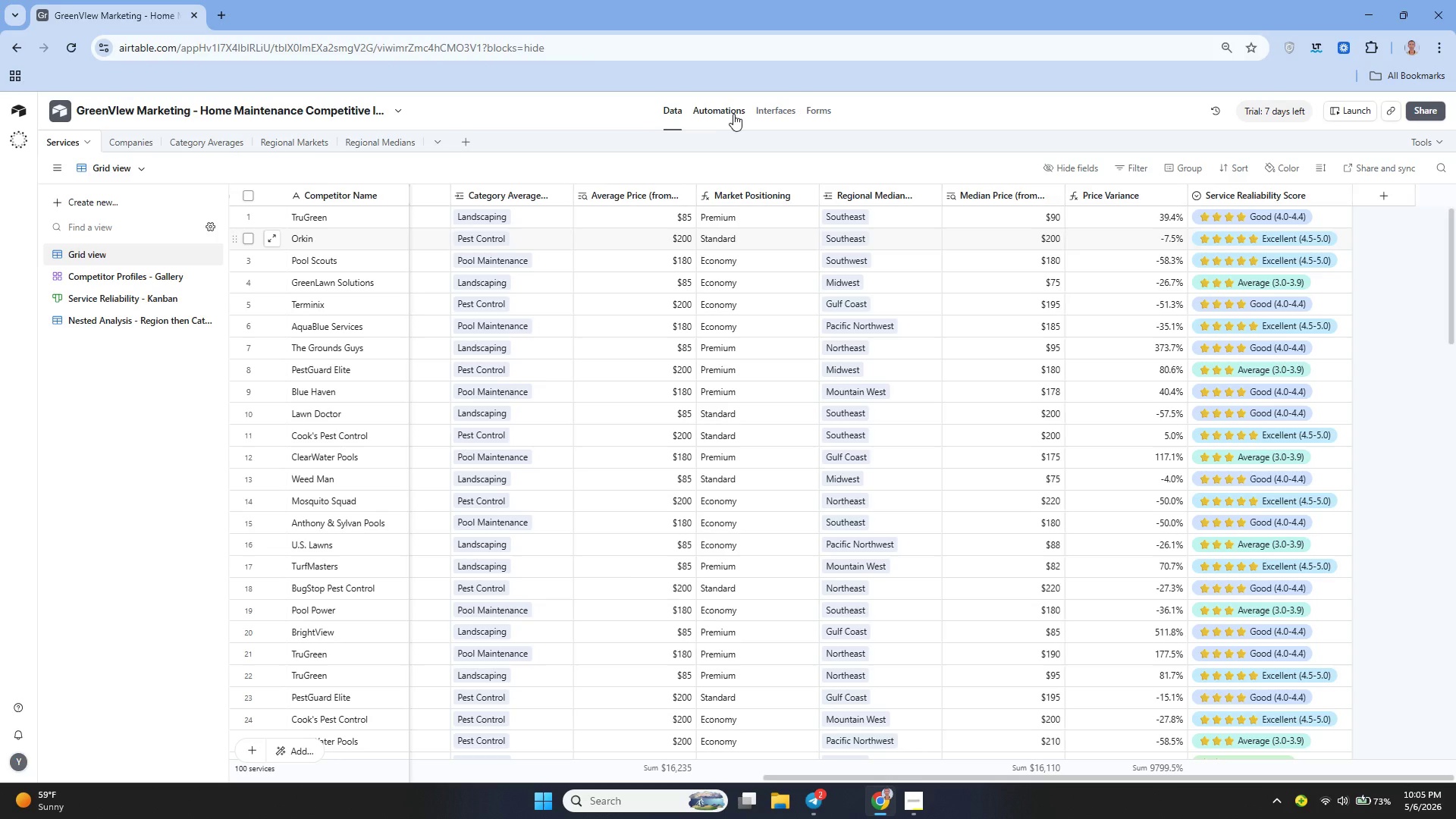 
left_click([774, 110])
 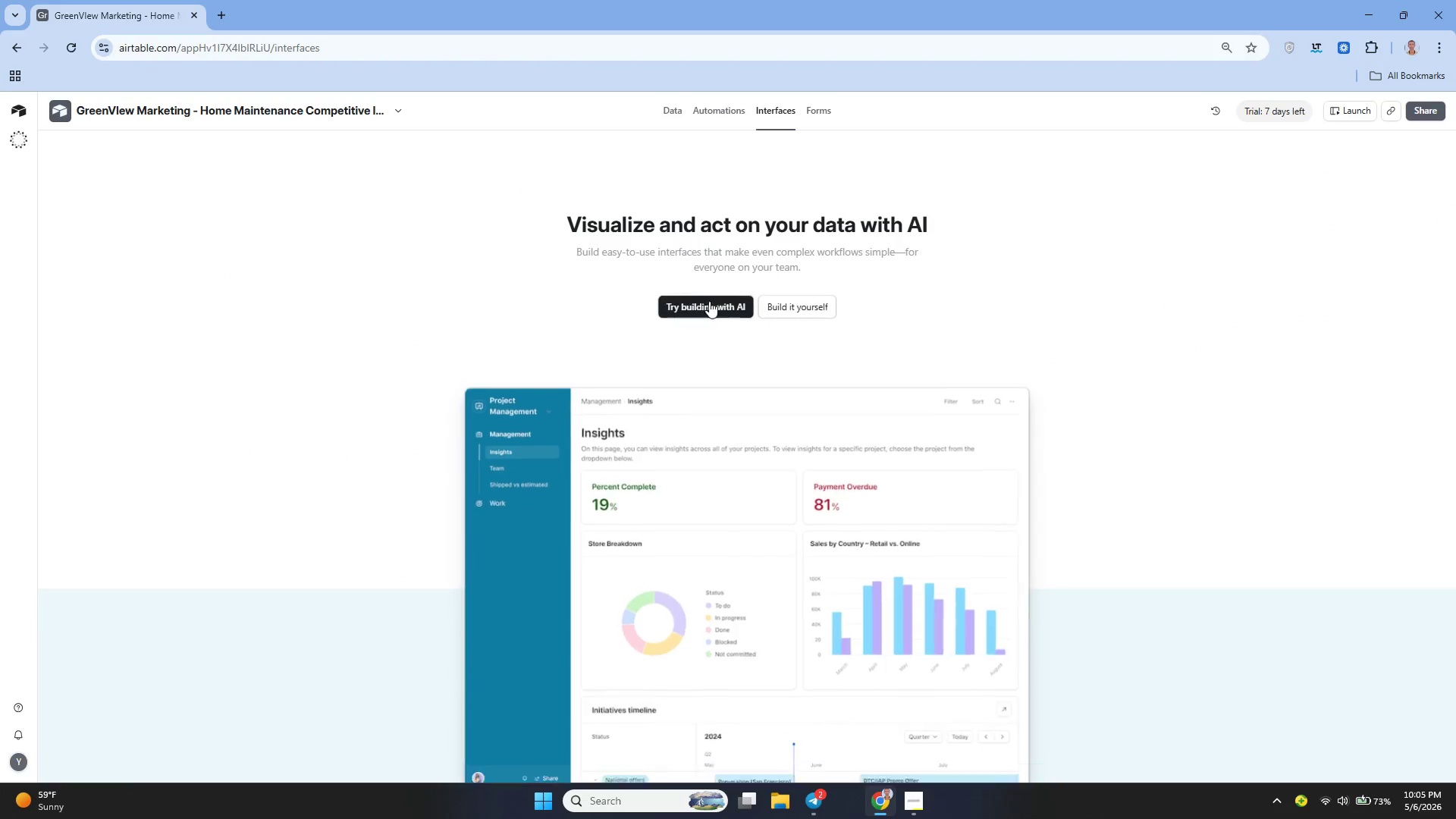 
left_click([774, 306])
 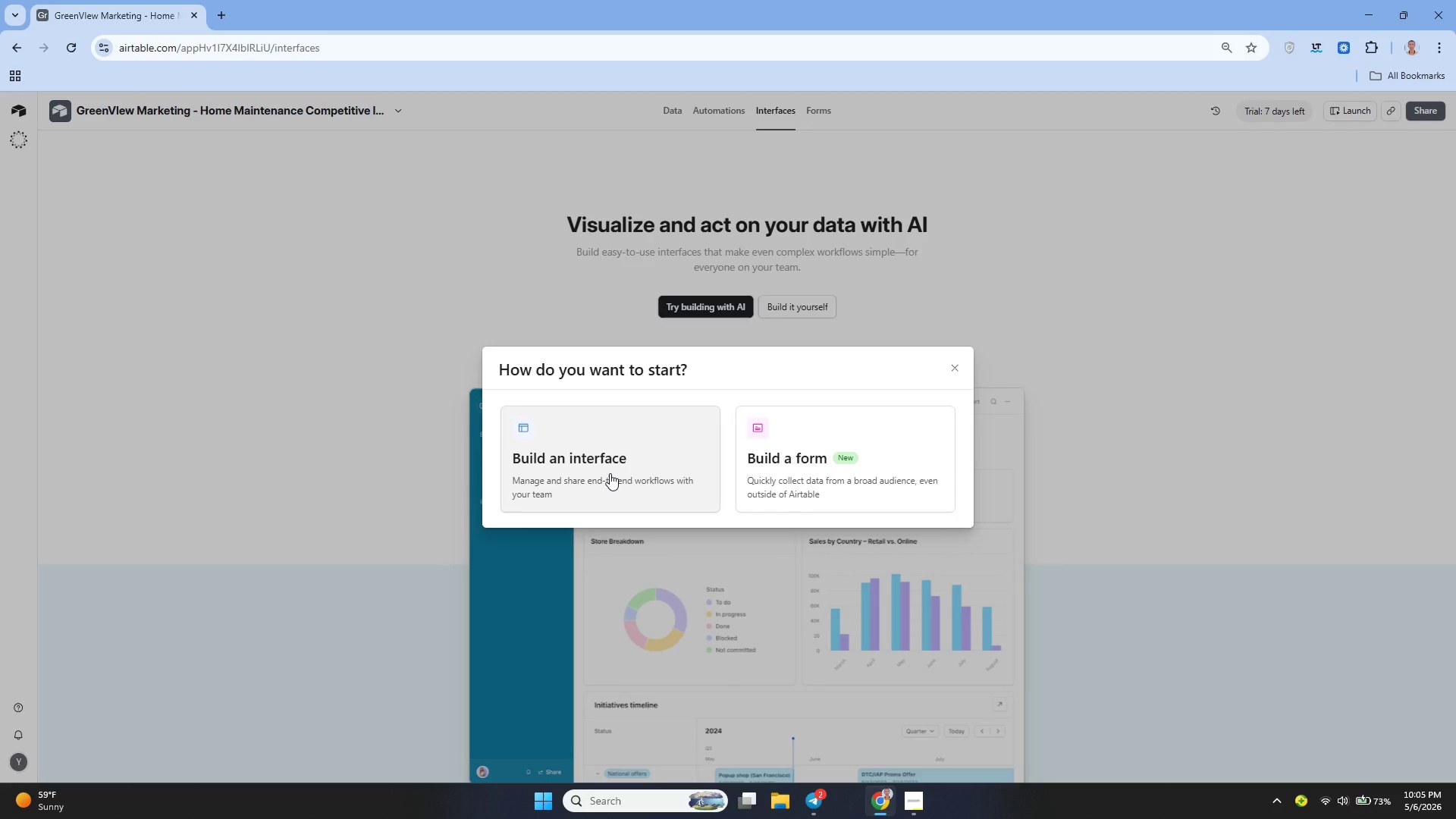 
left_click([610, 473])
 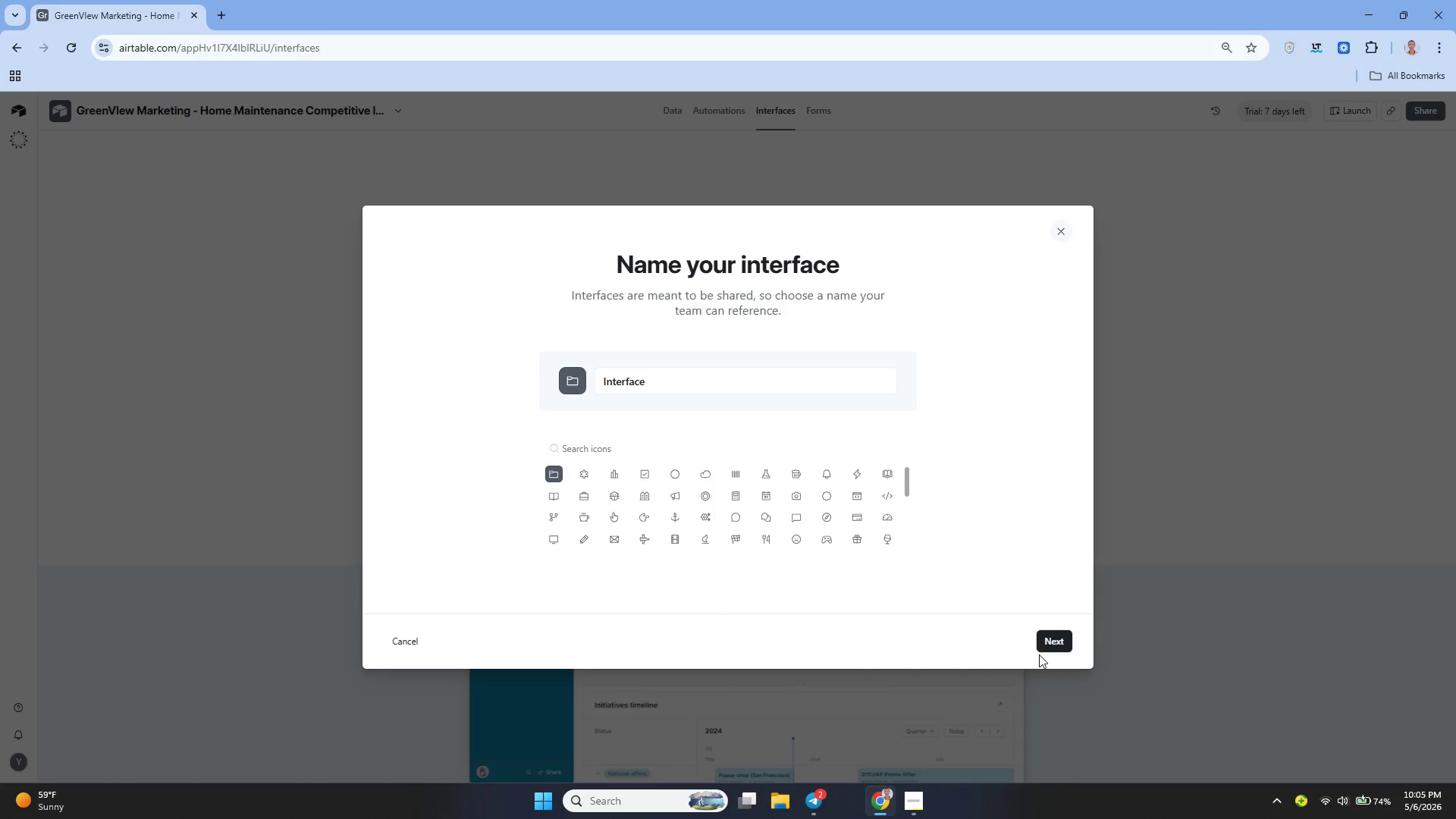 
left_click([1052, 647])
 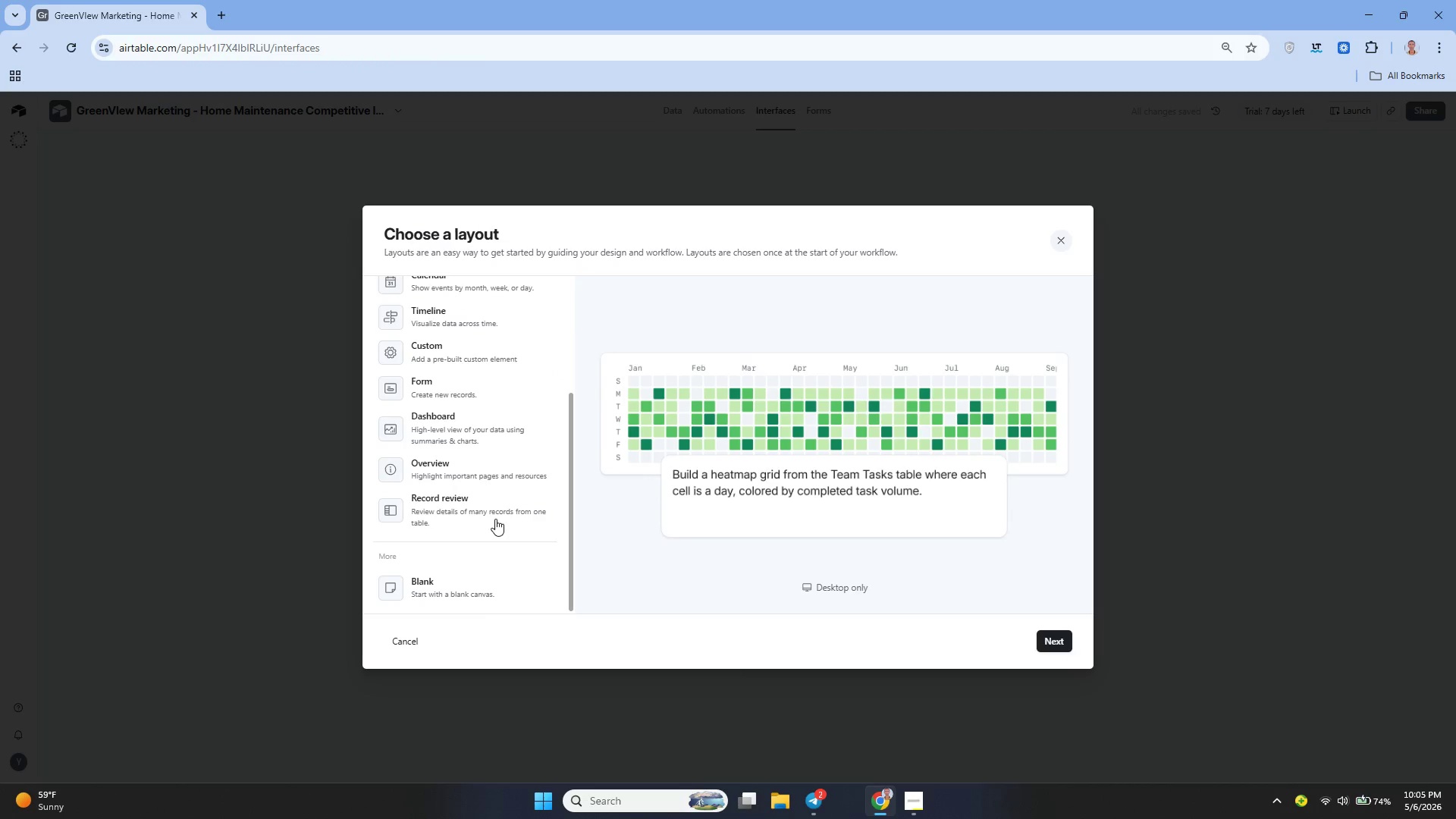 
left_click([473, 588])
 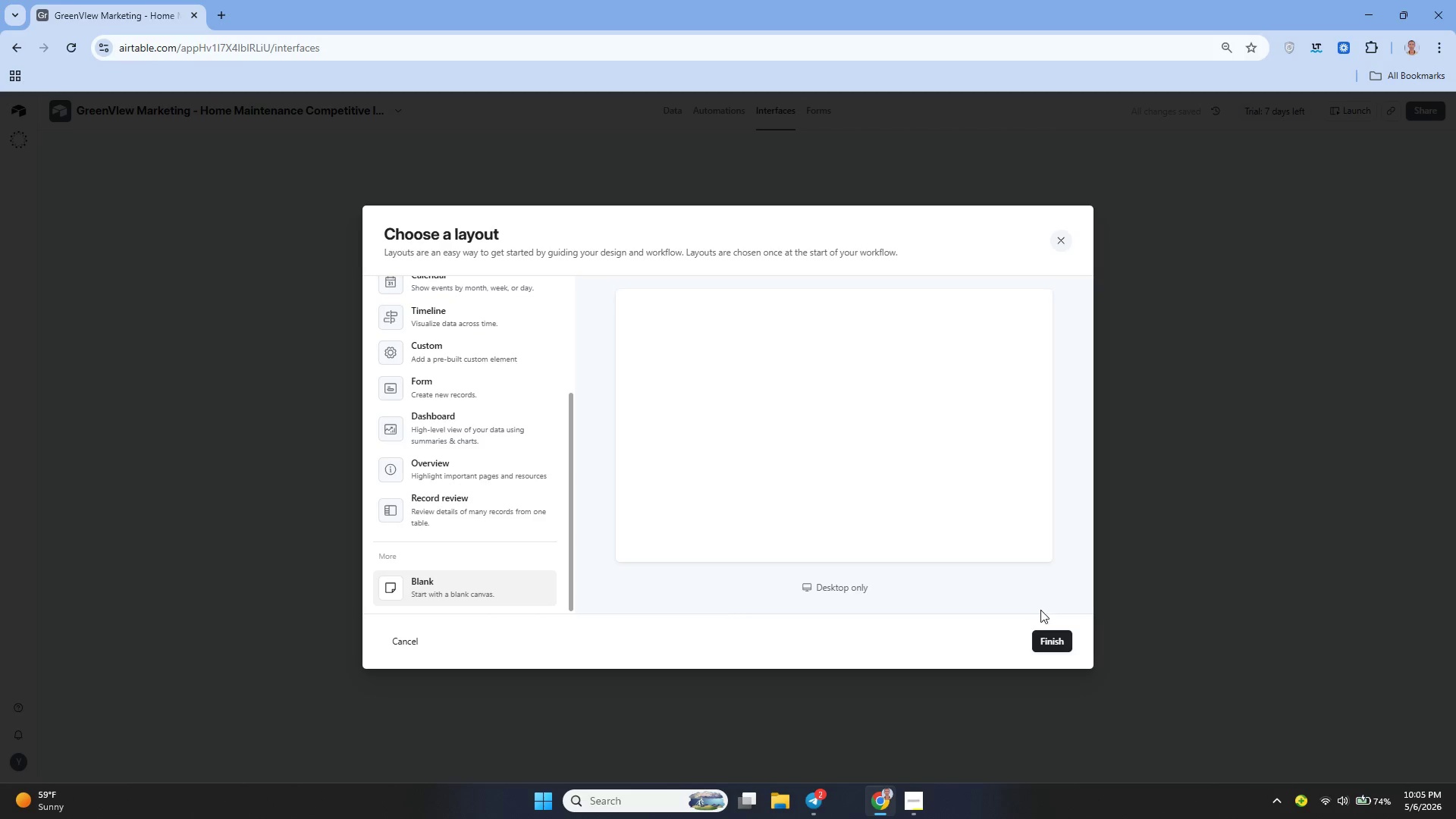 
left_click([1053, 640])
 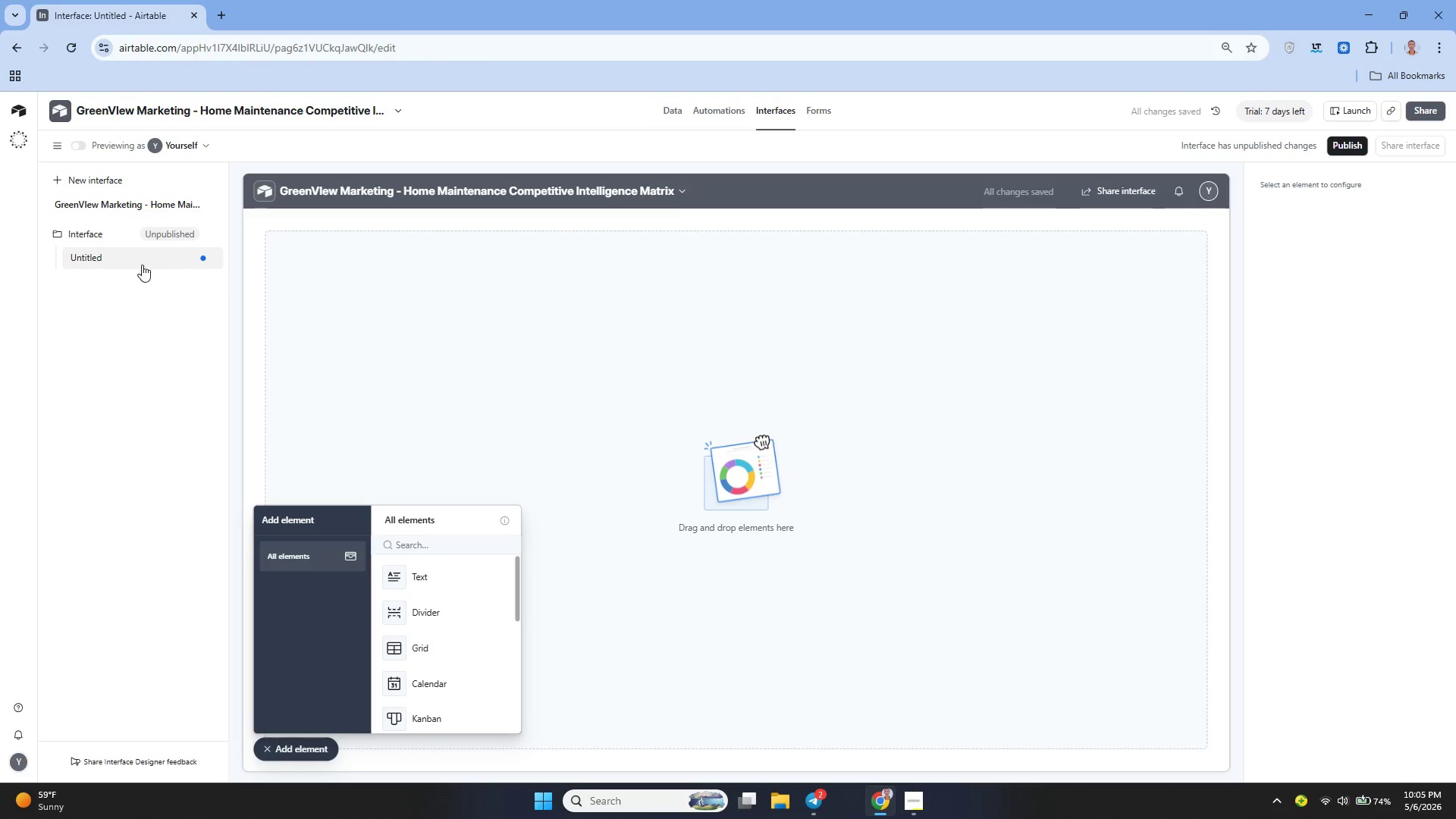 
wait(7.27)
 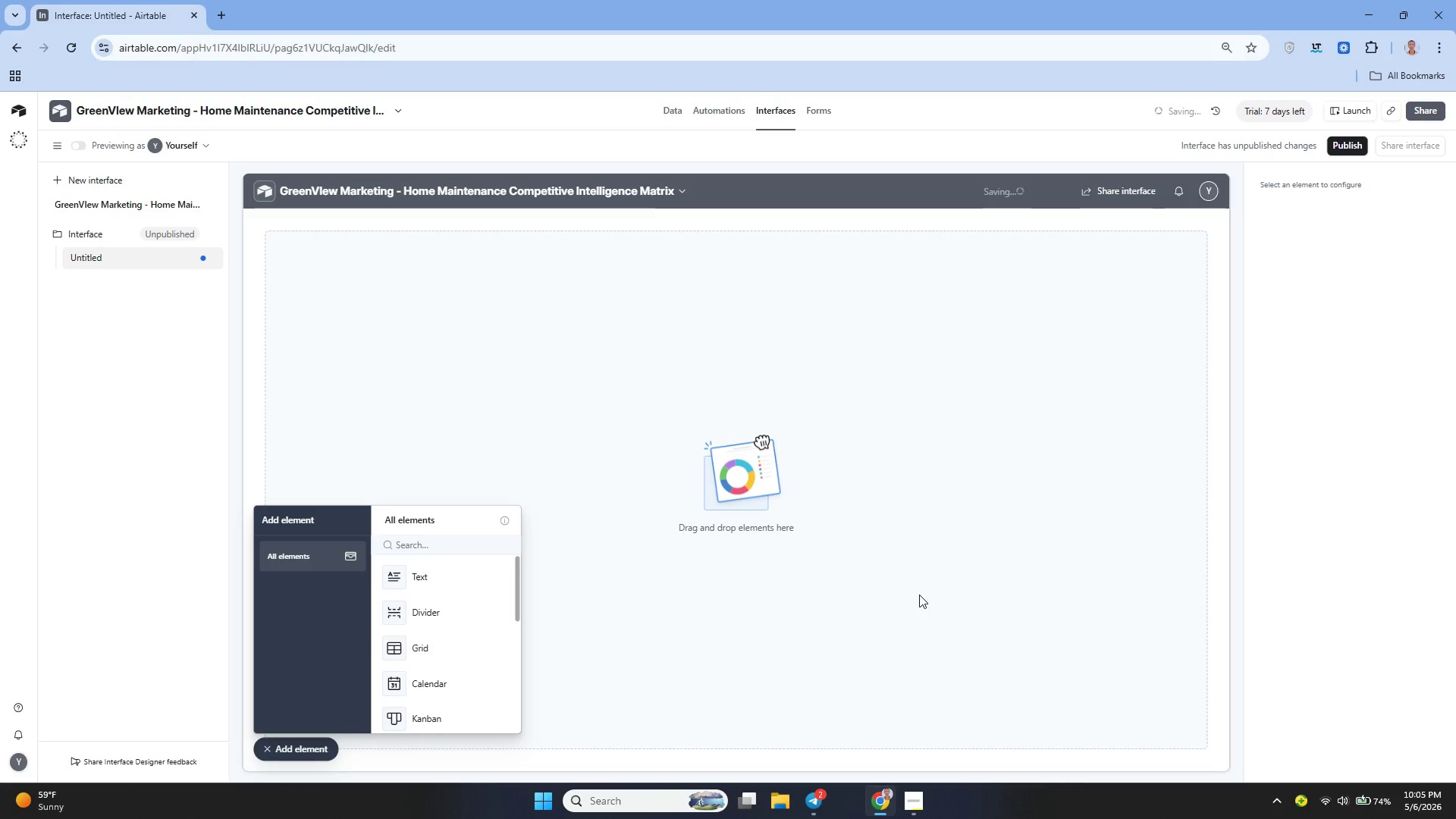 
double_click([105, 256])
 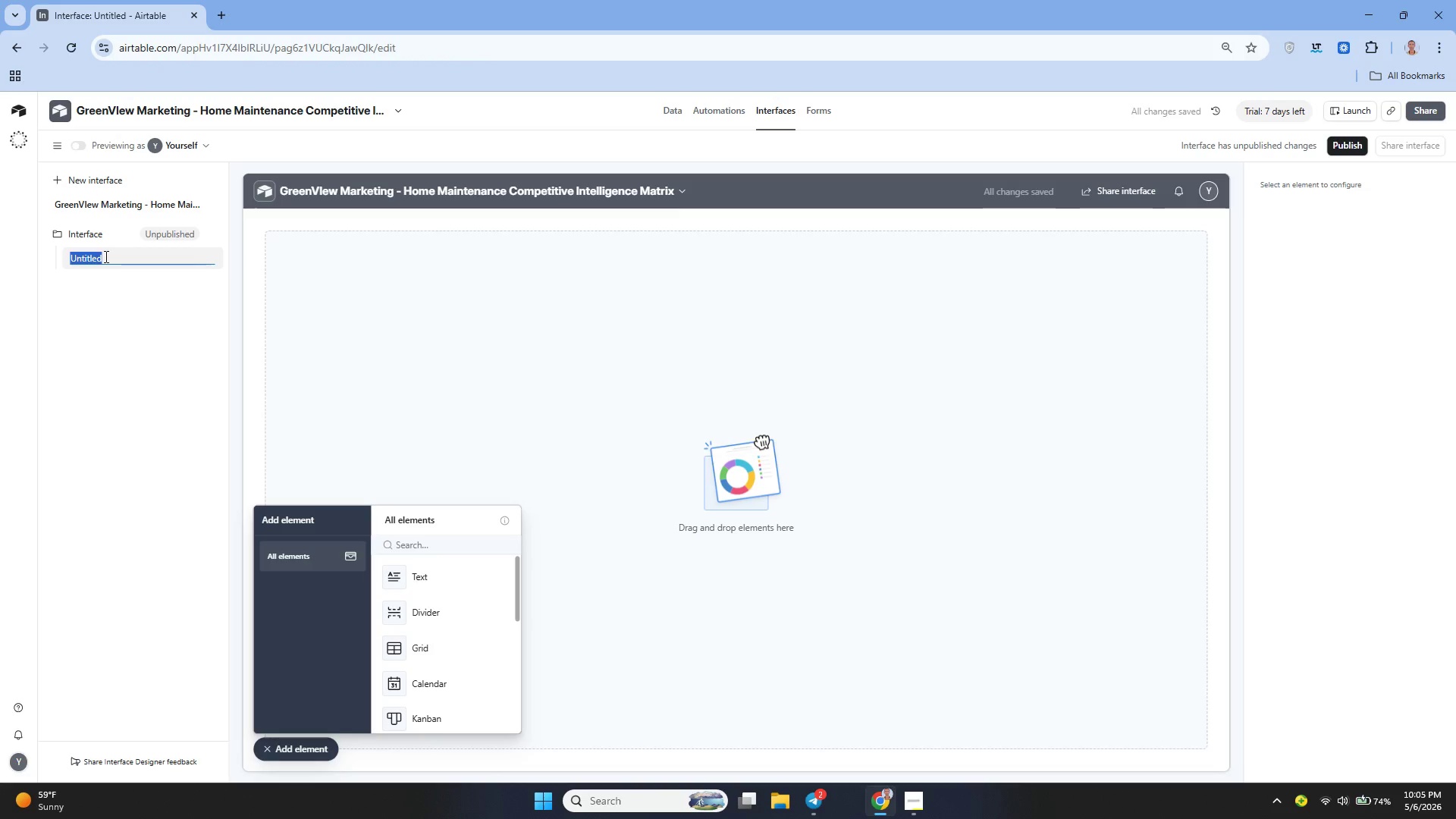 
type(Executive Summary)
 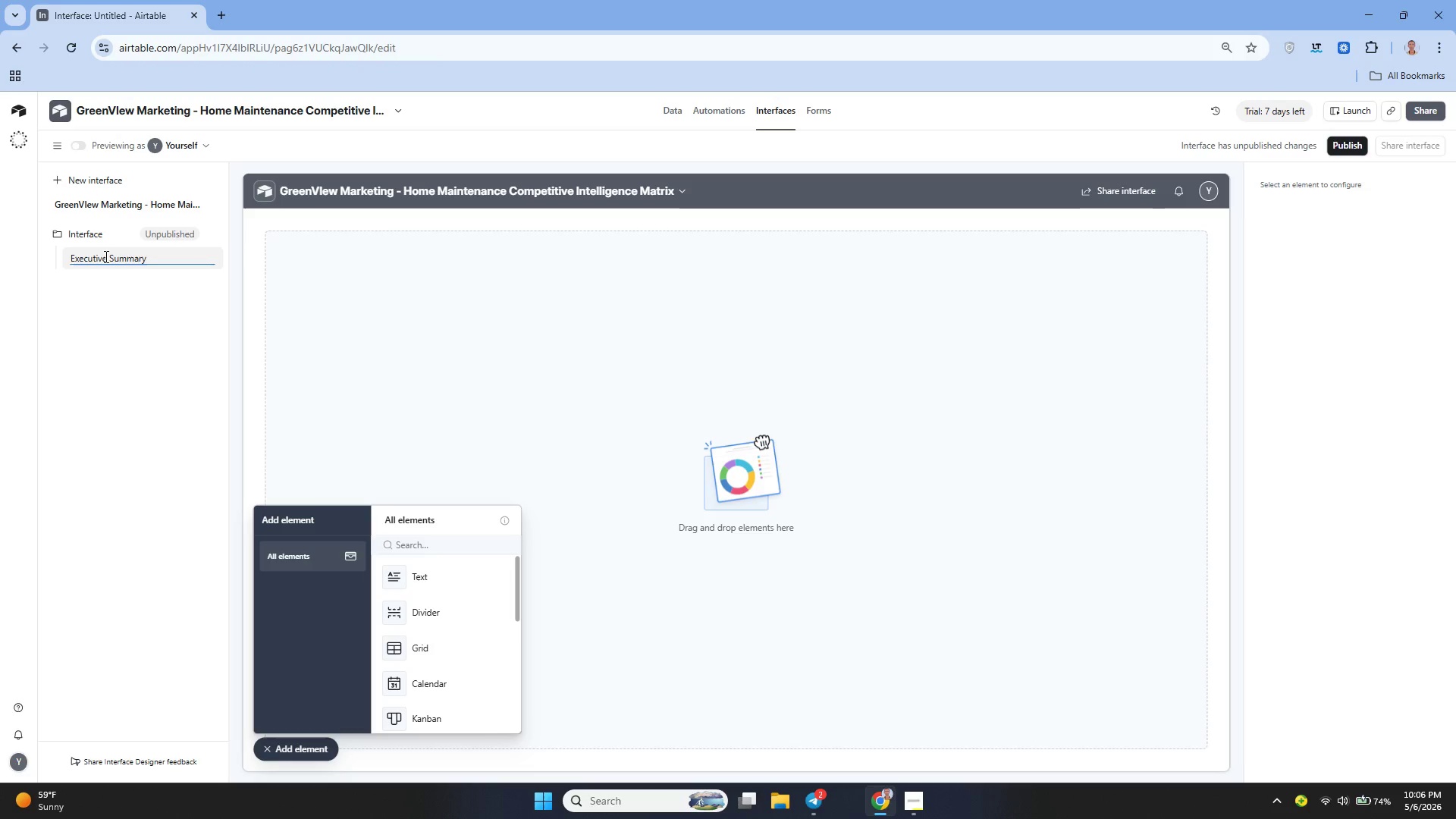 
left_click([140, 295])
 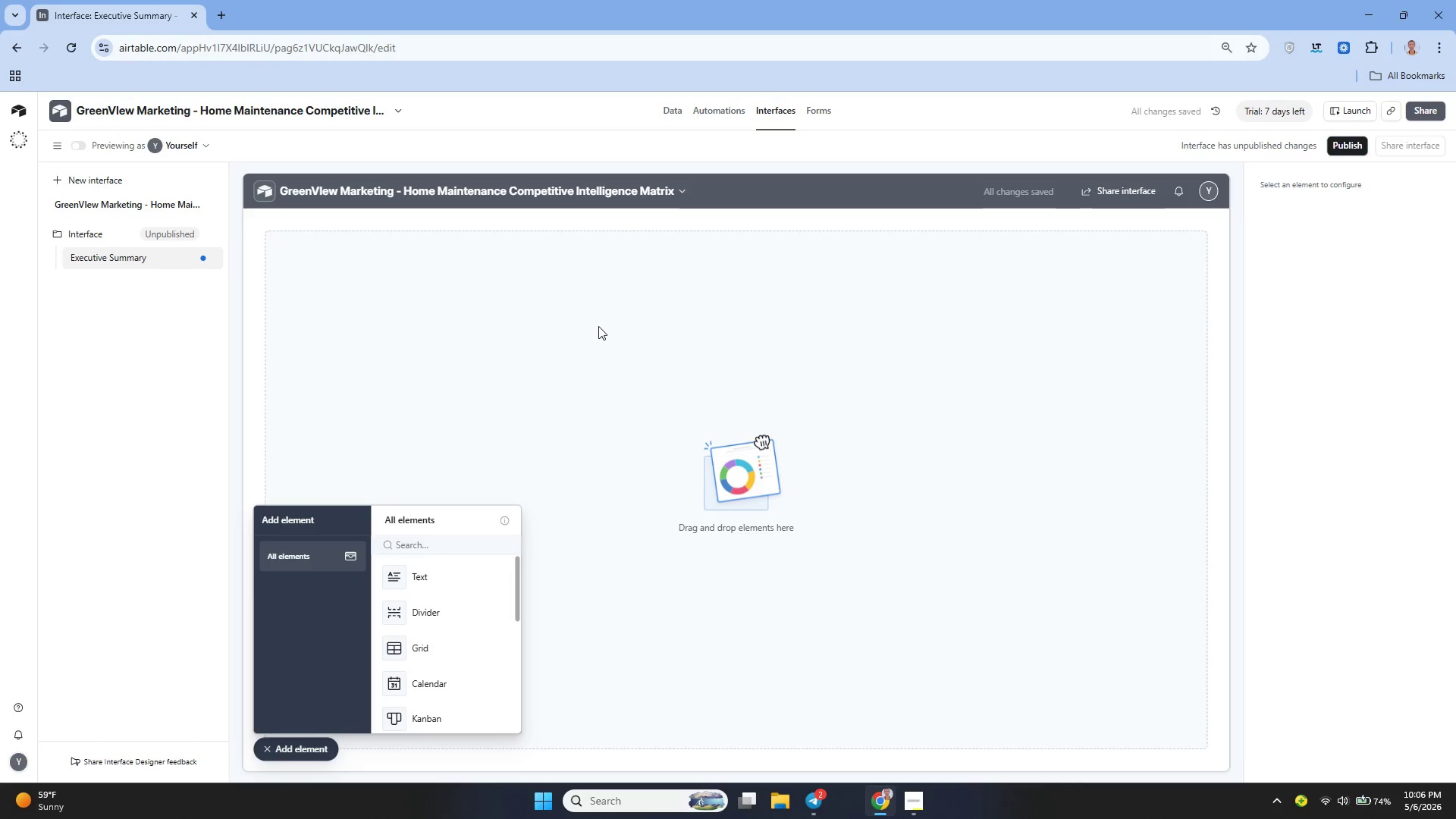 
wait(10.0)
 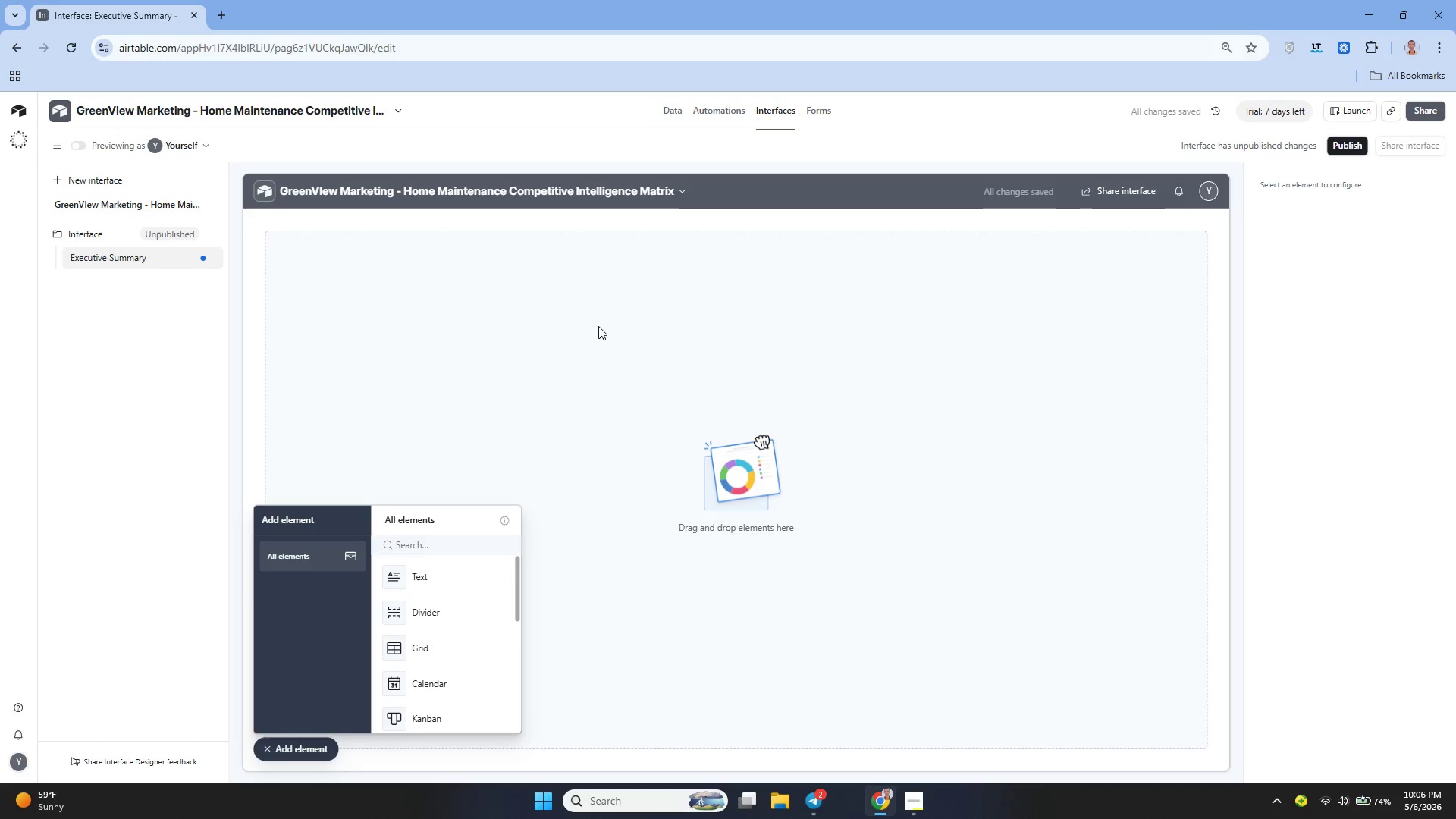 
left_click_drag(start_coordinate=[435, 654], to_coordinate=[299, 279])
 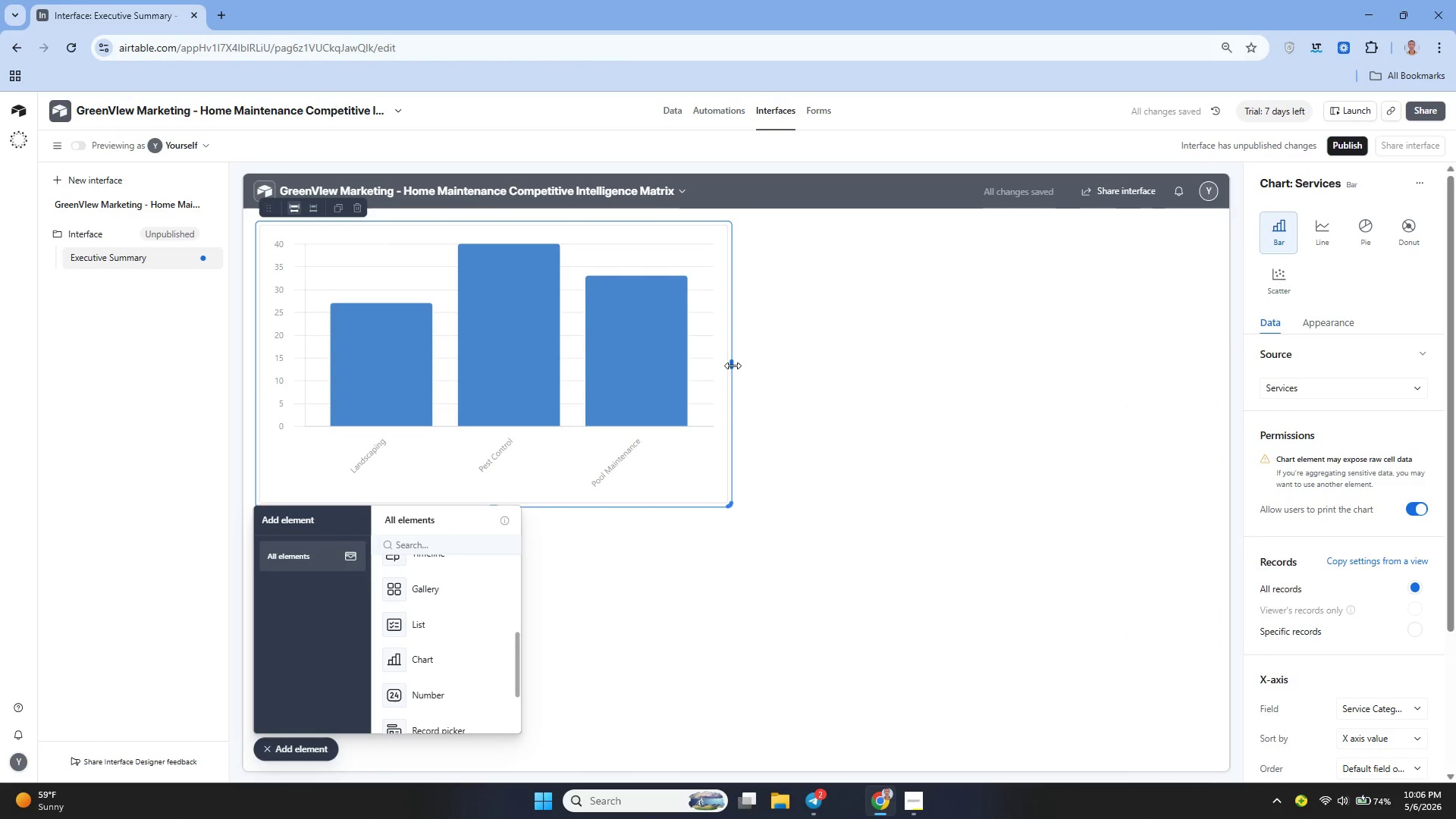 
left_click_drag(start_coordinate=[730, 364], to_coordinate=[1201, 333])
 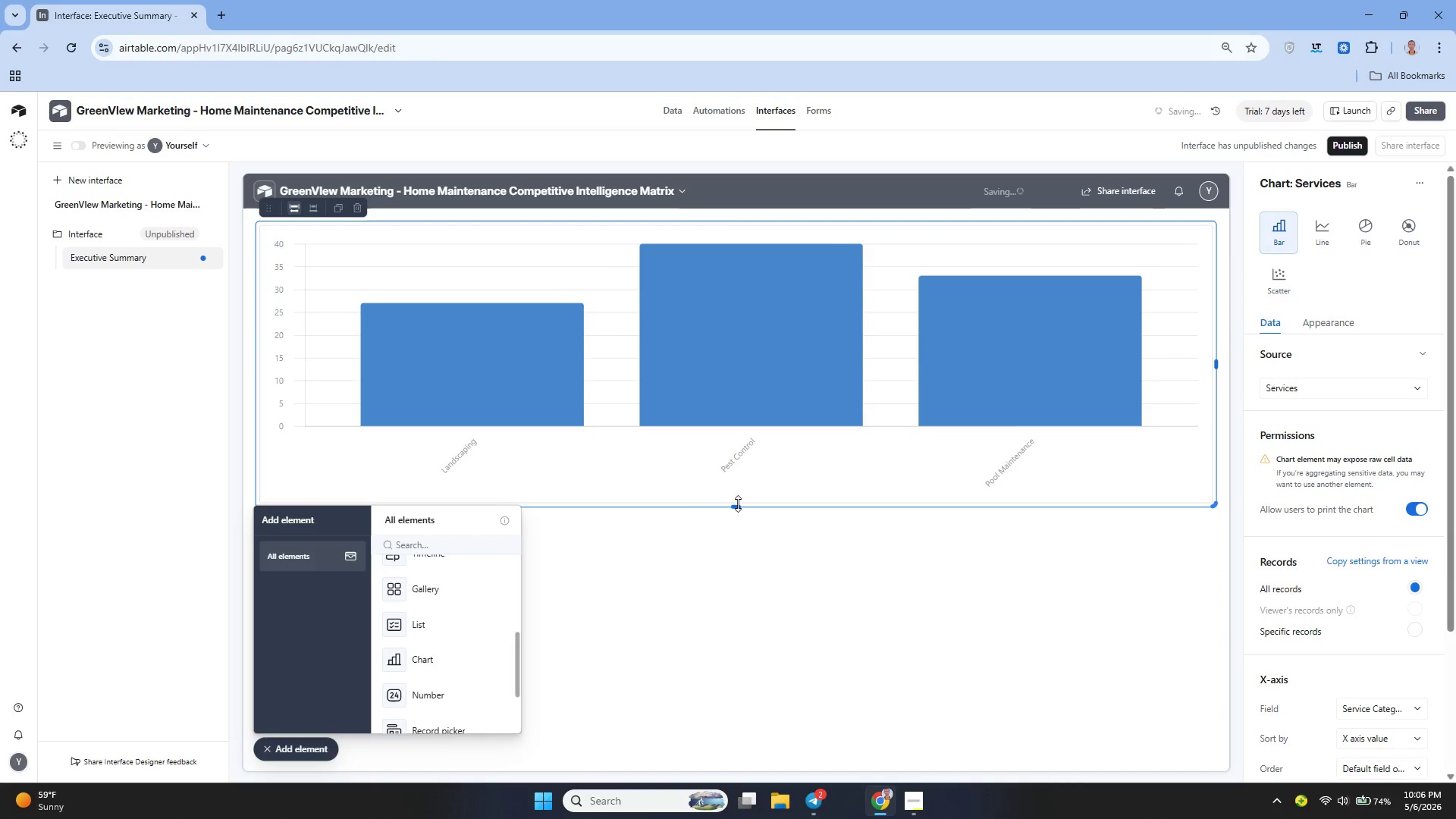 
left_click_drag(start_coordinate=[735, 504], to_coordinate=[732, 566])
 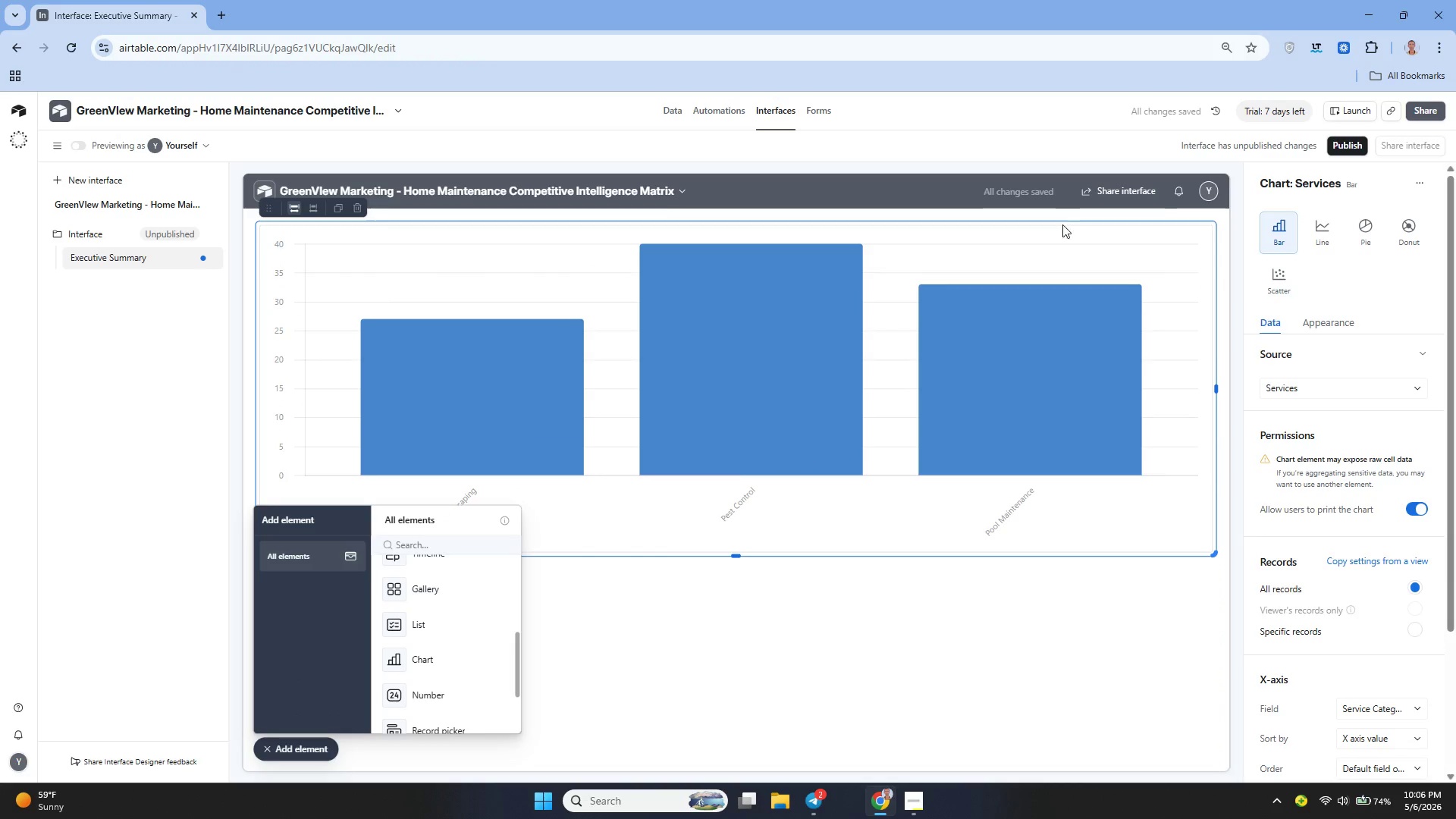 
left_click([1376, 184])
 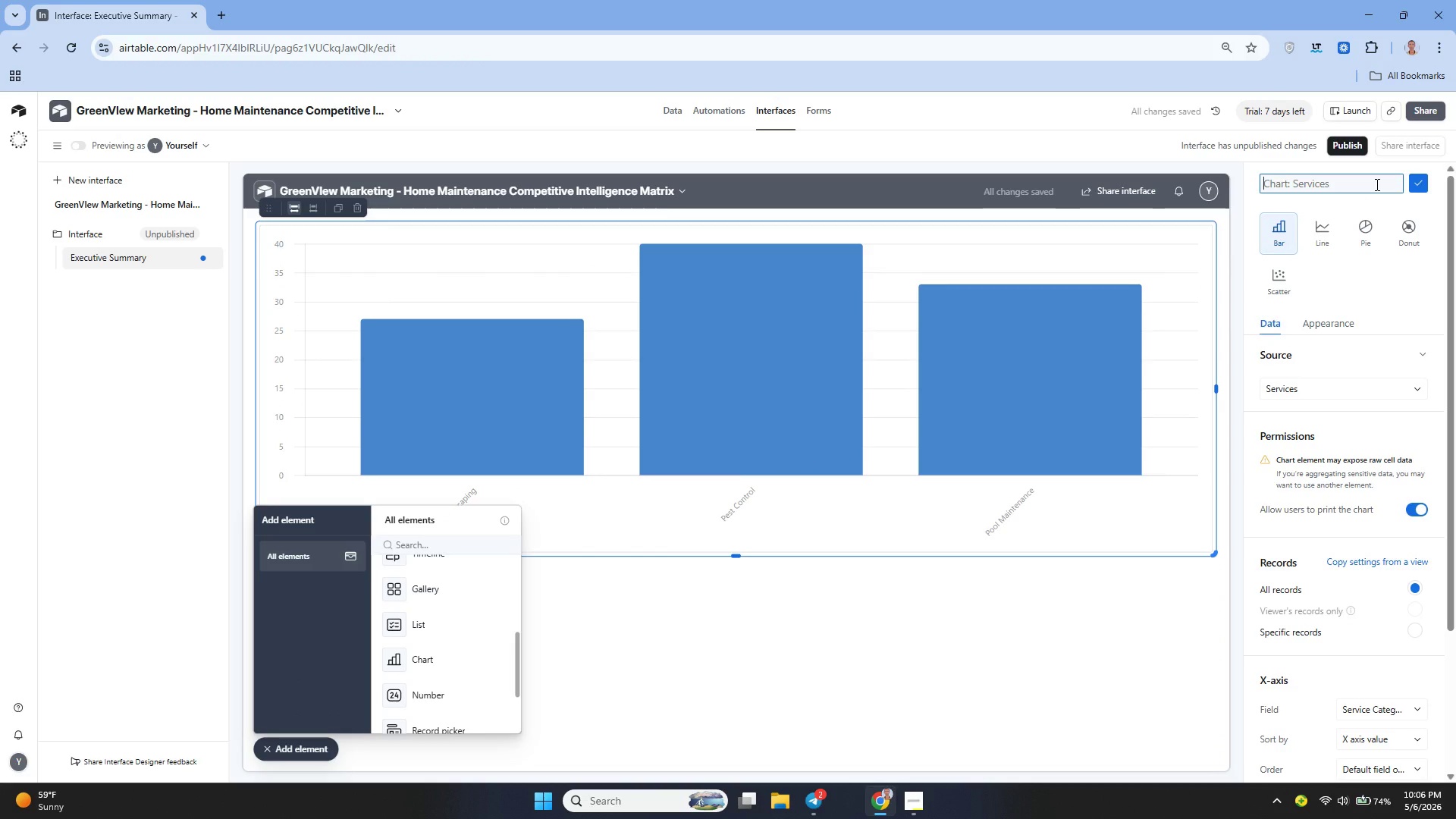 
type(Average Price by seriv)
key(Backspace)
key(Backspace)
key(Backspace)
key(Backspace)
key(Backspace)
type(Service cateh)
key(Backspace)
type(gory)
 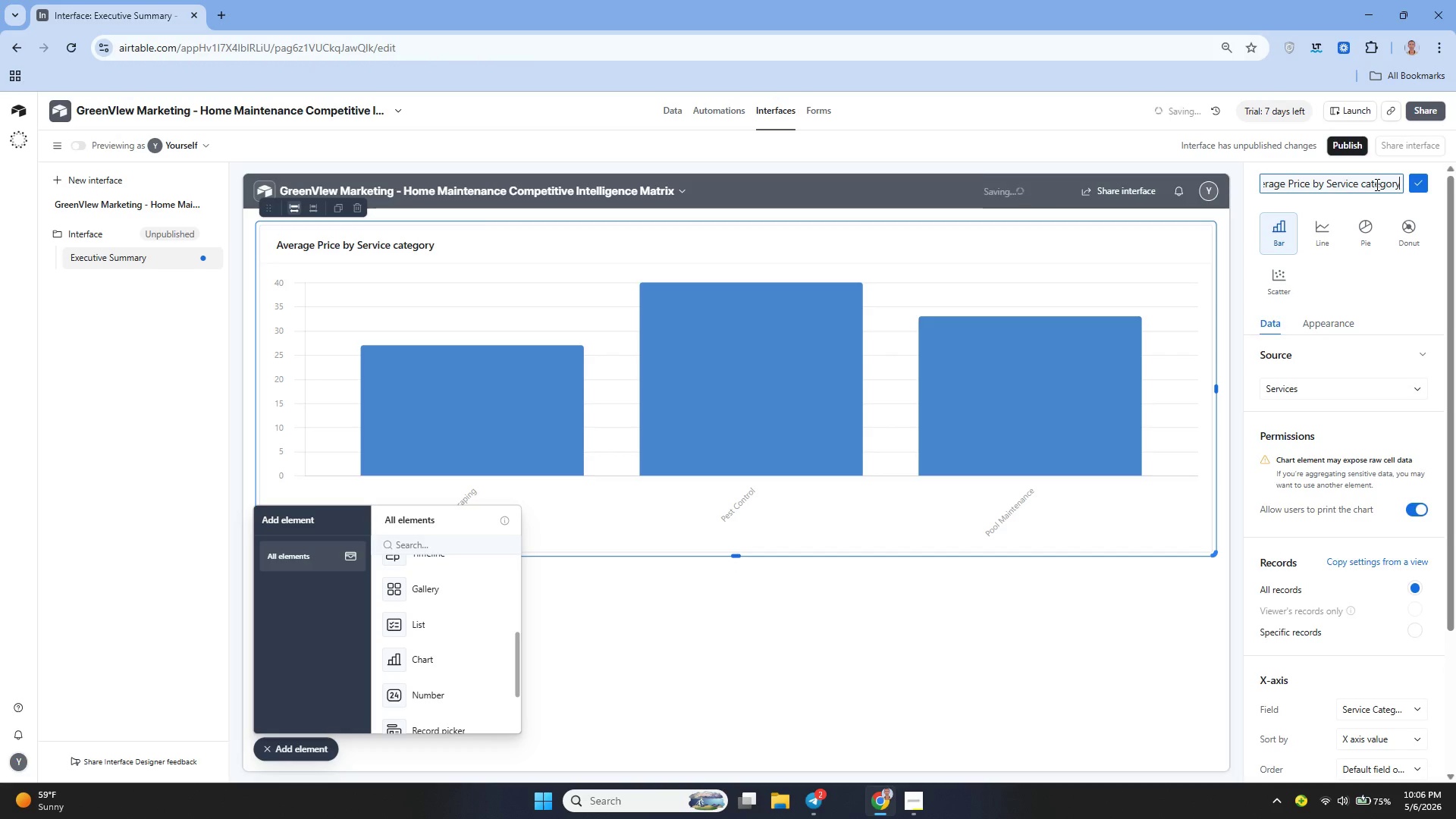 
left_click([1368, 182])
 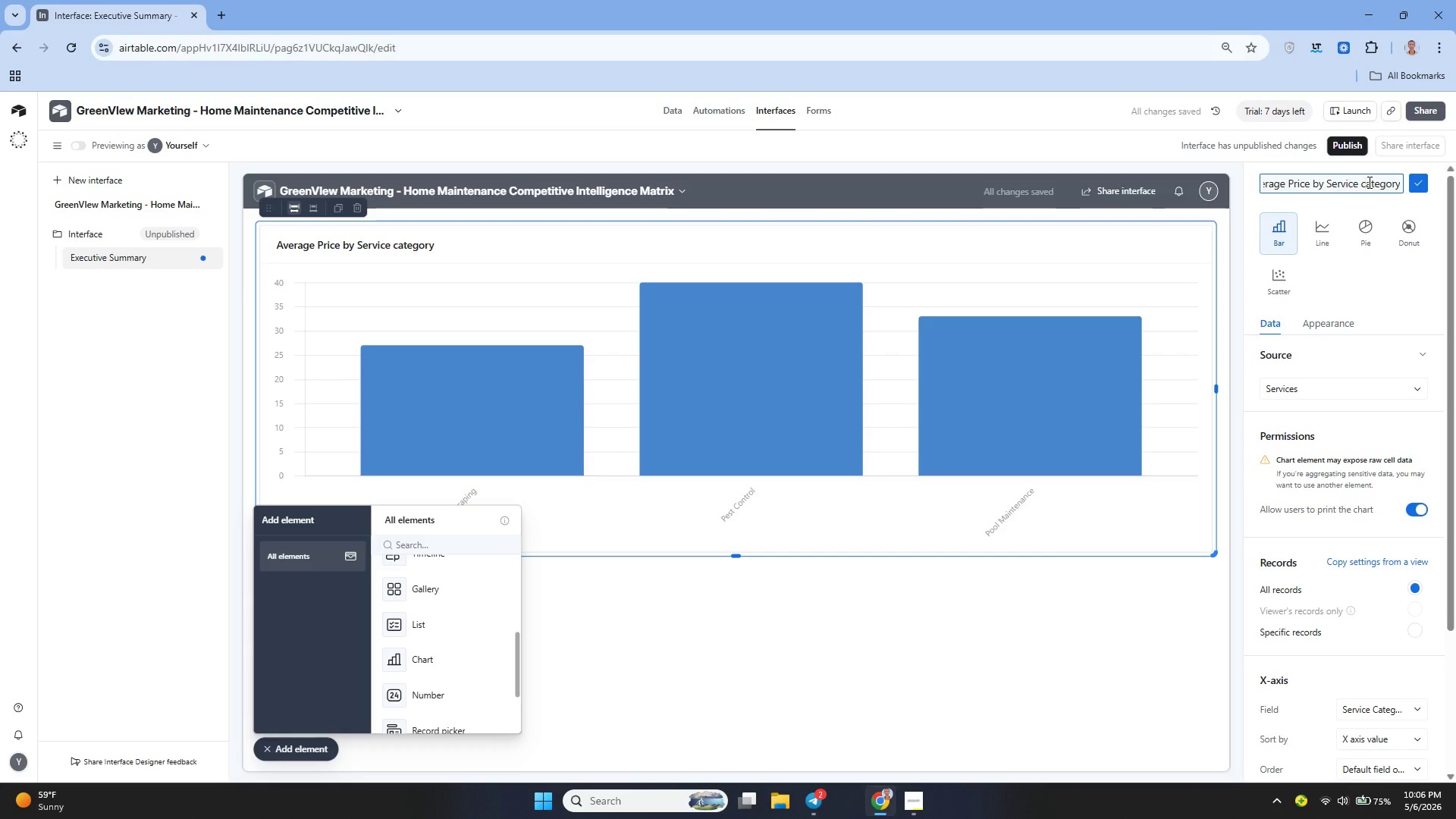 
key(Backspace)
 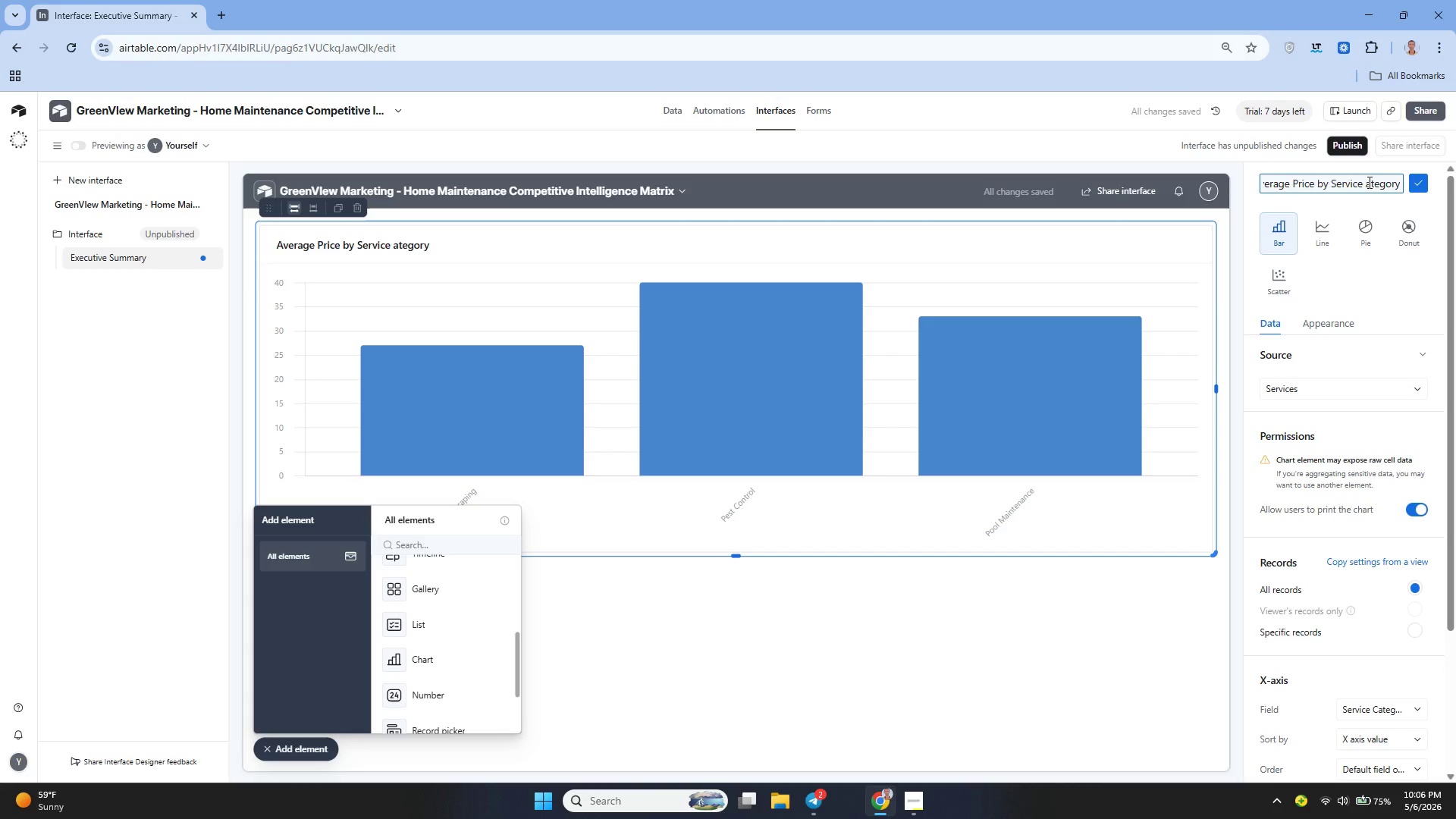 
key(Shift+C)
 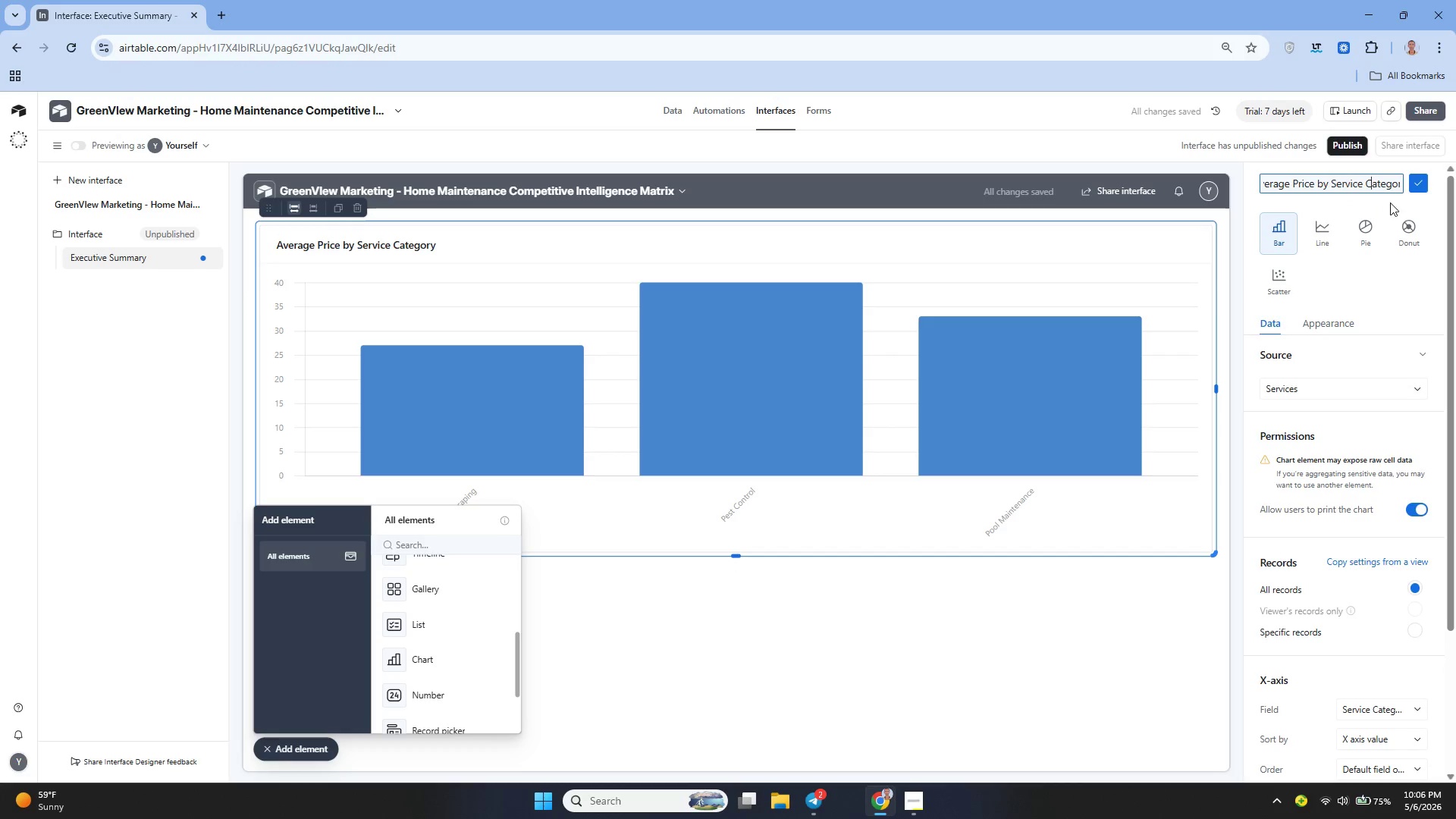 
left_click([1419, 185])
 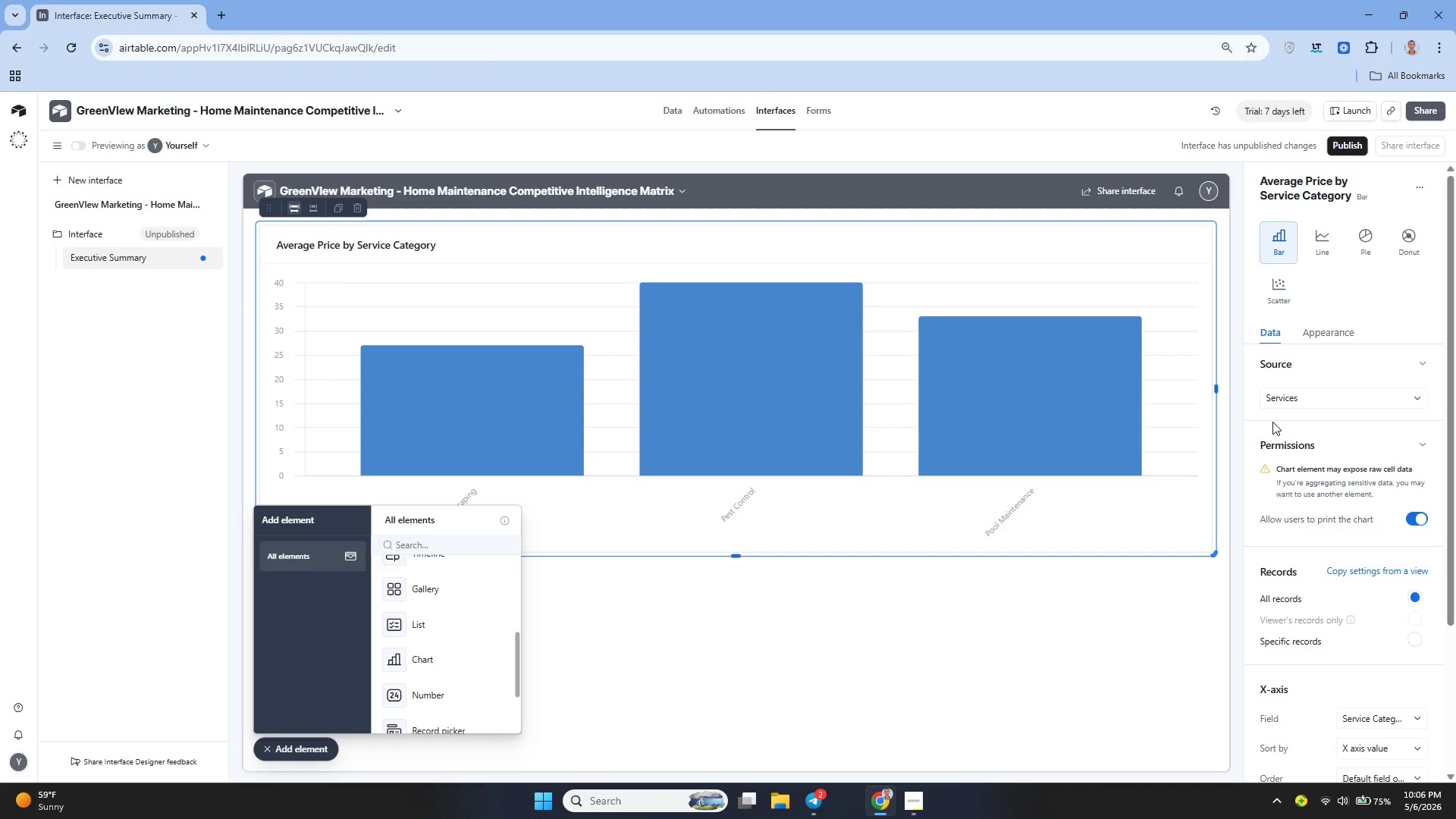 
wait(6.08)
 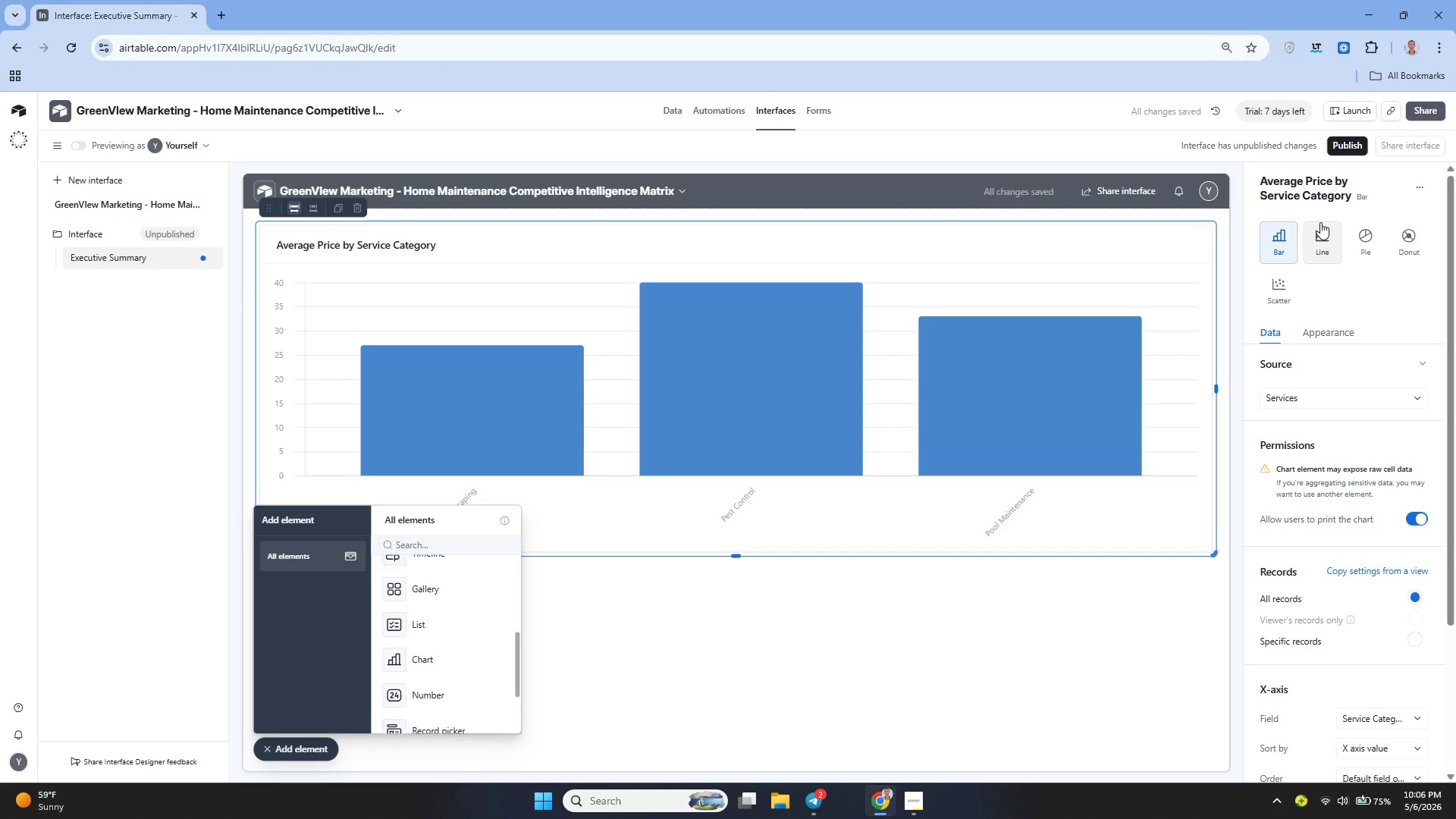 
mouse_move([1381, 615])
 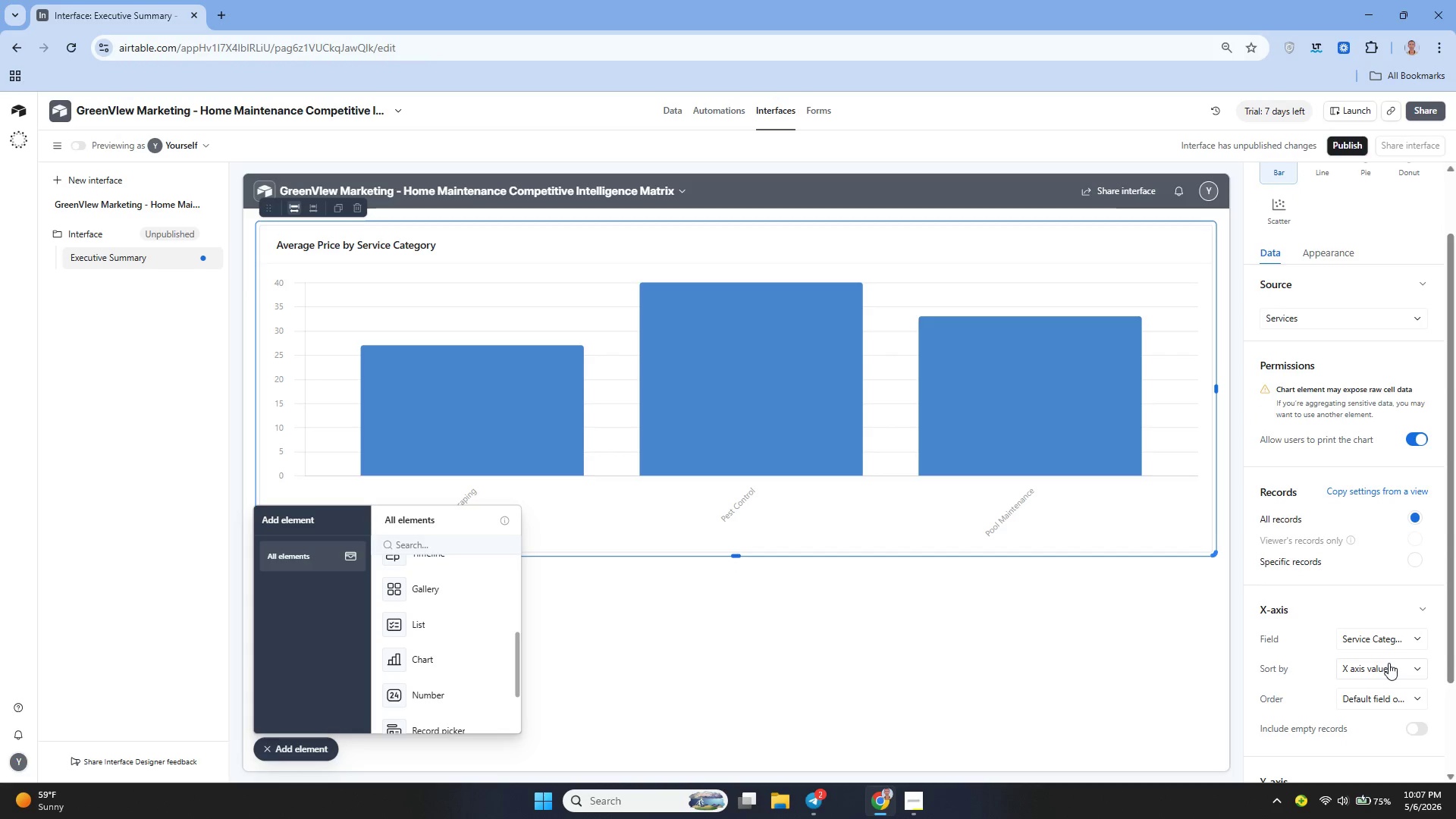 
left_click([1388, 663])
 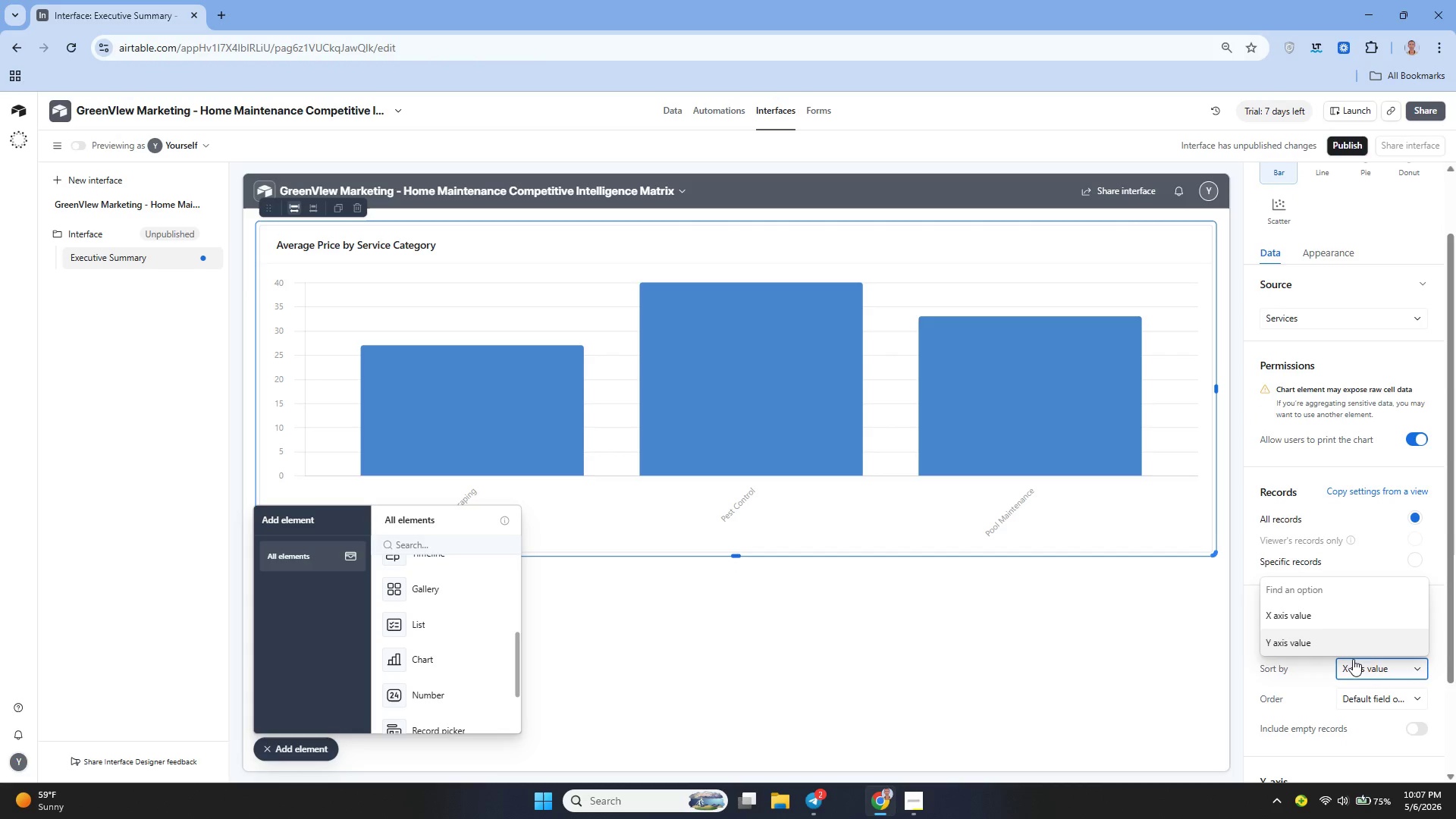 
left_click([1358, 670])
 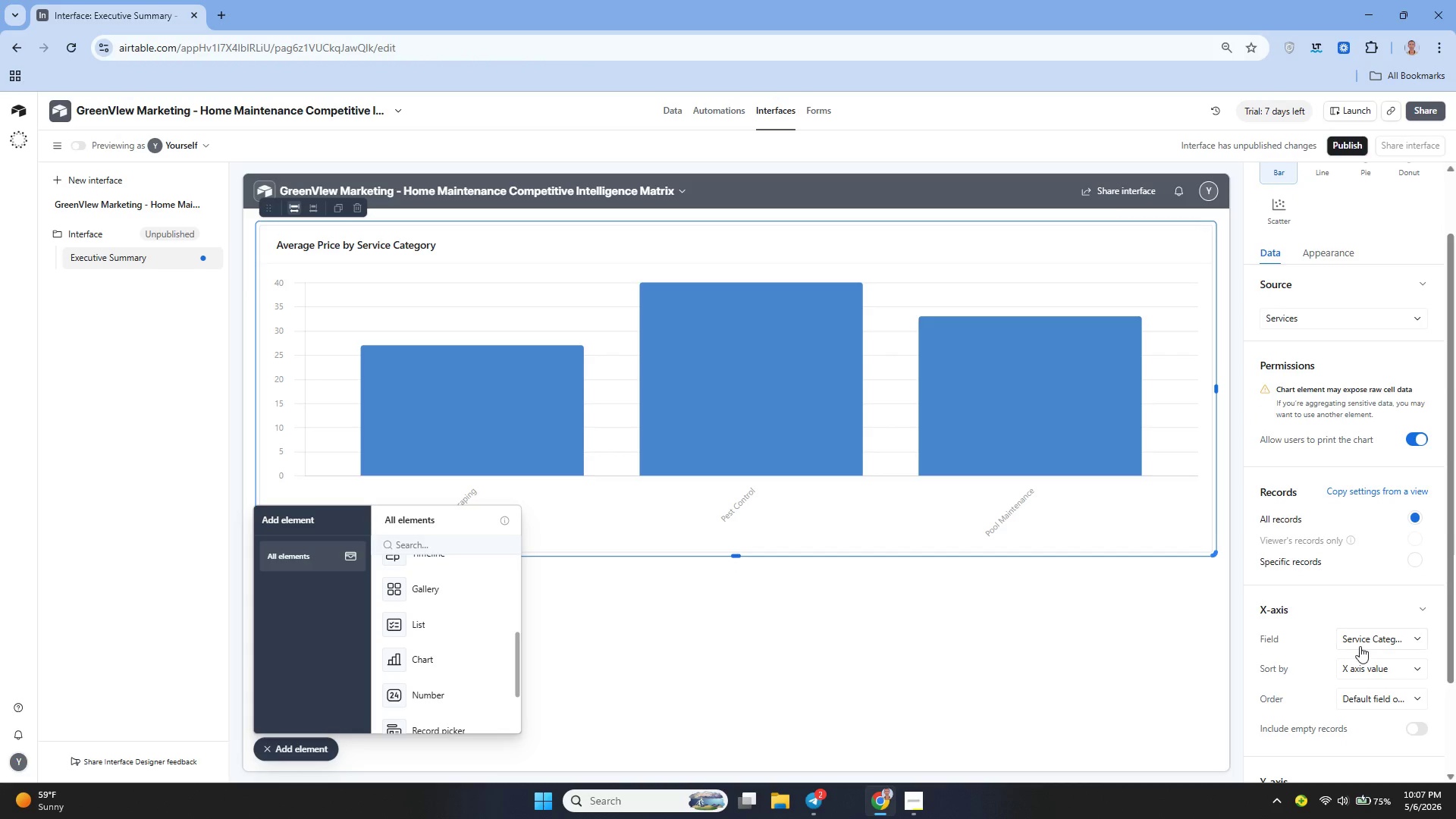 
left_click([1361, 645])
 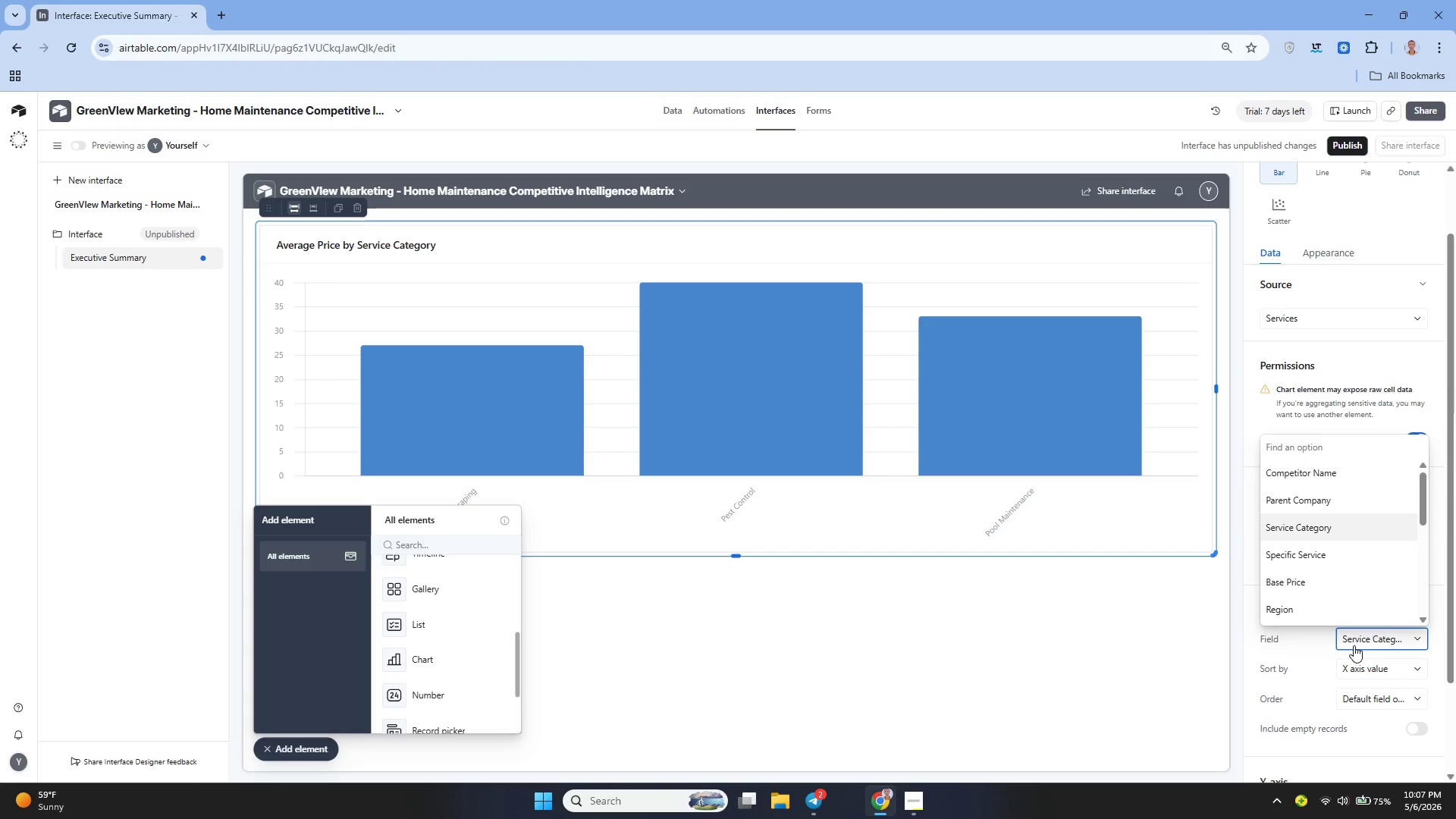 
wait(5.94)
 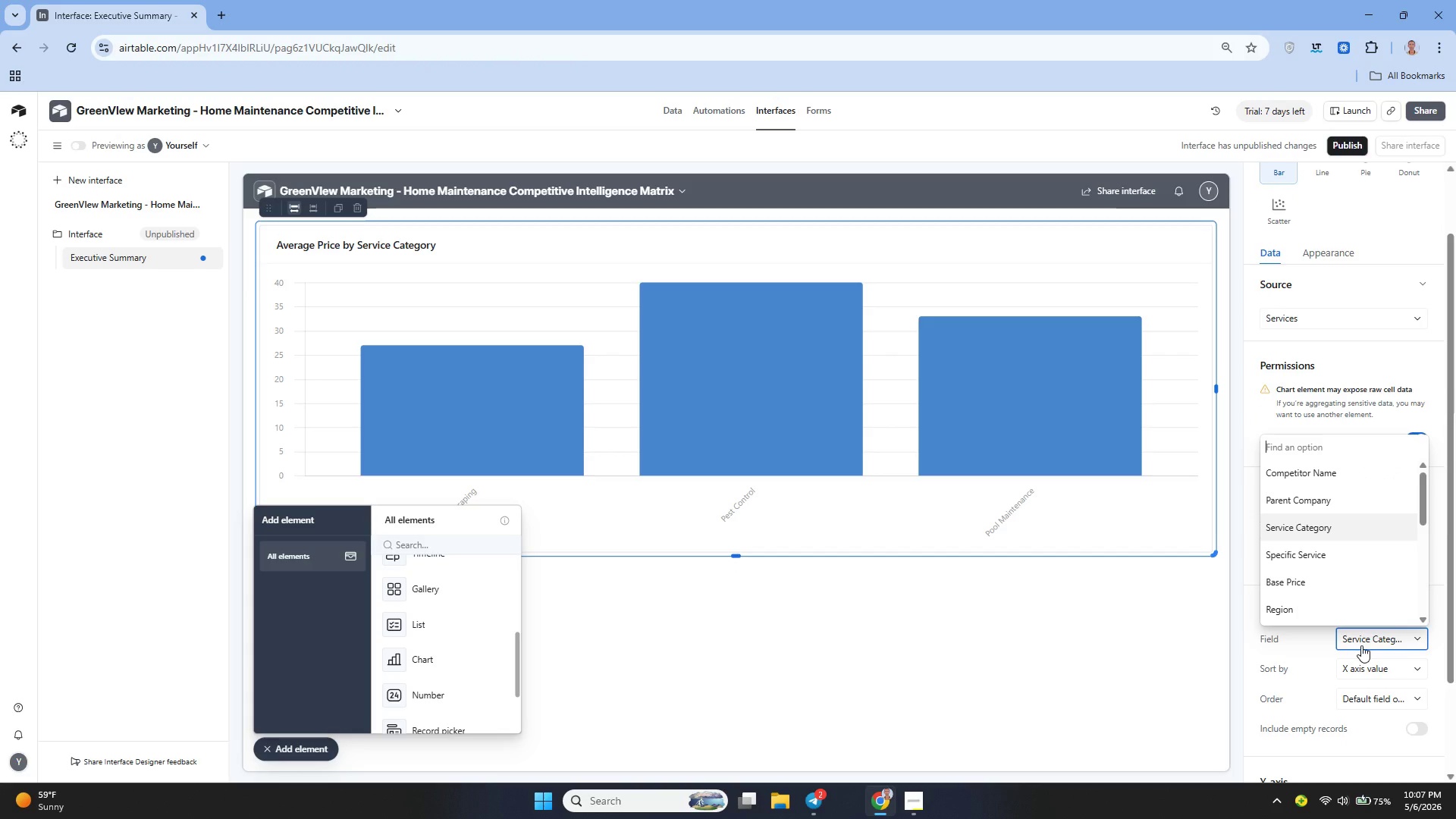 
right_click([1351, 714])
 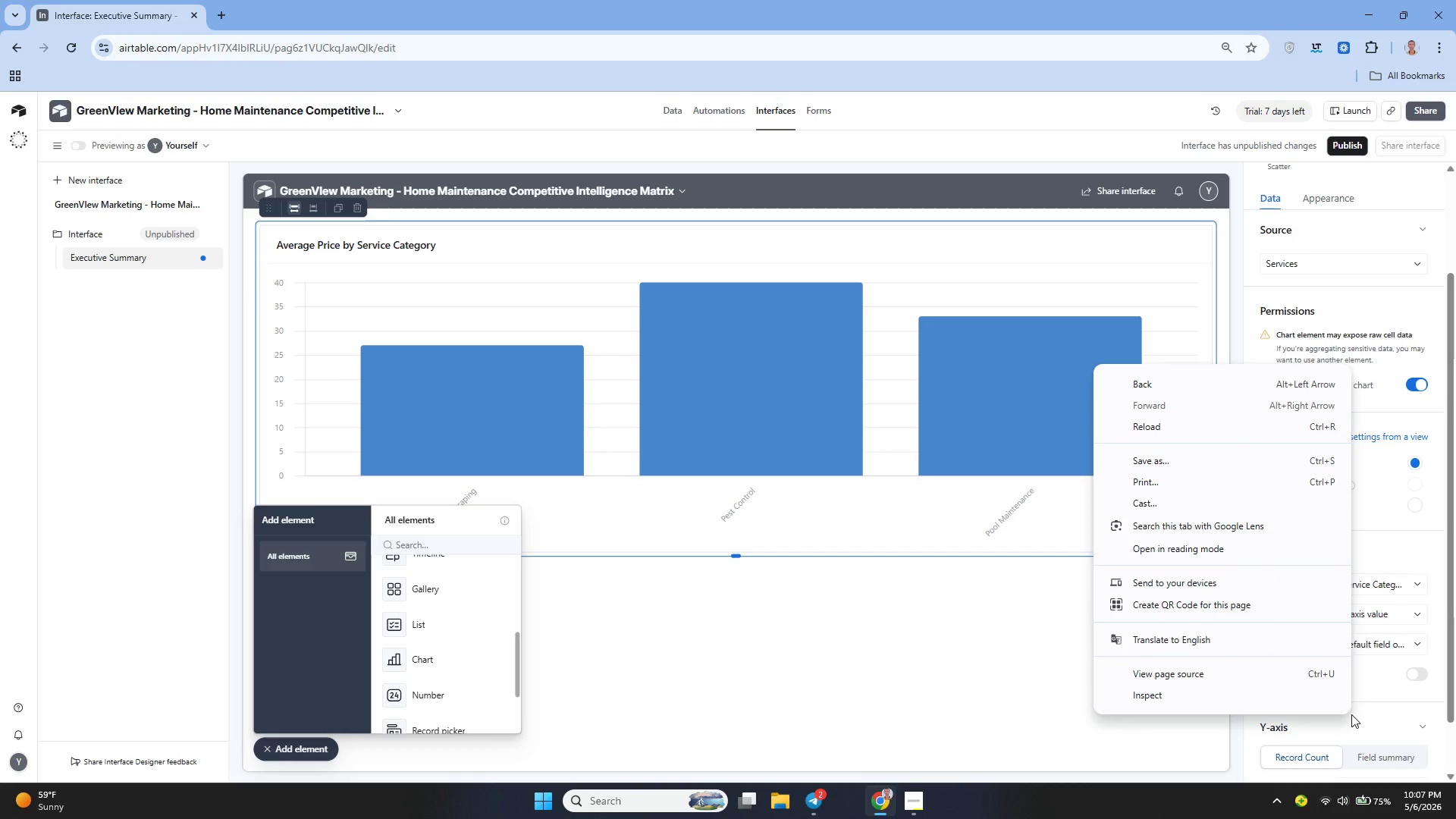 
left_click([1351, 714])
 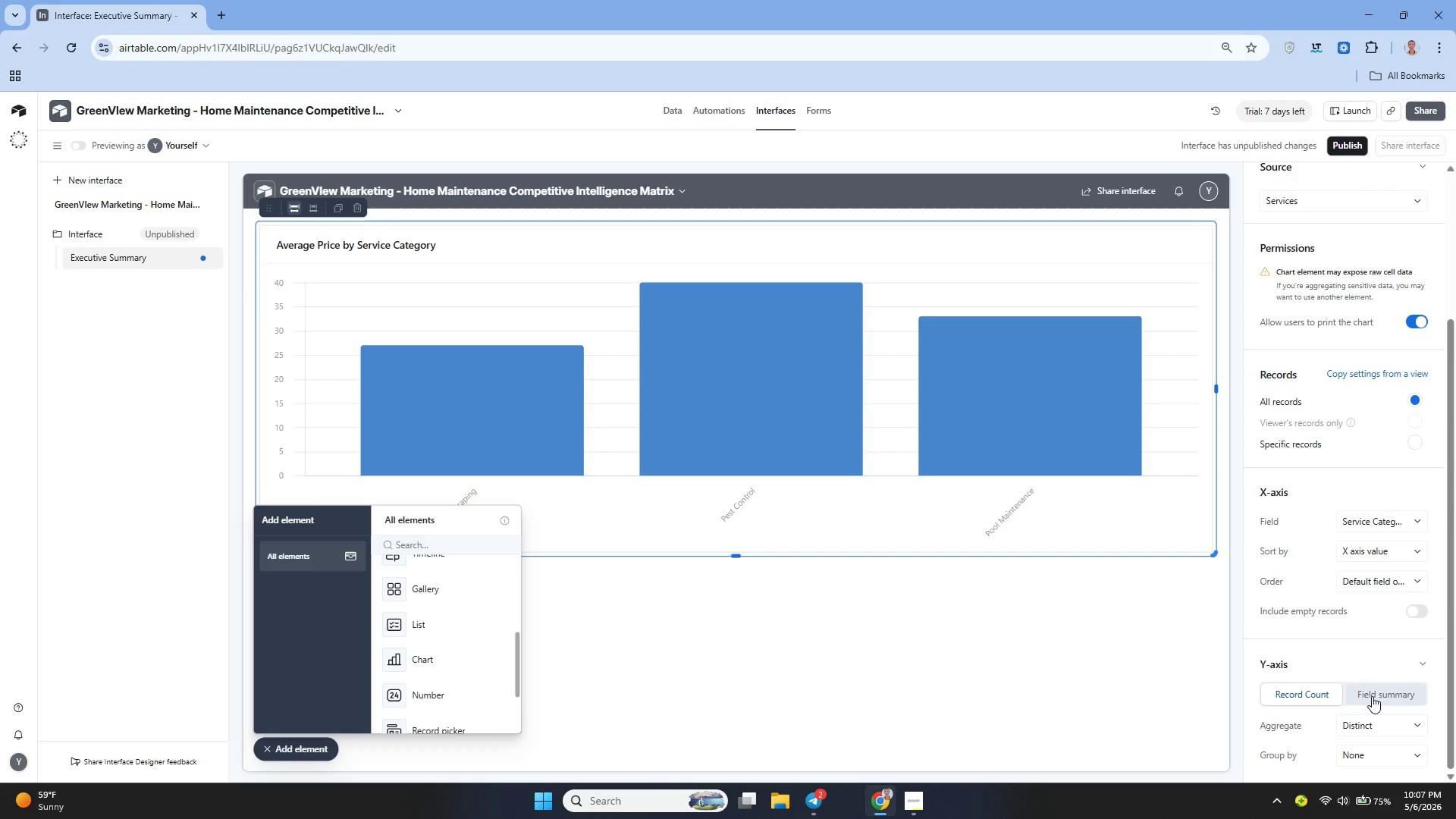 
left_click([1372, 696])
 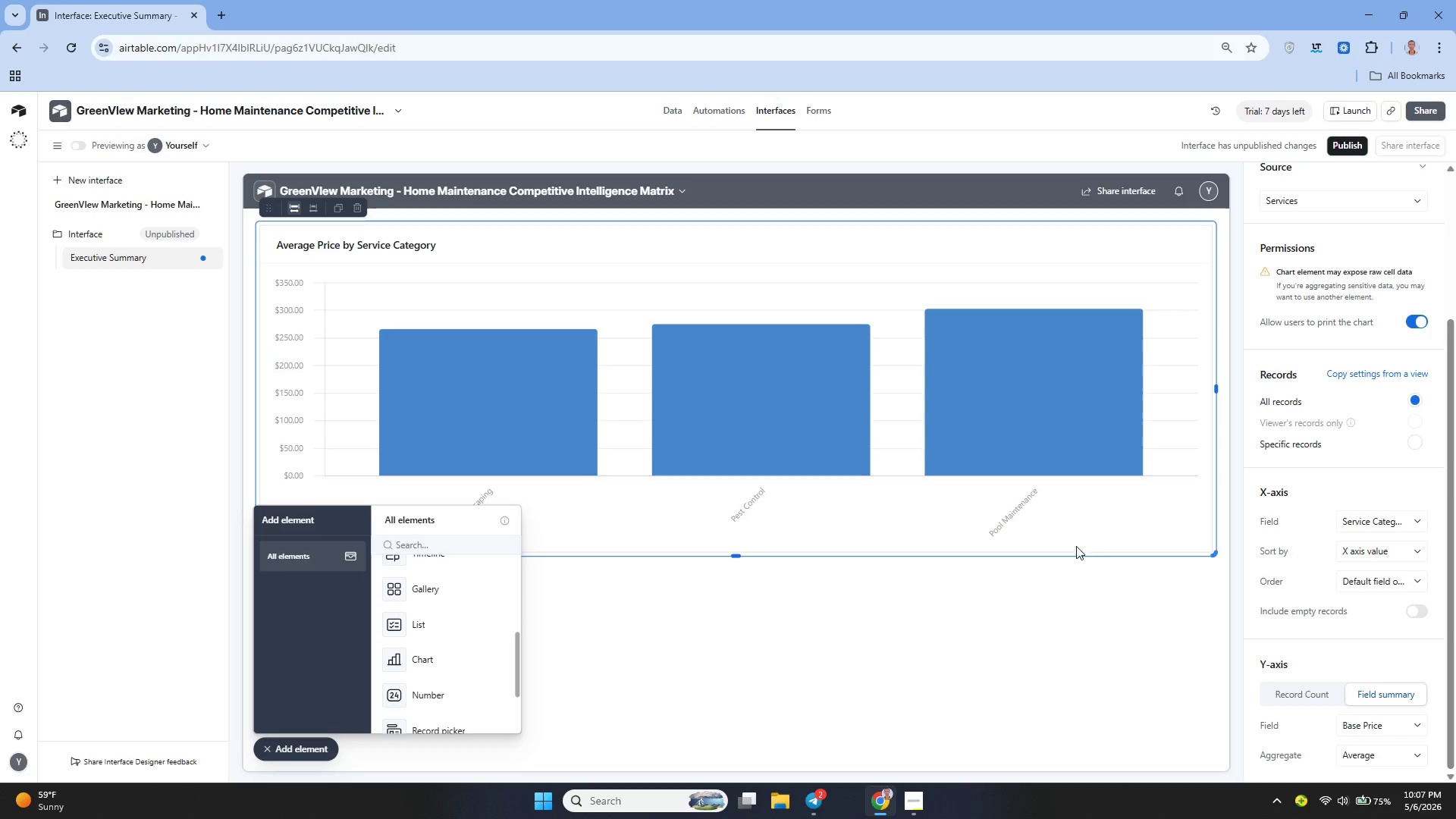 
wait(14.17)
 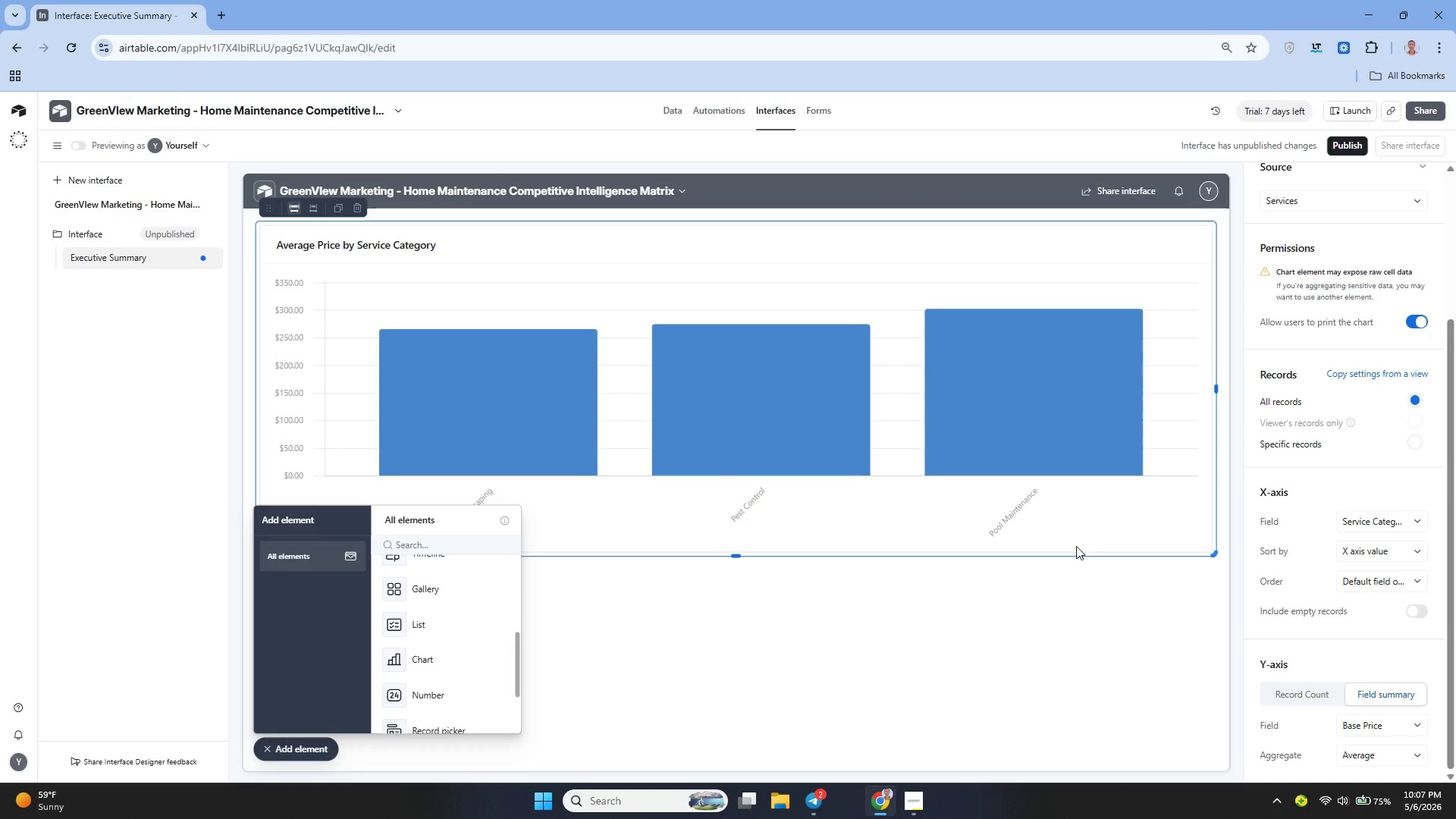 
left_click([1330, 236])
 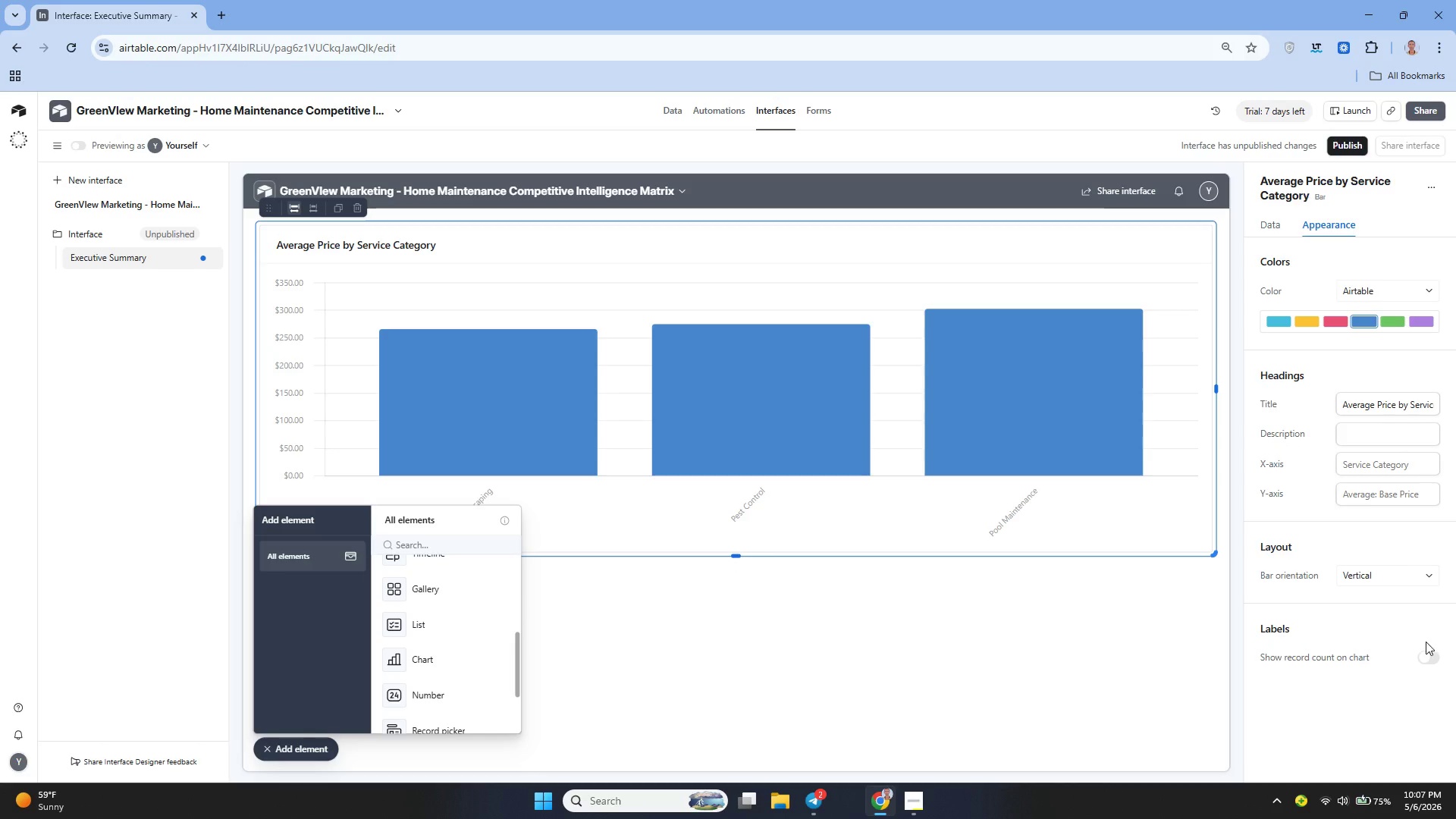 
left_click([1419, 576])
 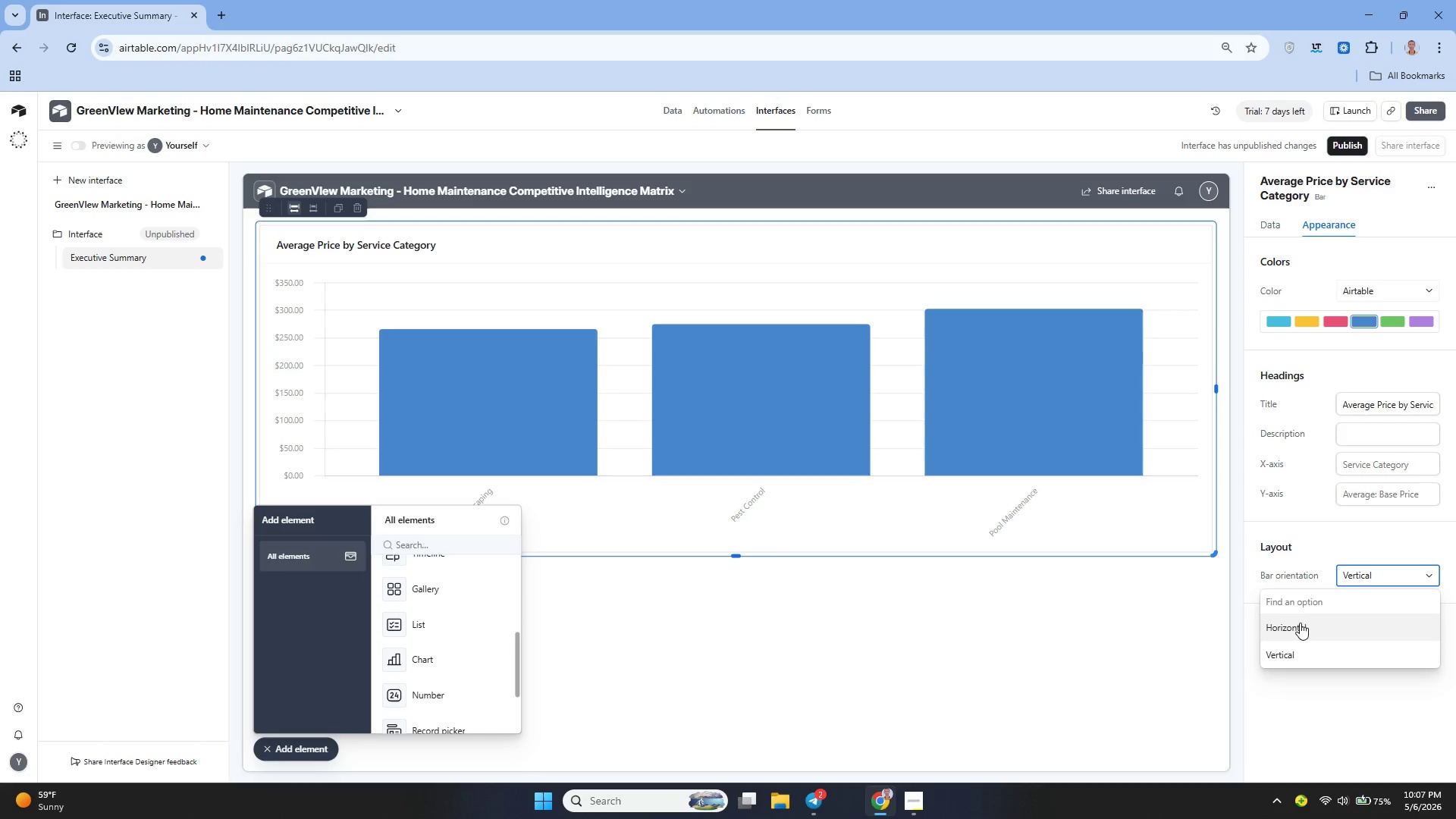 
left_click([1295, 626])
 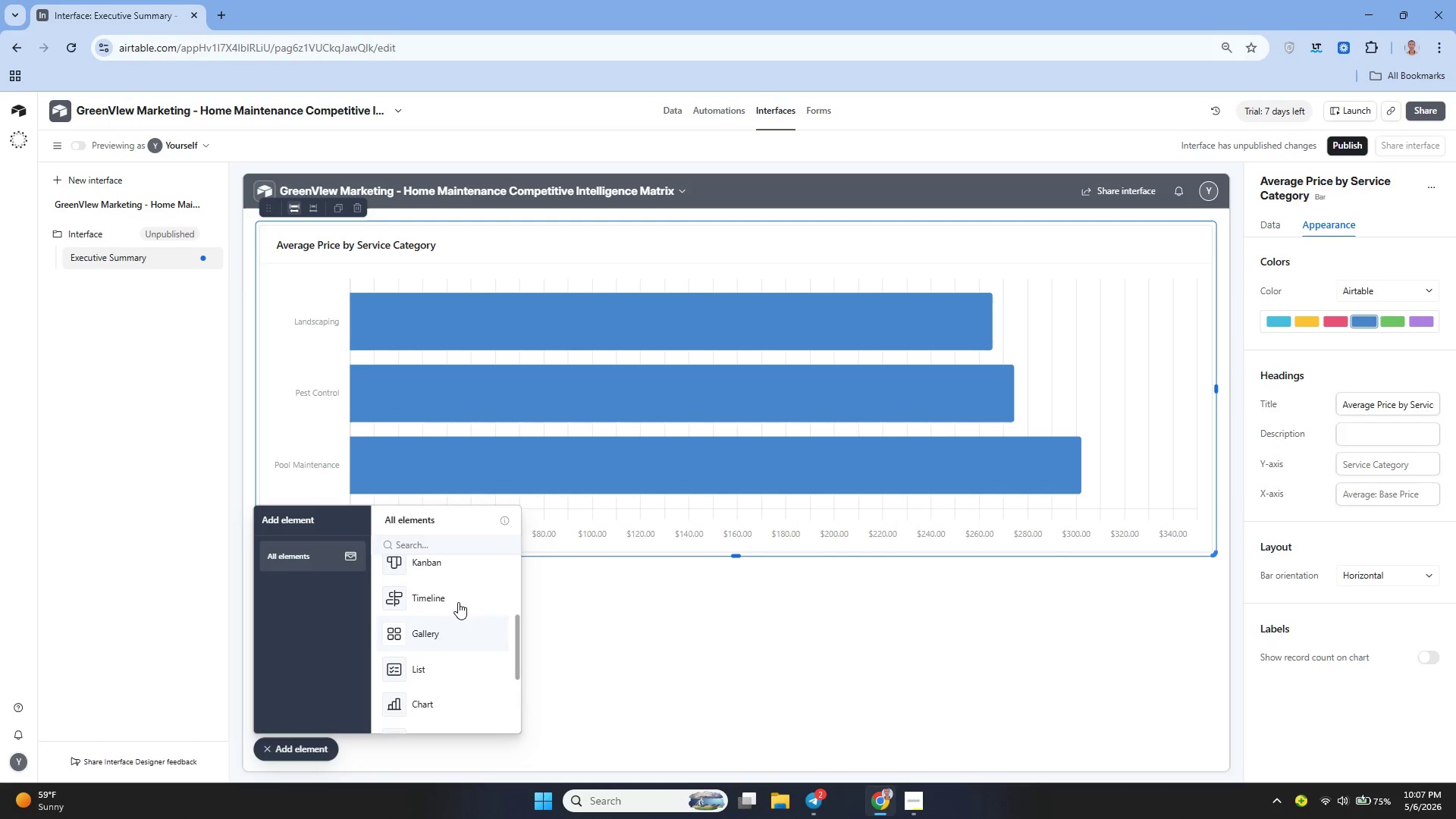 
wait(14.92)
 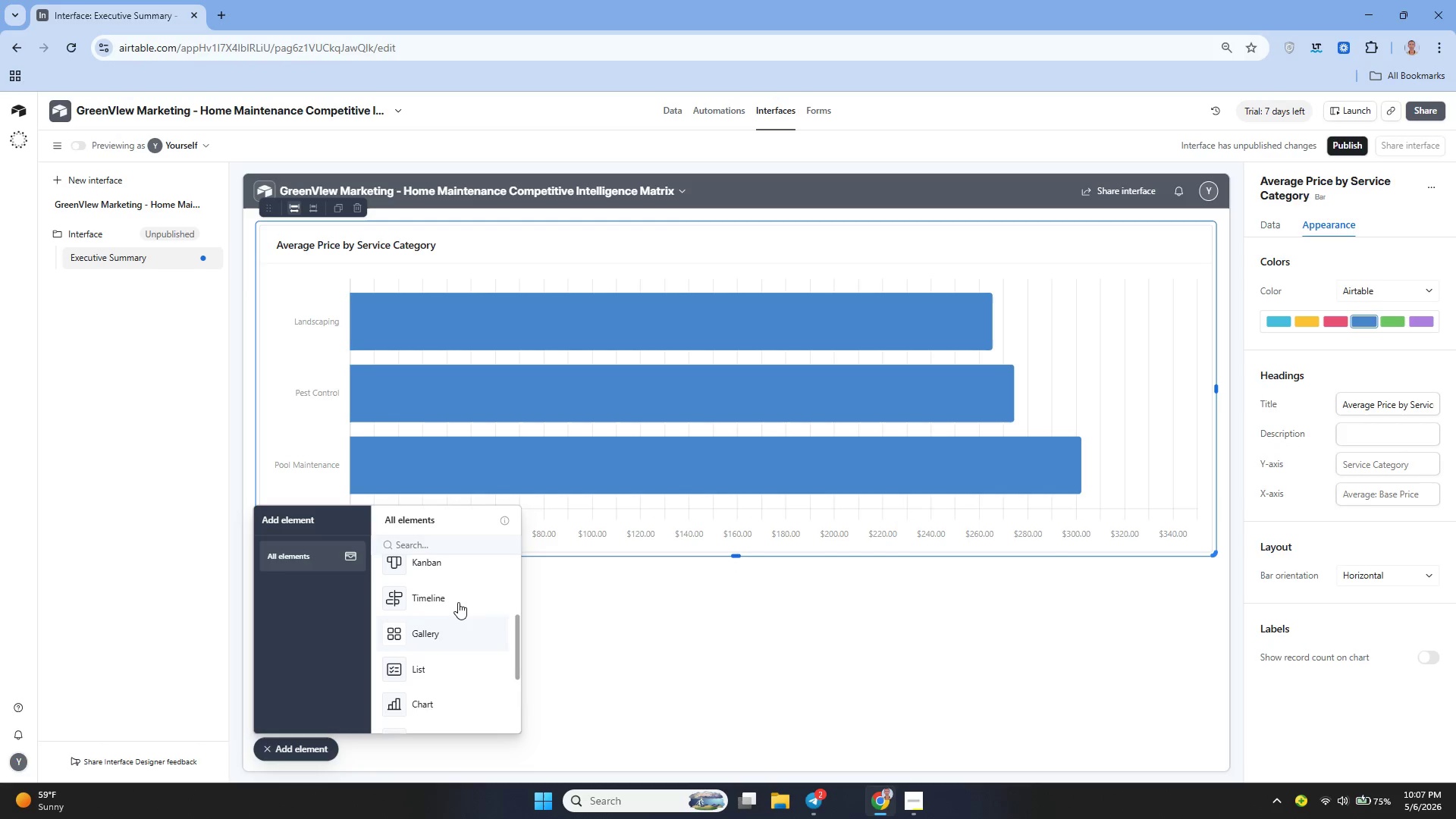 
left_click([419, 604])
 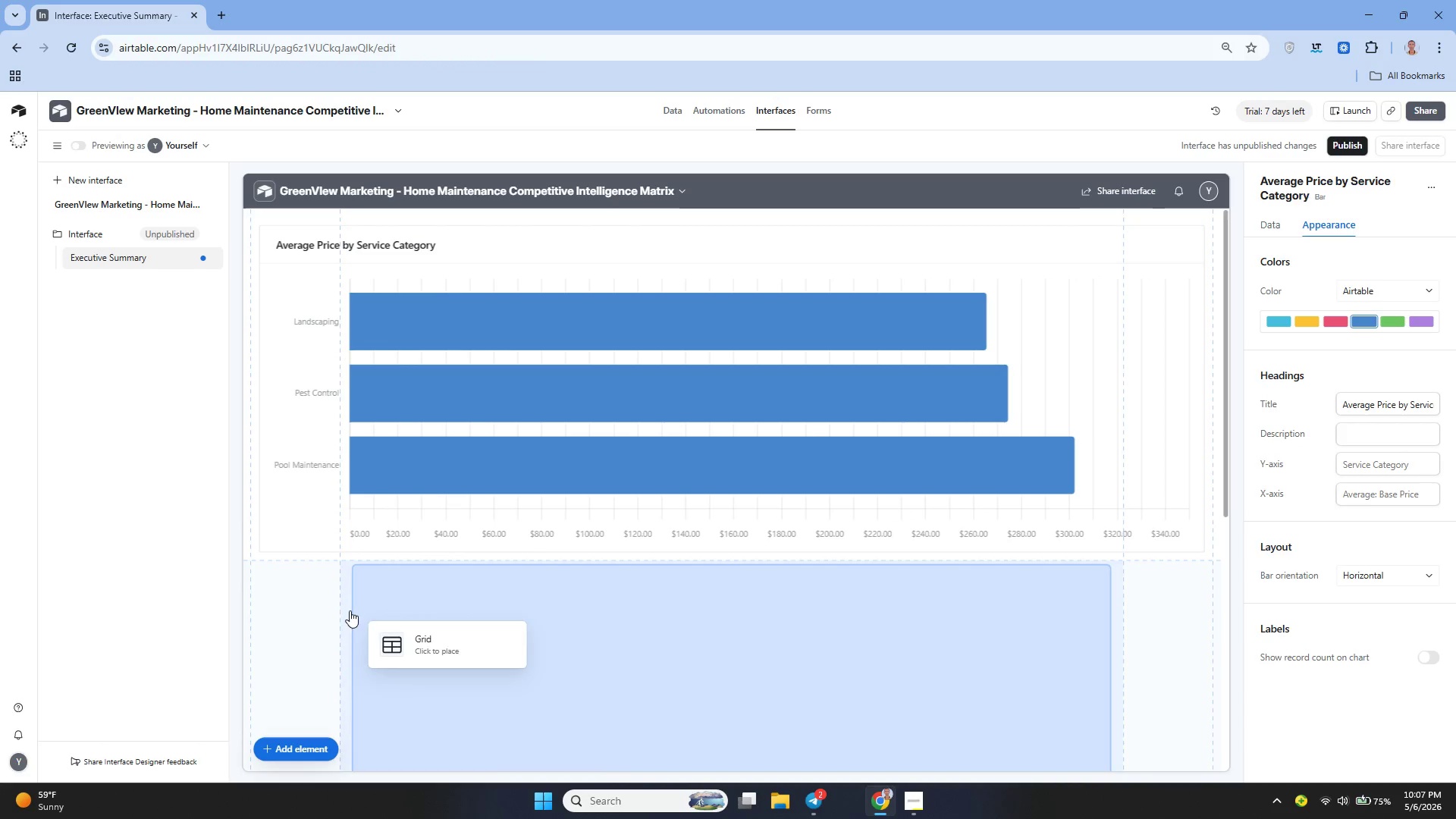 
left_click([282, 608])
 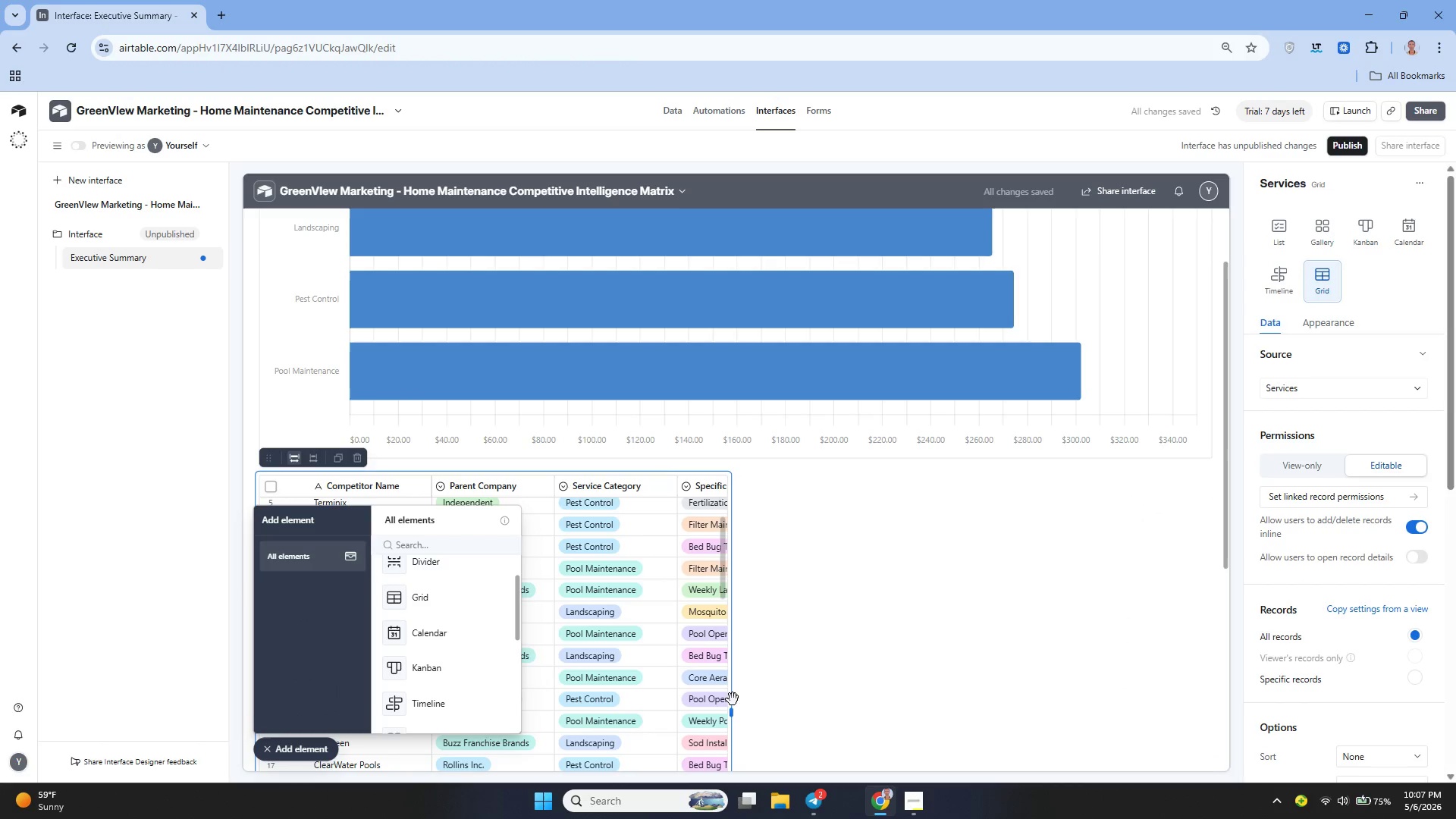 
left_click_drag(start_coordinate=[734, 718], to_coordinate=[1210, 629])
 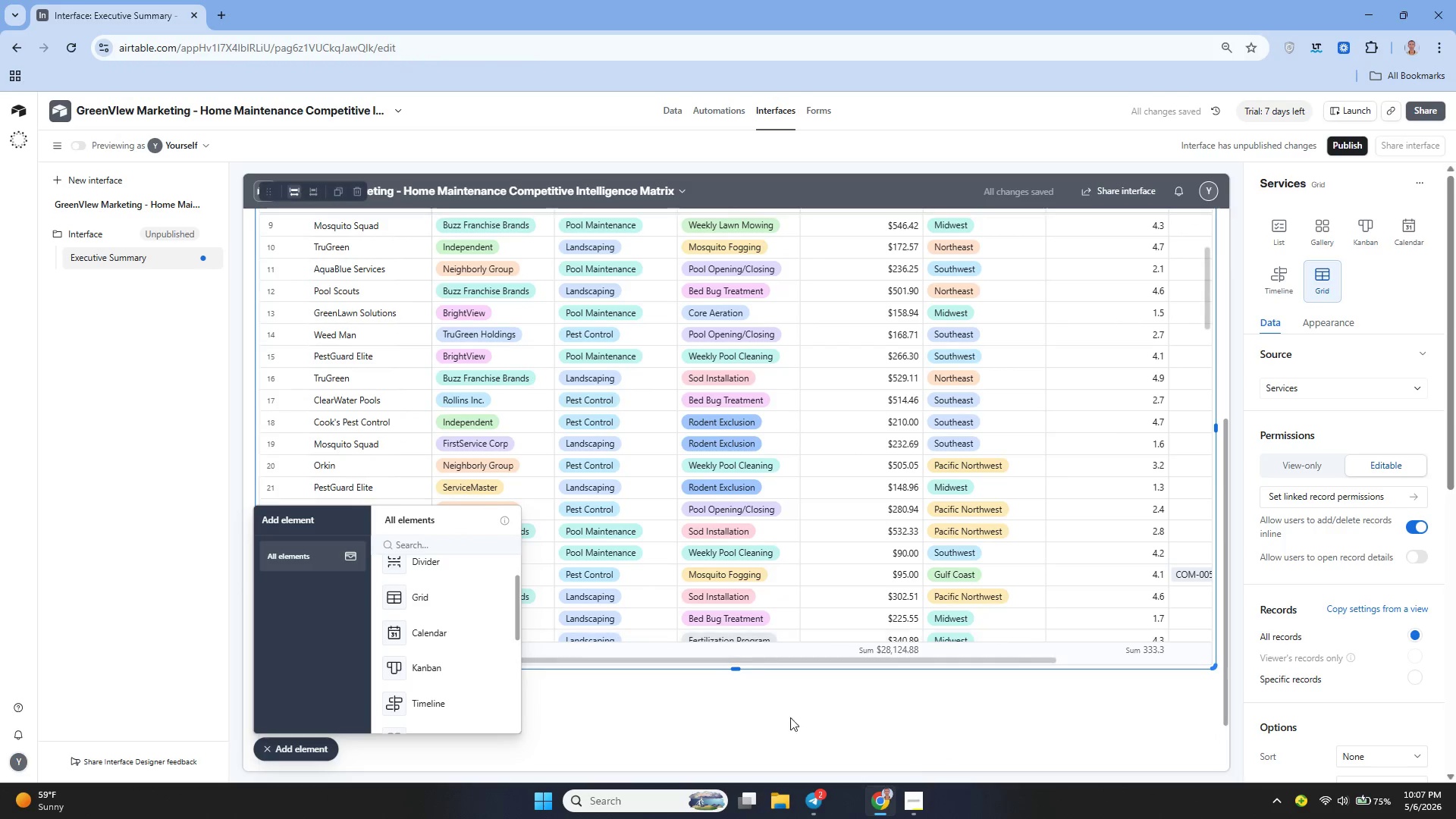 
left_click_drag(start_coordinate=[732, 665], to_coordinate=[736, 516])
 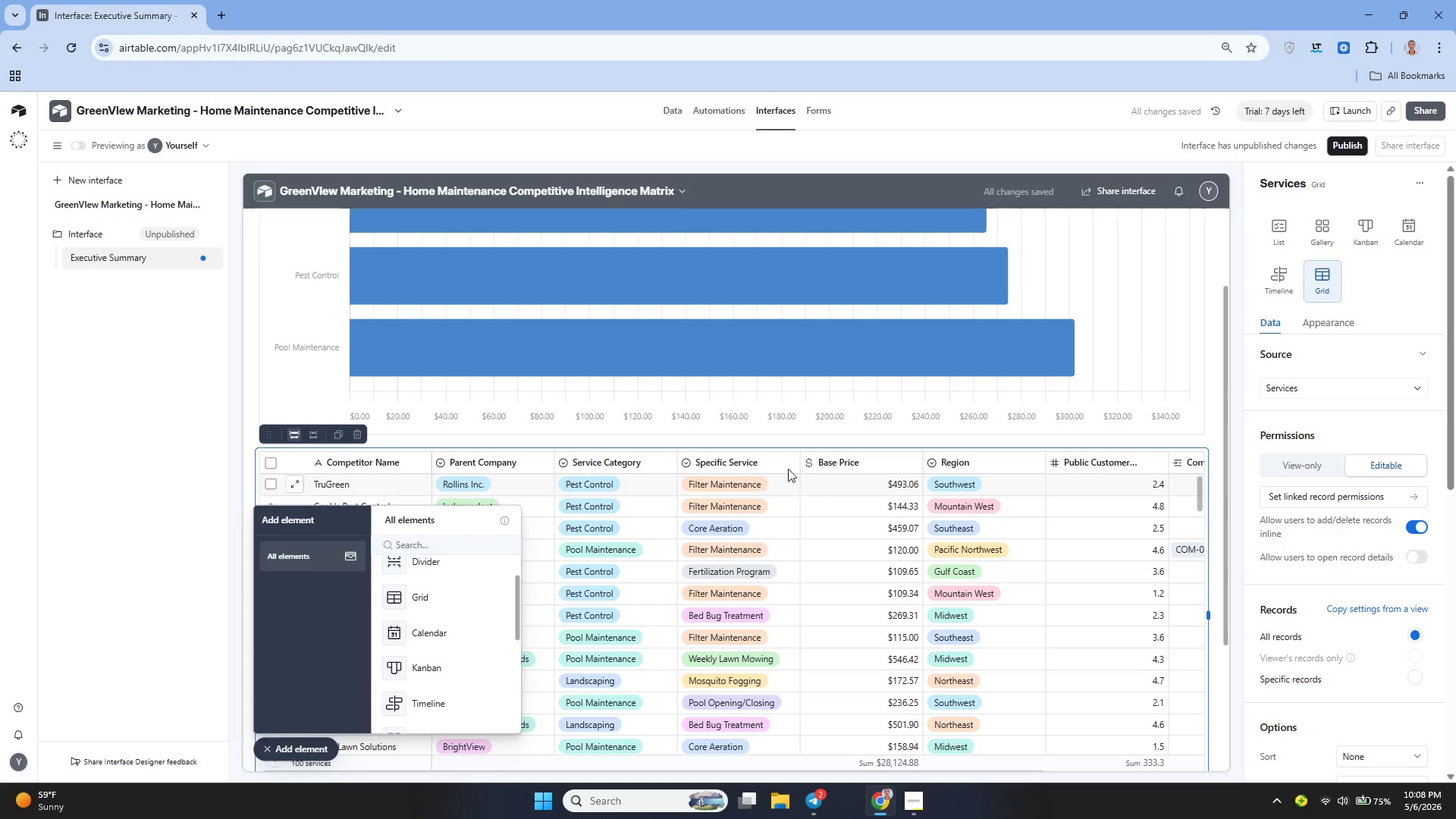 
wait(6.86)
 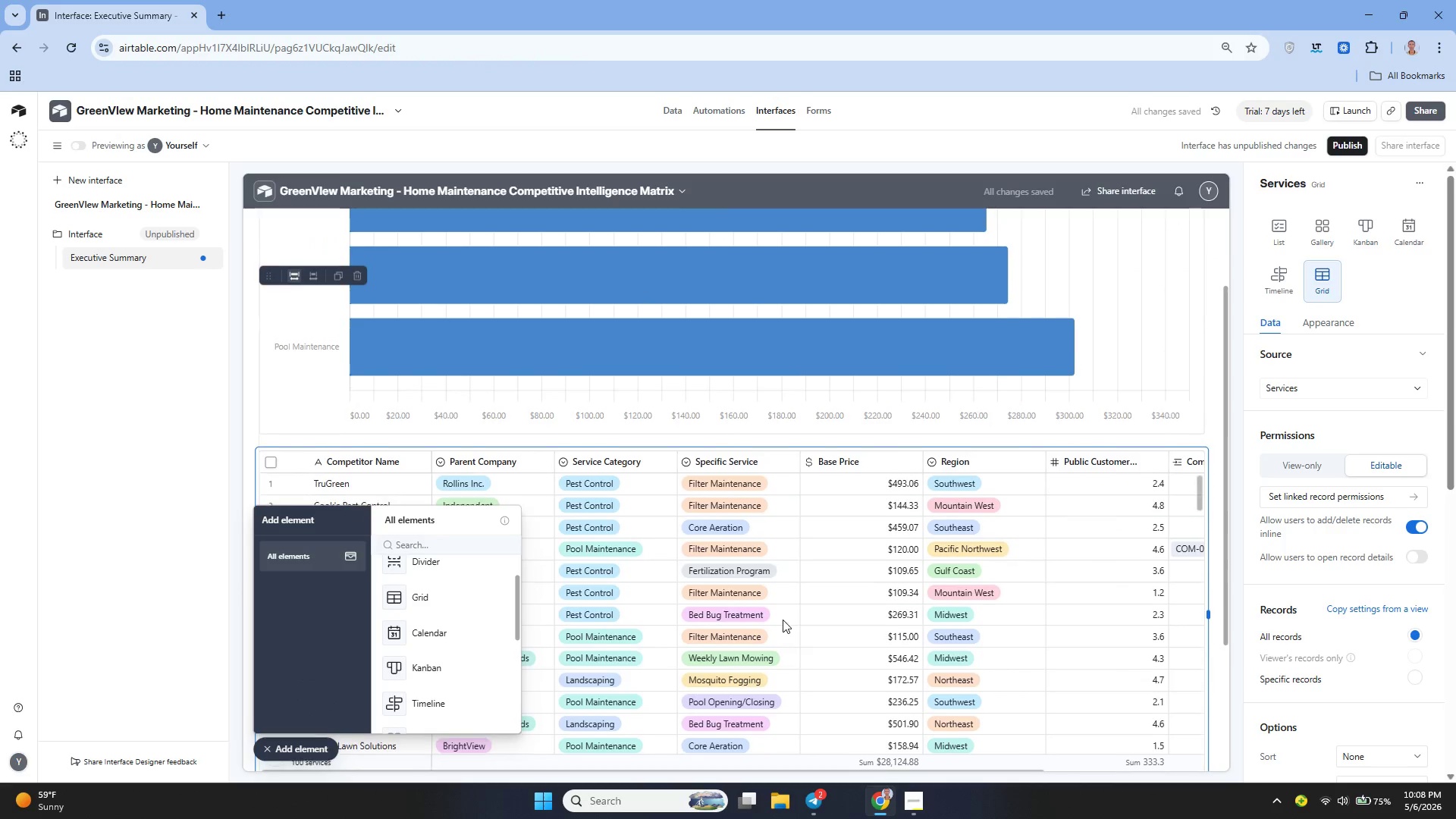 
left_click([1345, 182])
 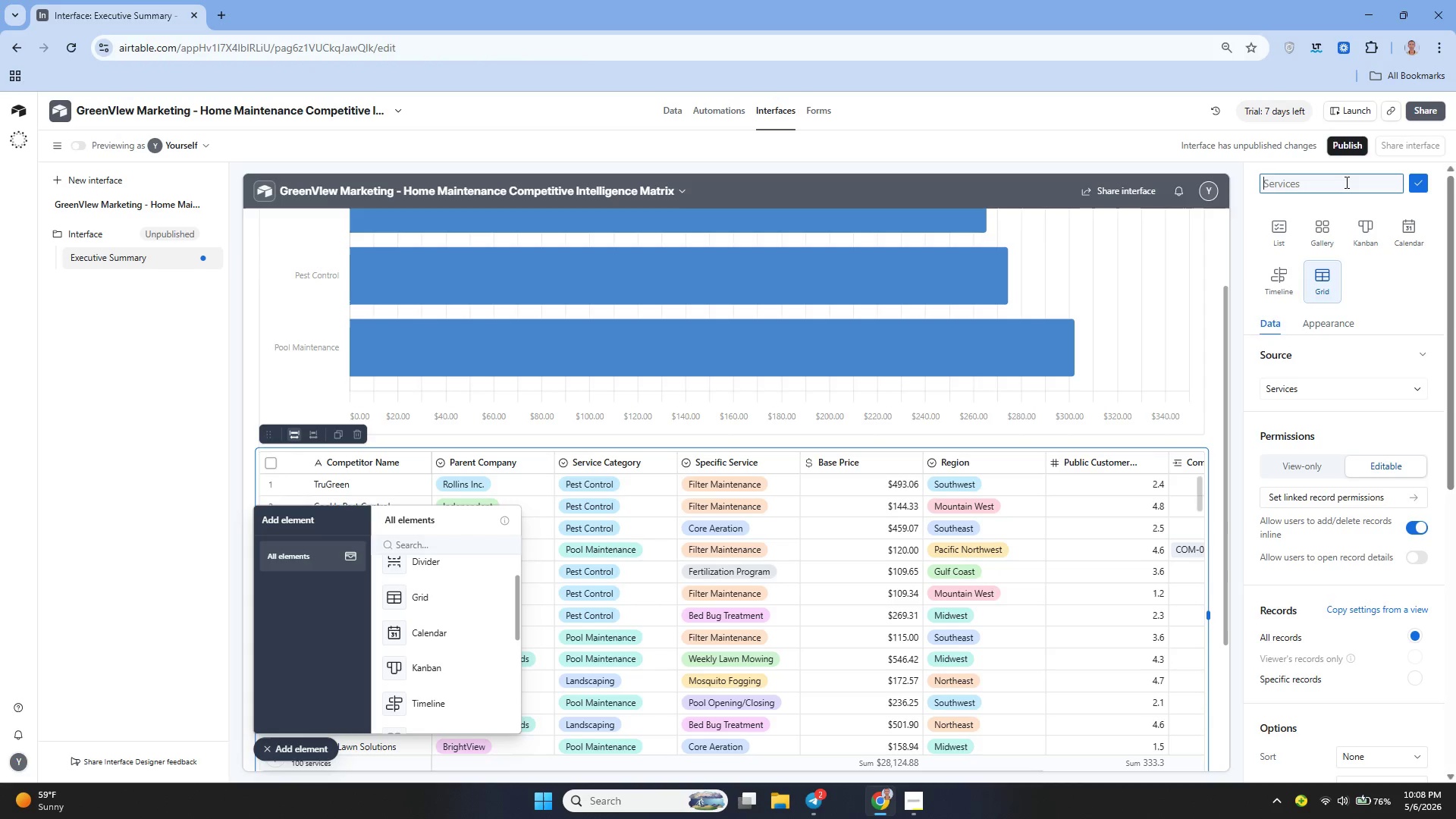 
type(Most Expensive Region)
 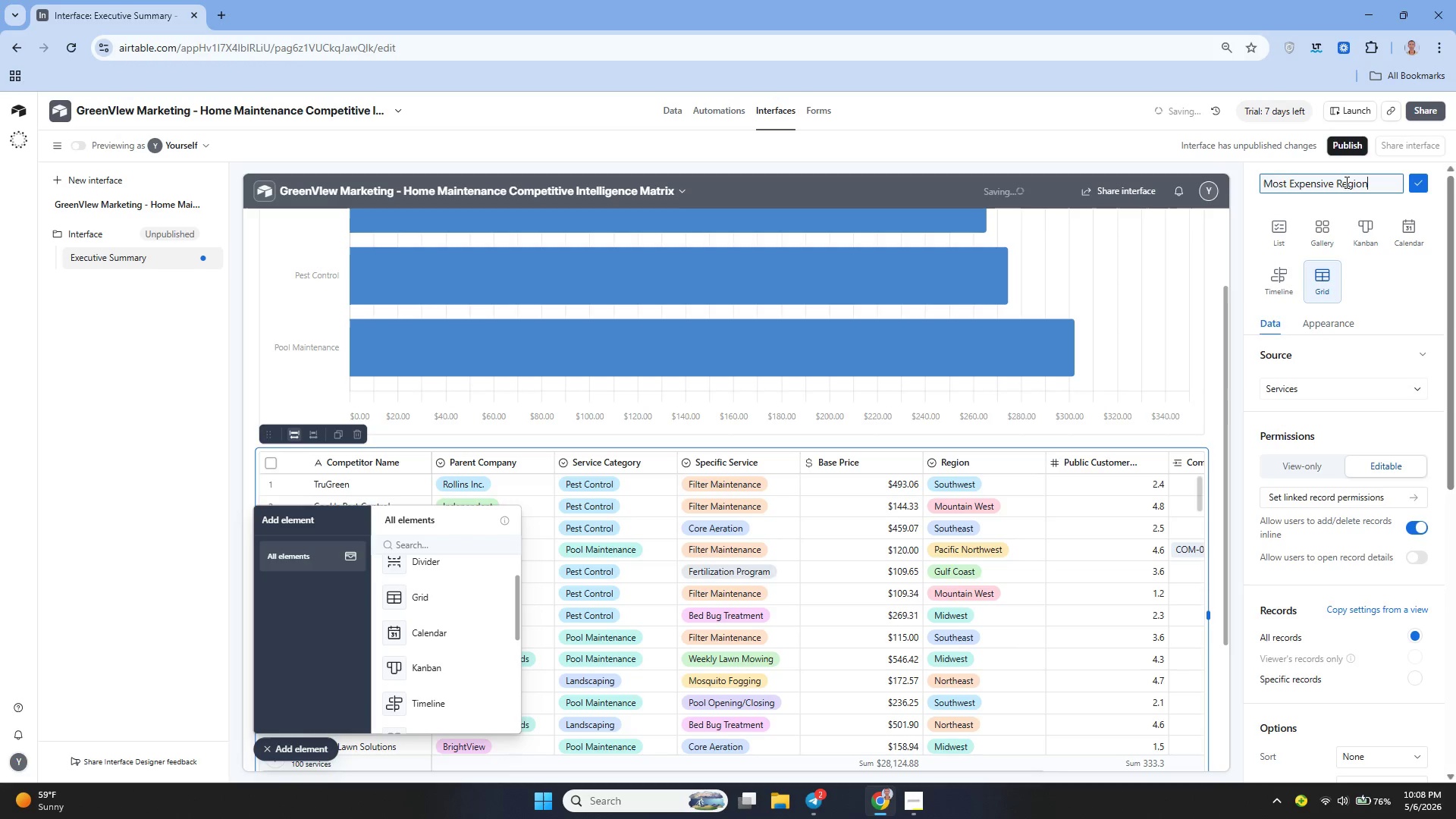 
type( by Service Type)
 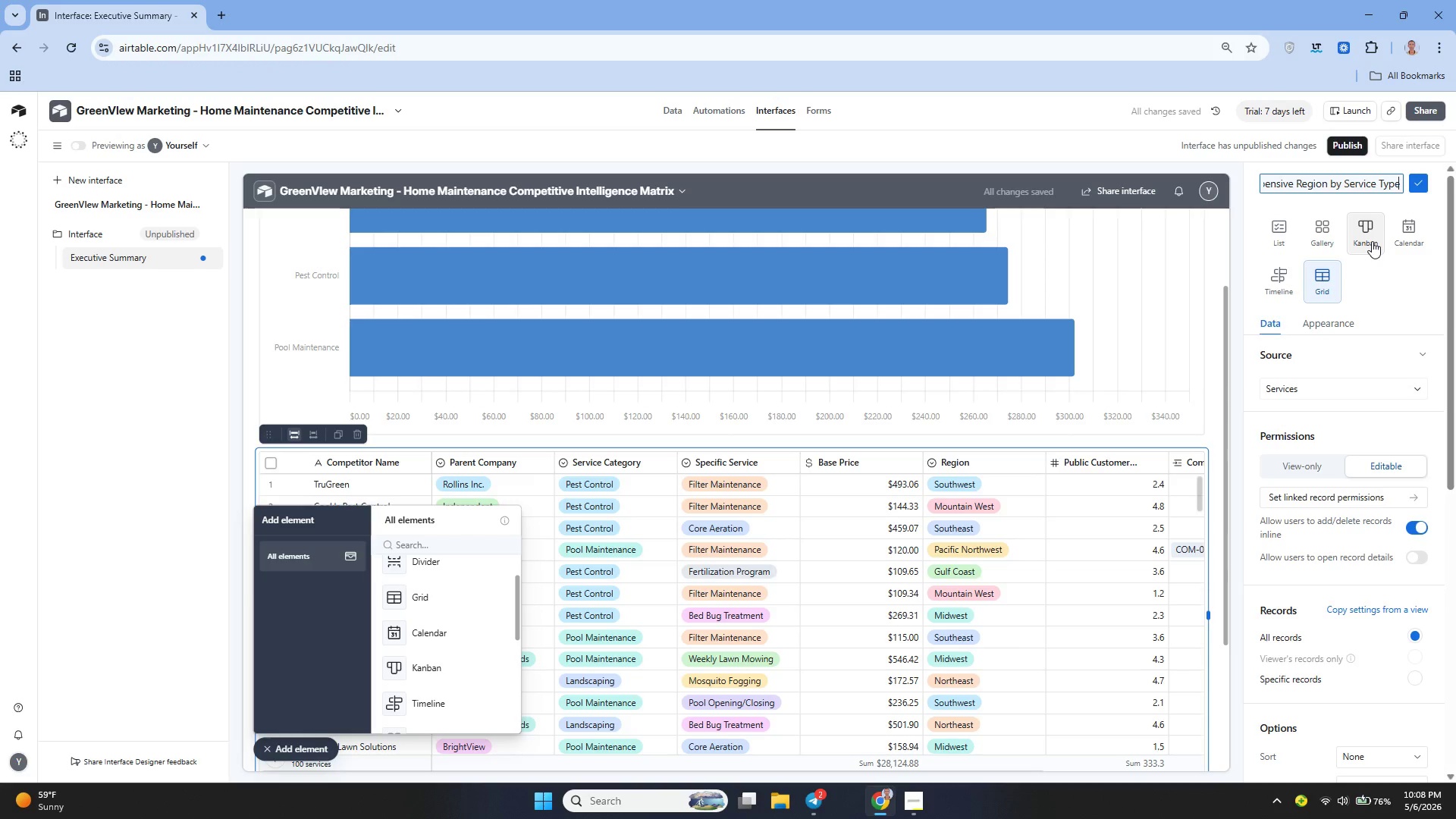 
left_click([1421, 182])
 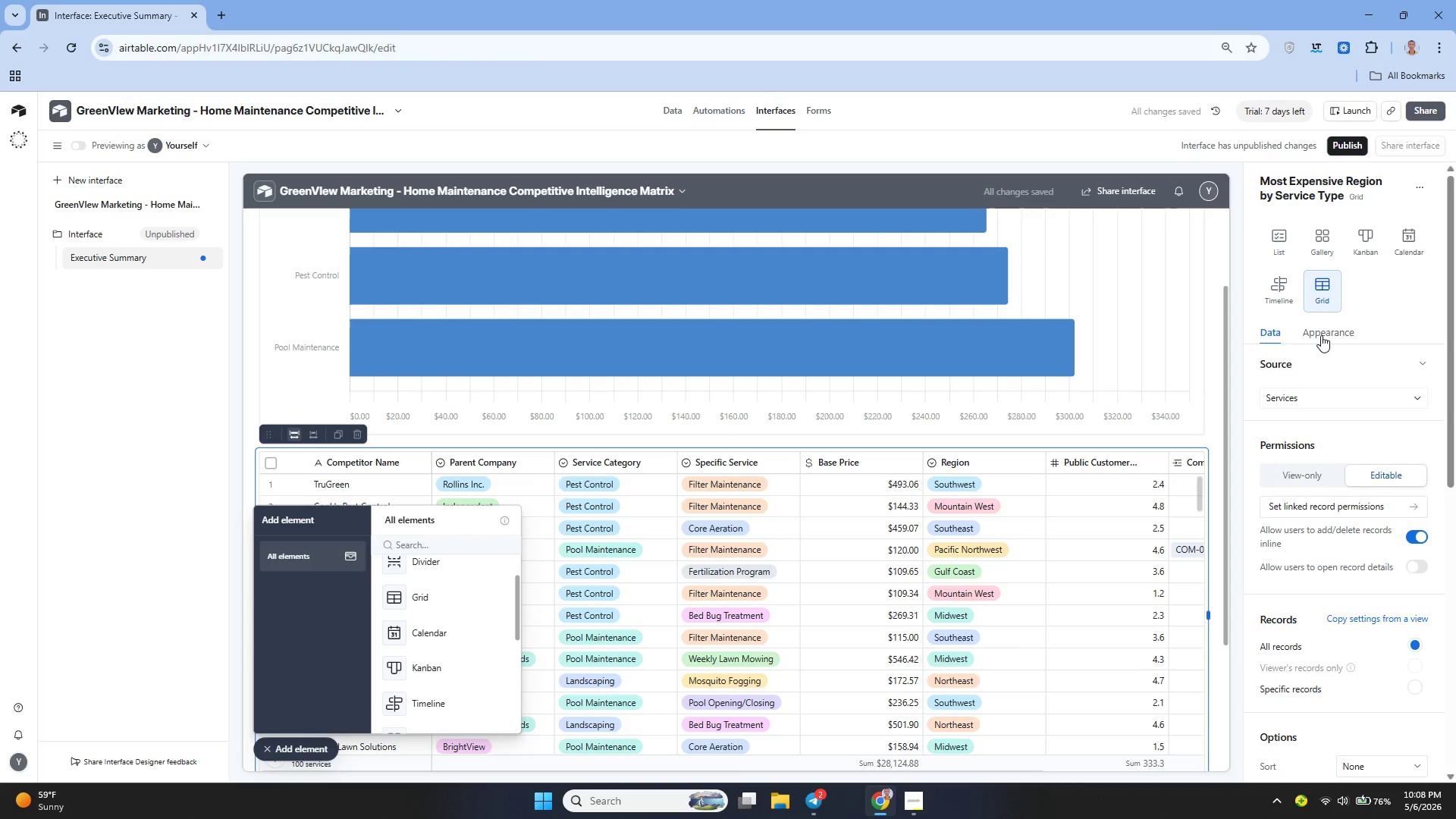 
wait(8.39)
 